 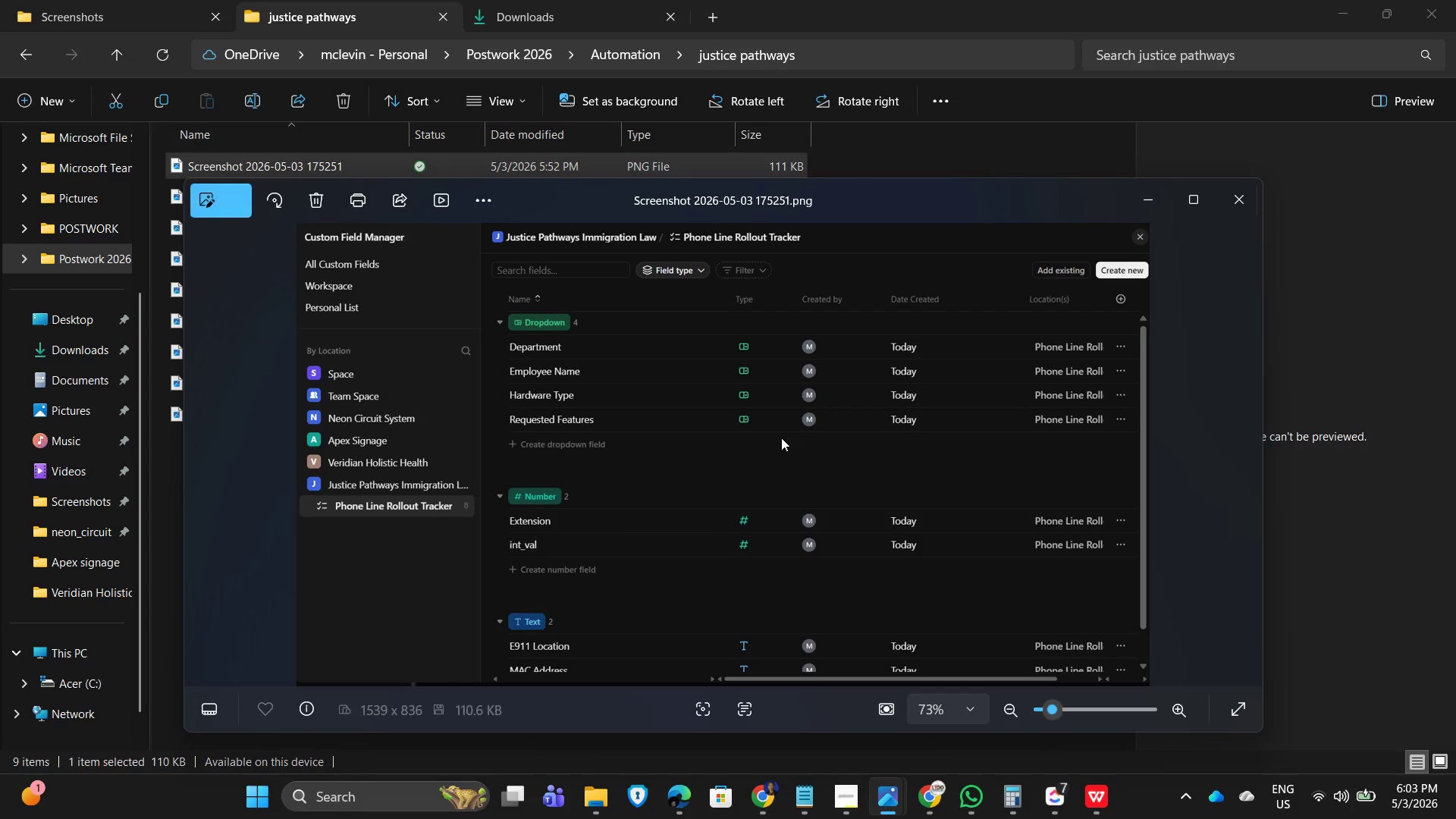 
left_click([1254, 198])
 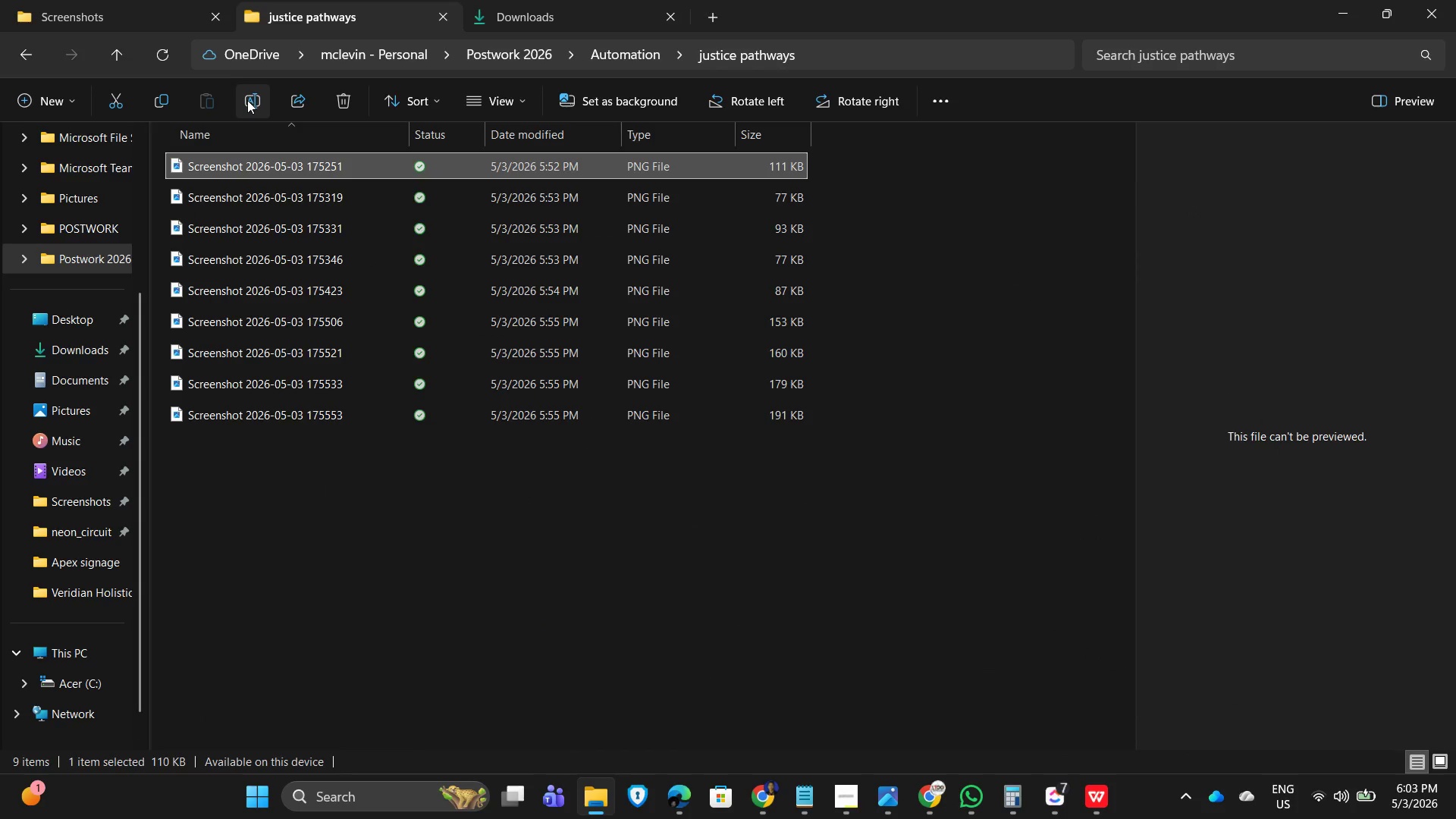 
left_click([246, 100])
 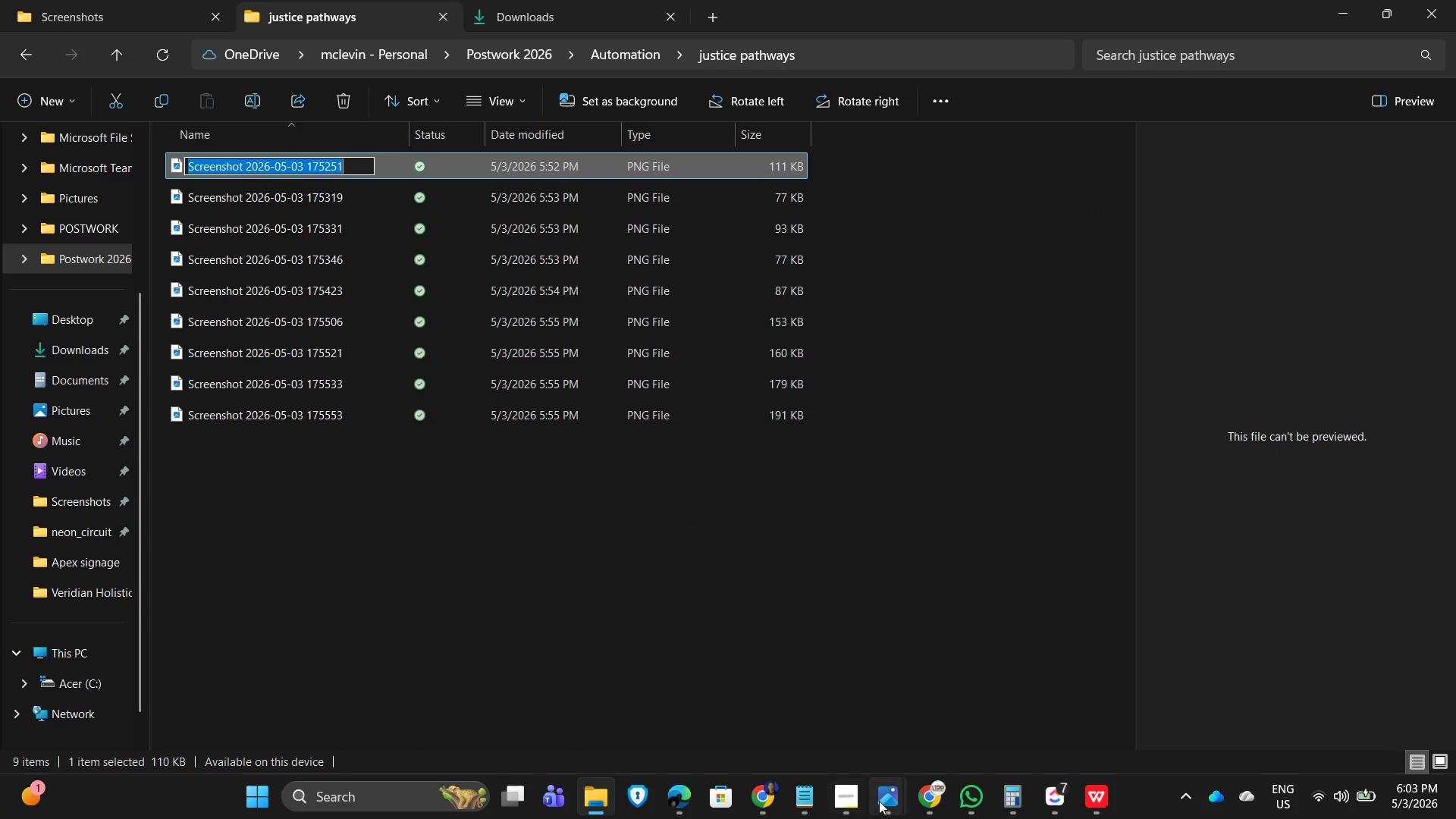 
left_click([805, 802])
 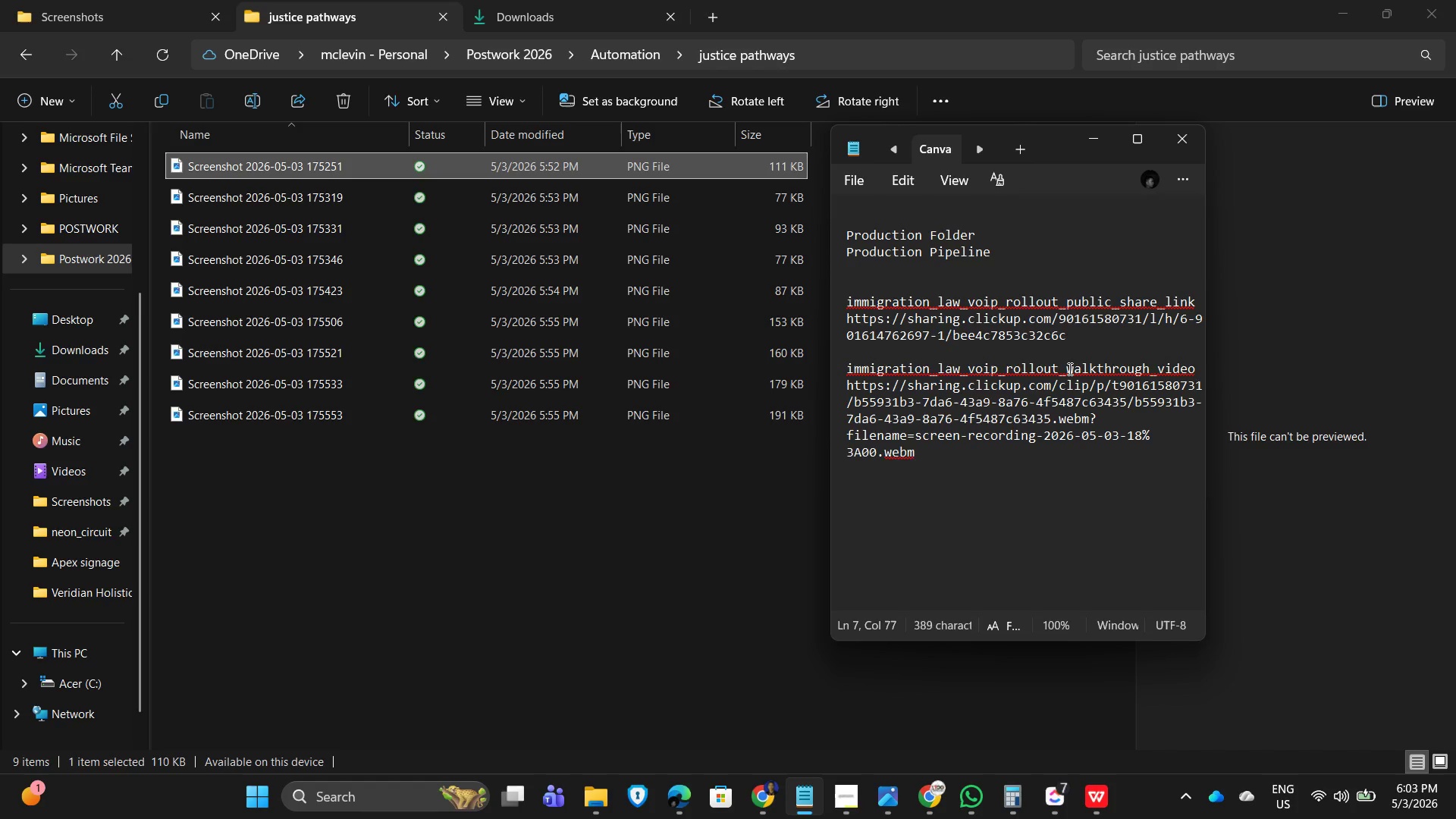 
left_click_drag(start_coordinate=[1065, 369], to_coordinate=[770, 366])
 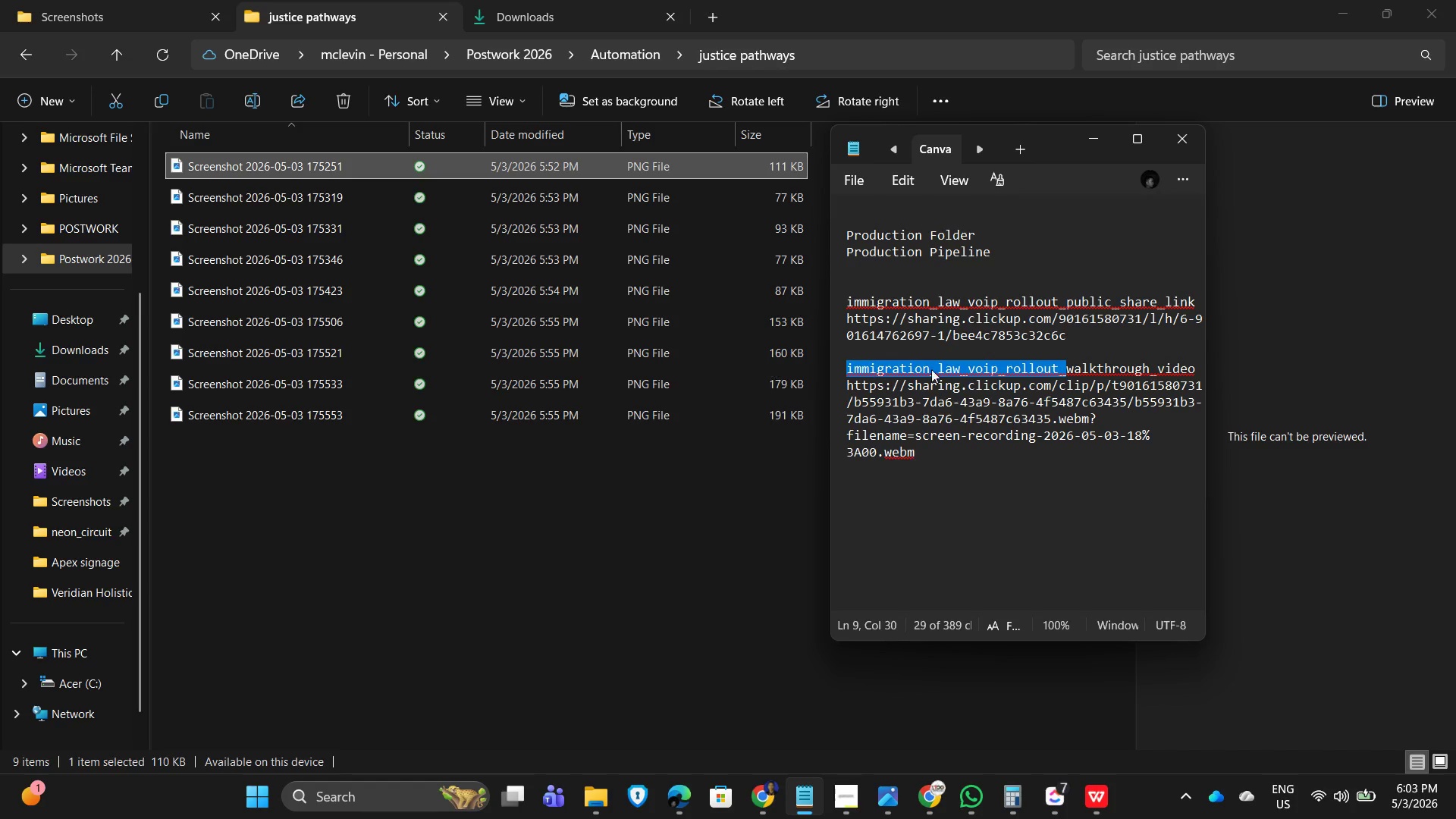 
key(Control+C)
 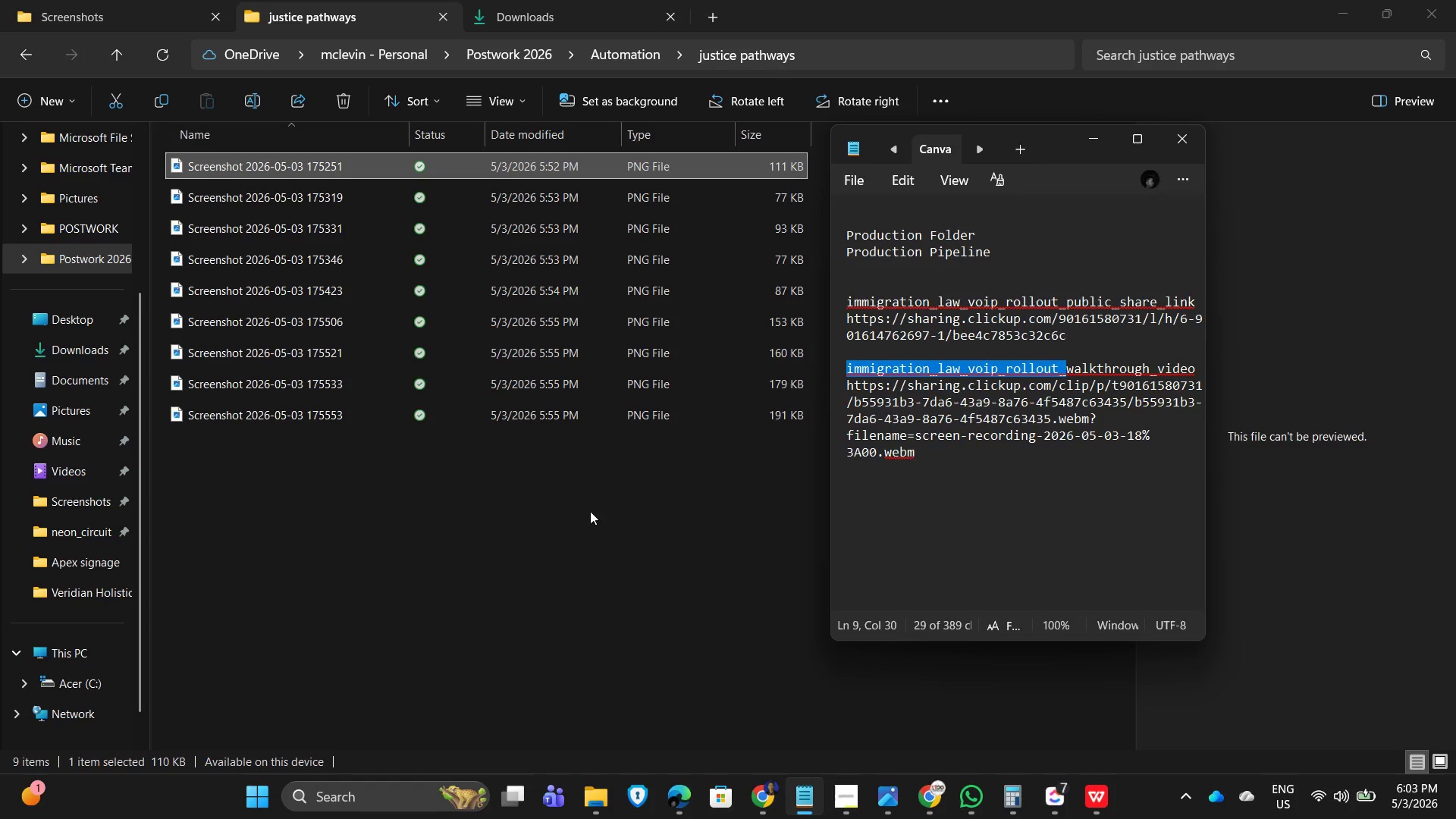 
left_click_drag(start_coordinate=[588, 522], to_coordinate=[583, 519])
 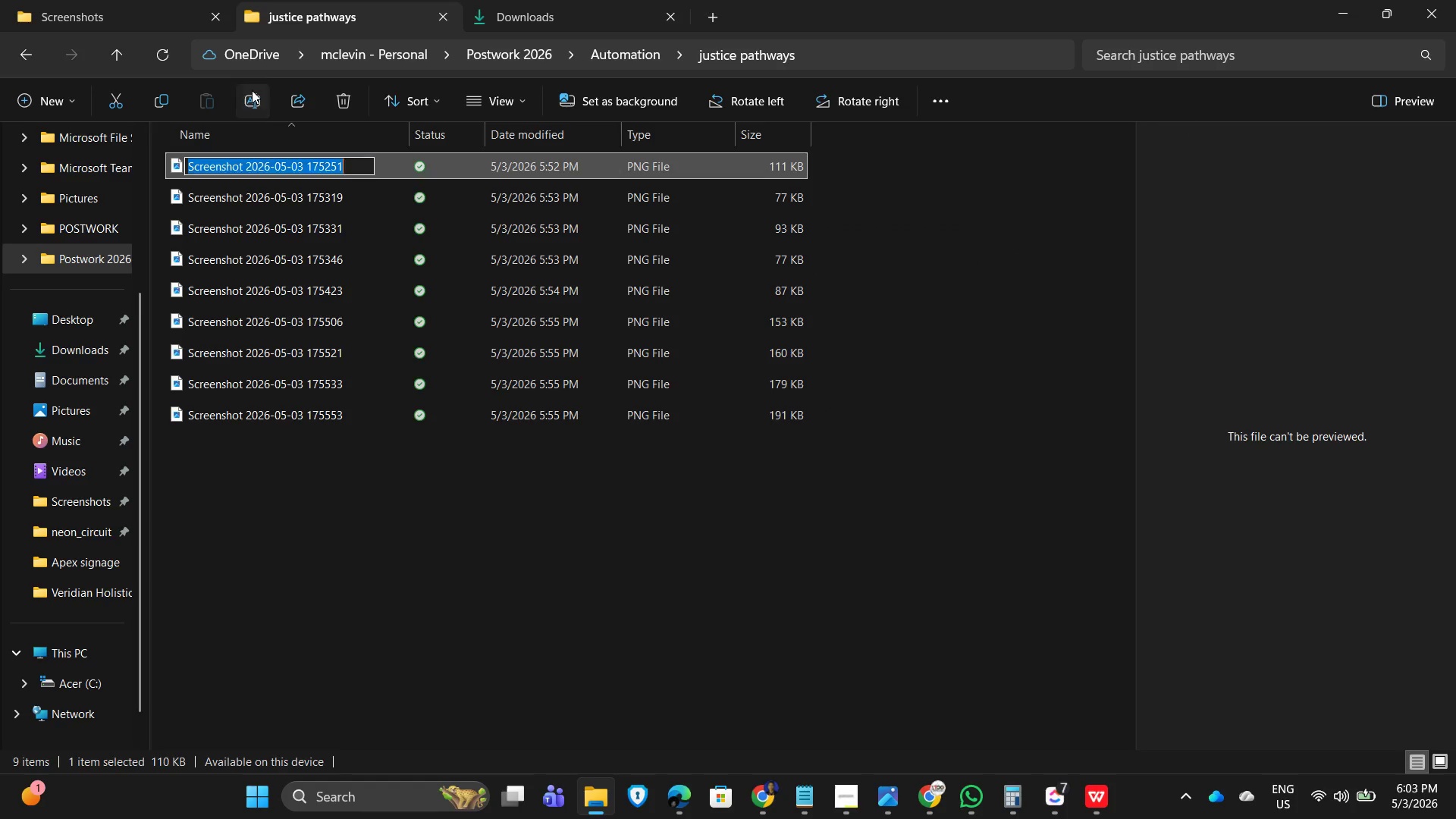 
key(Control+V)
 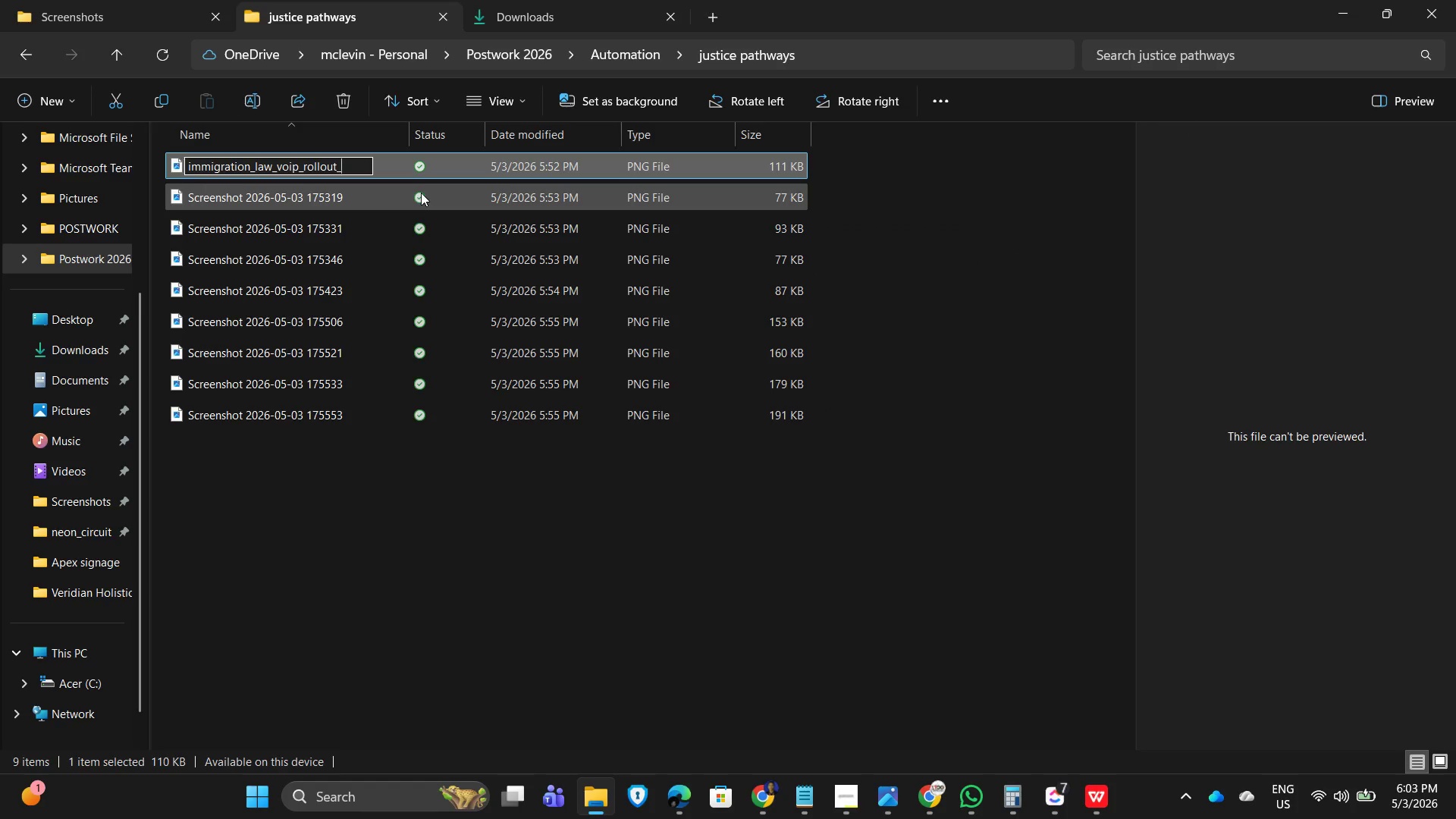 
type(custom_file)
key(Backspace)
key(Backspace)
type(eld_configurato)
key(Backspace)
type(ion)
 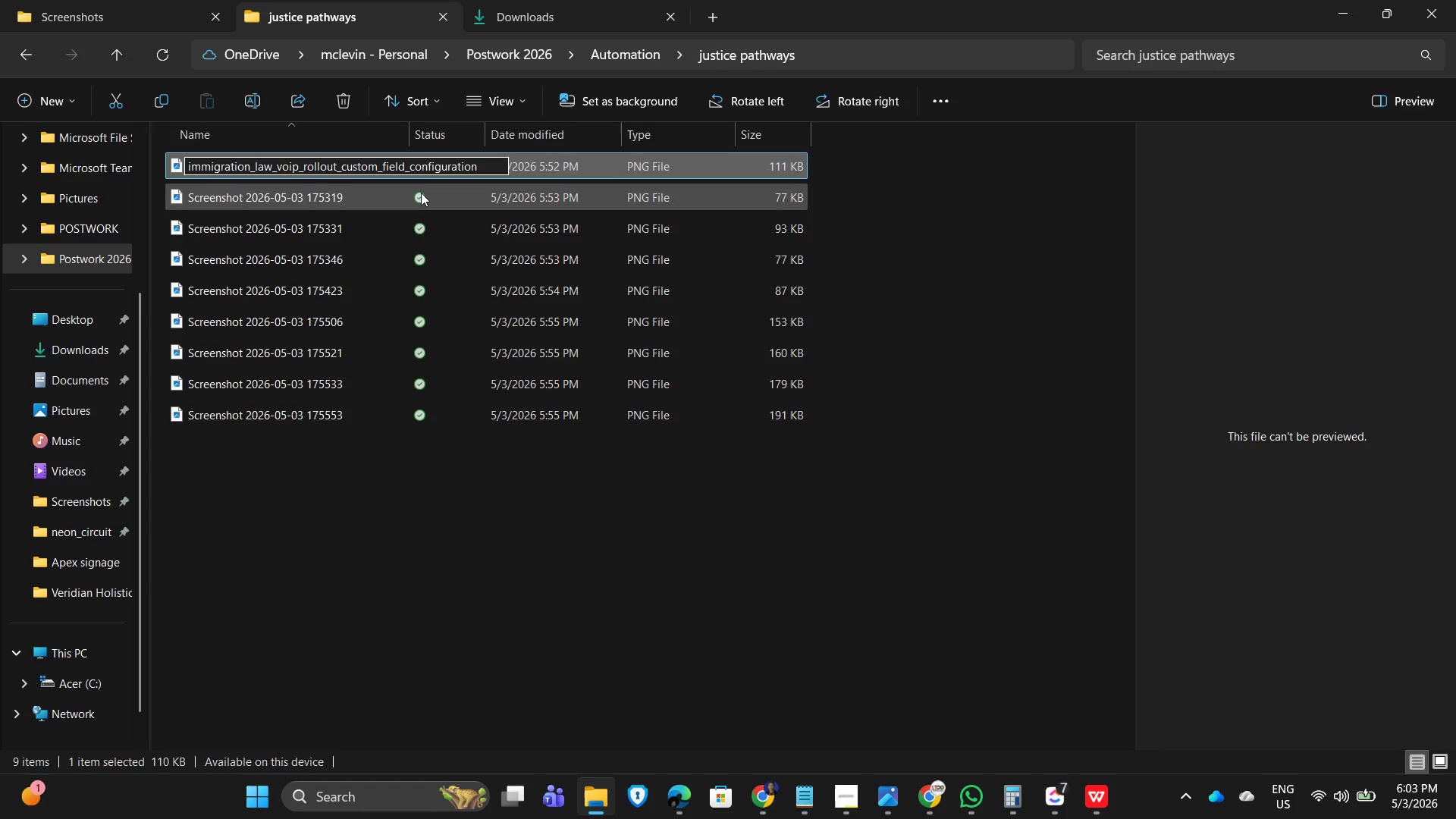 
left_click([461, 505])
 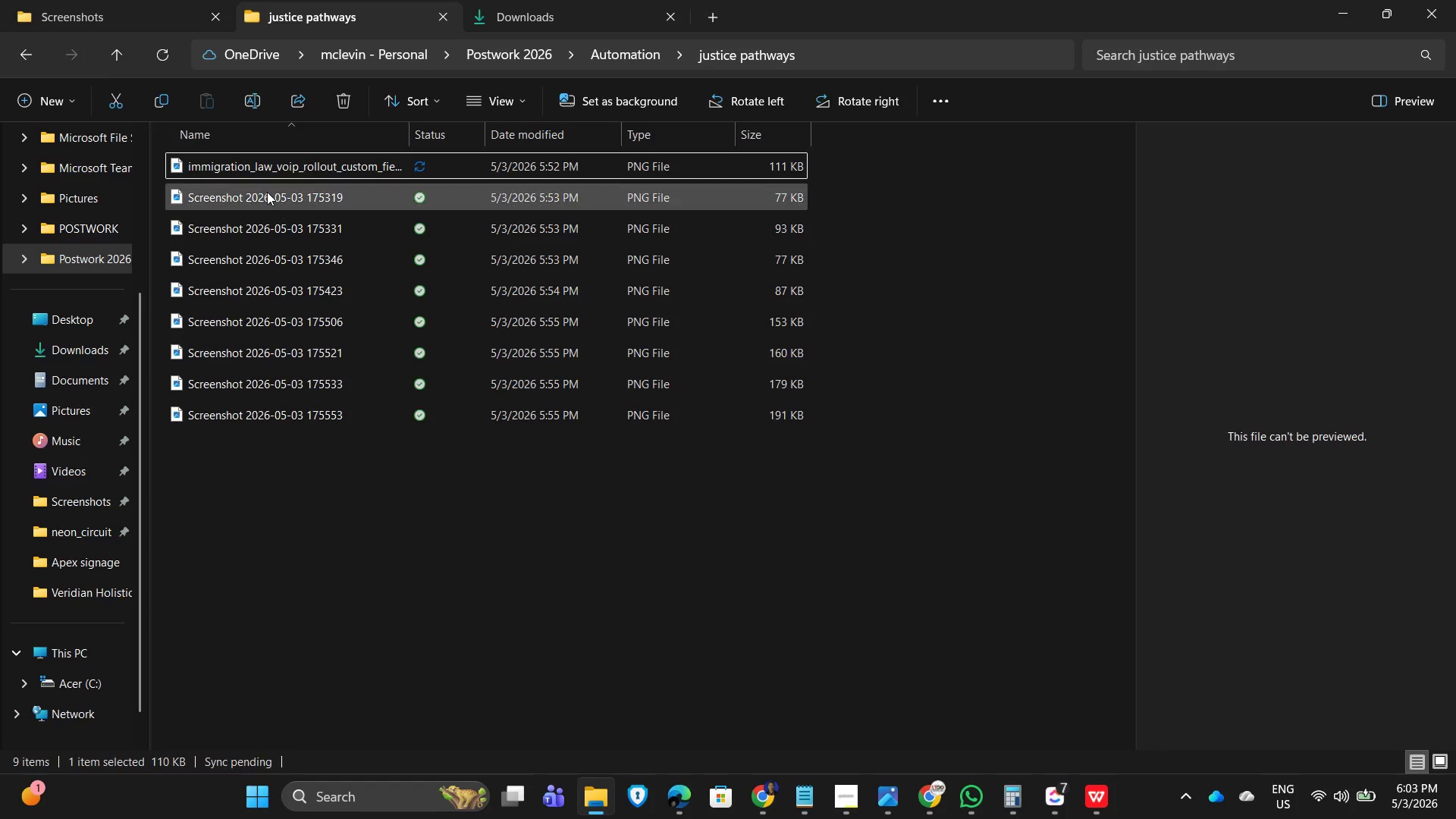 
left_click([267, 192])
 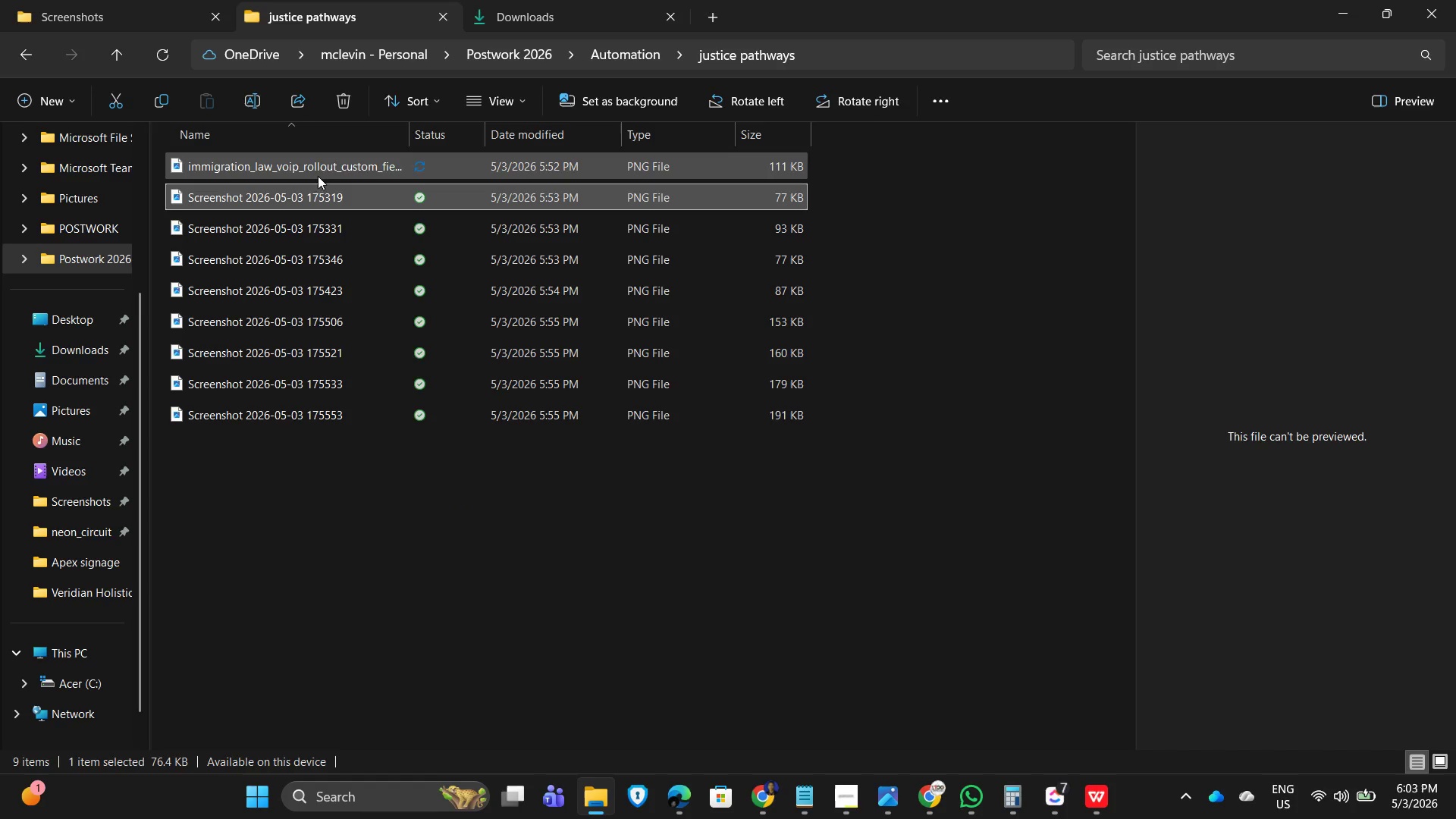 
left_click([249, 171])
 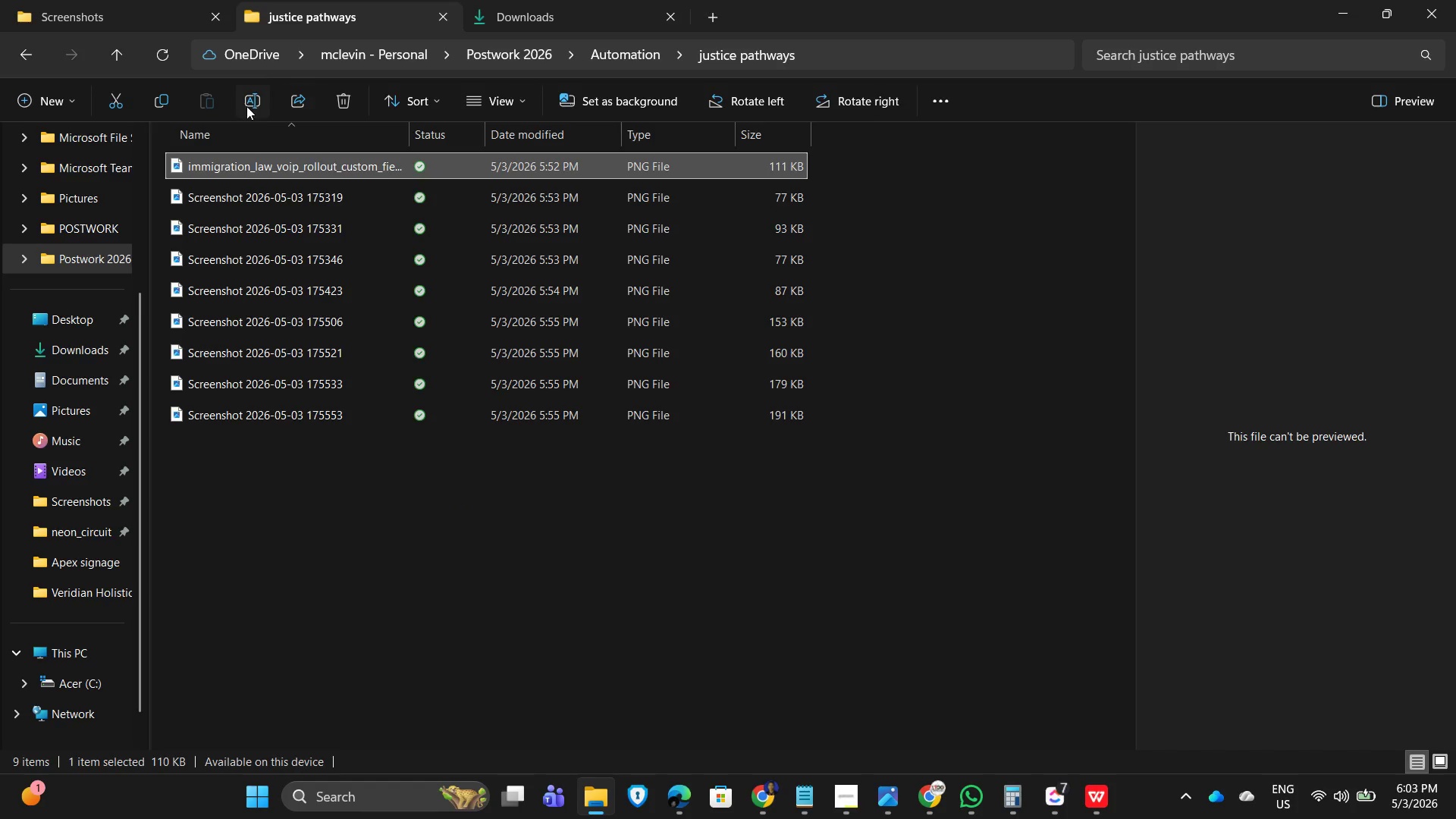 
left_click([245, 105])
 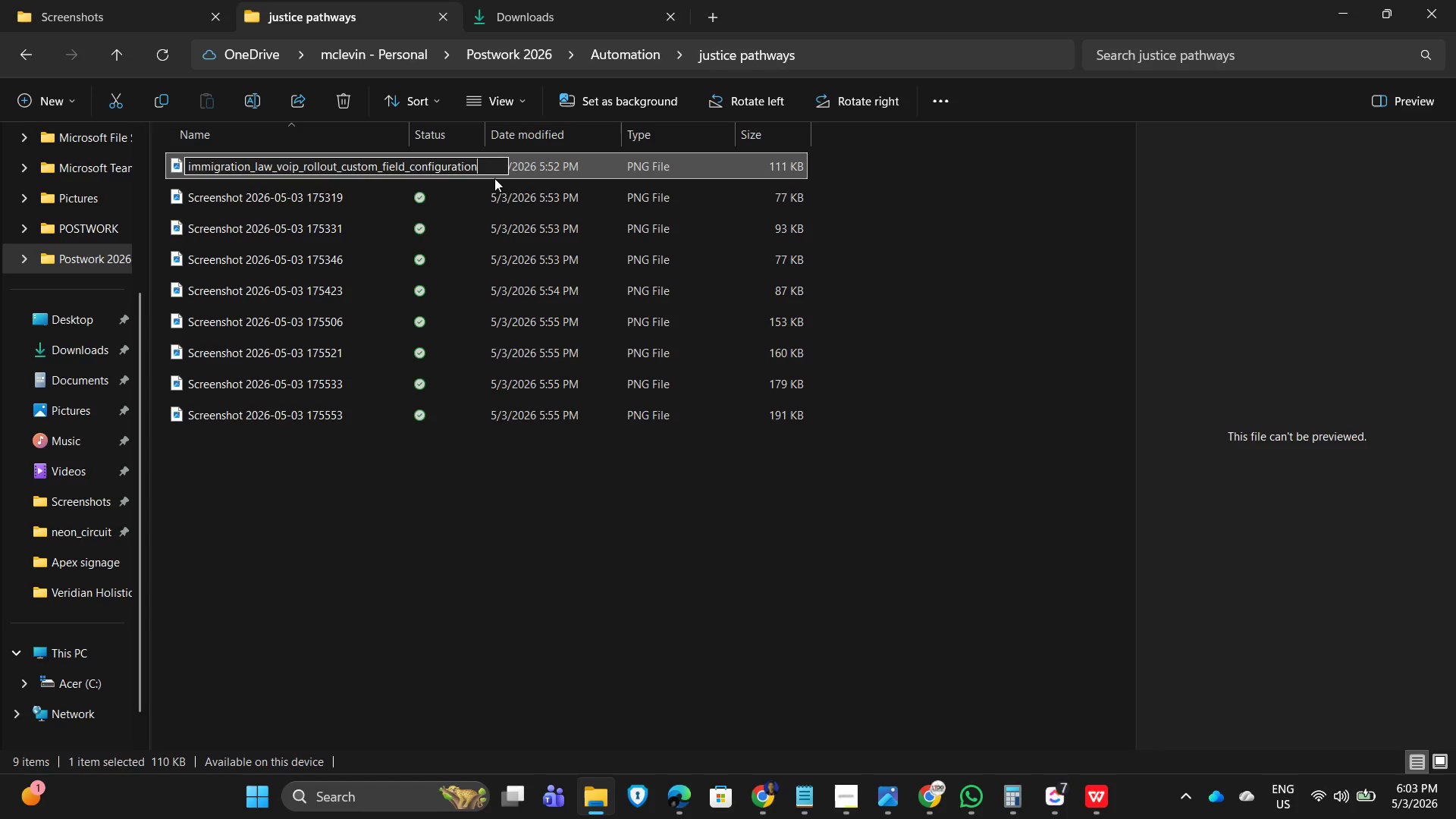 
type(_screenshot)
 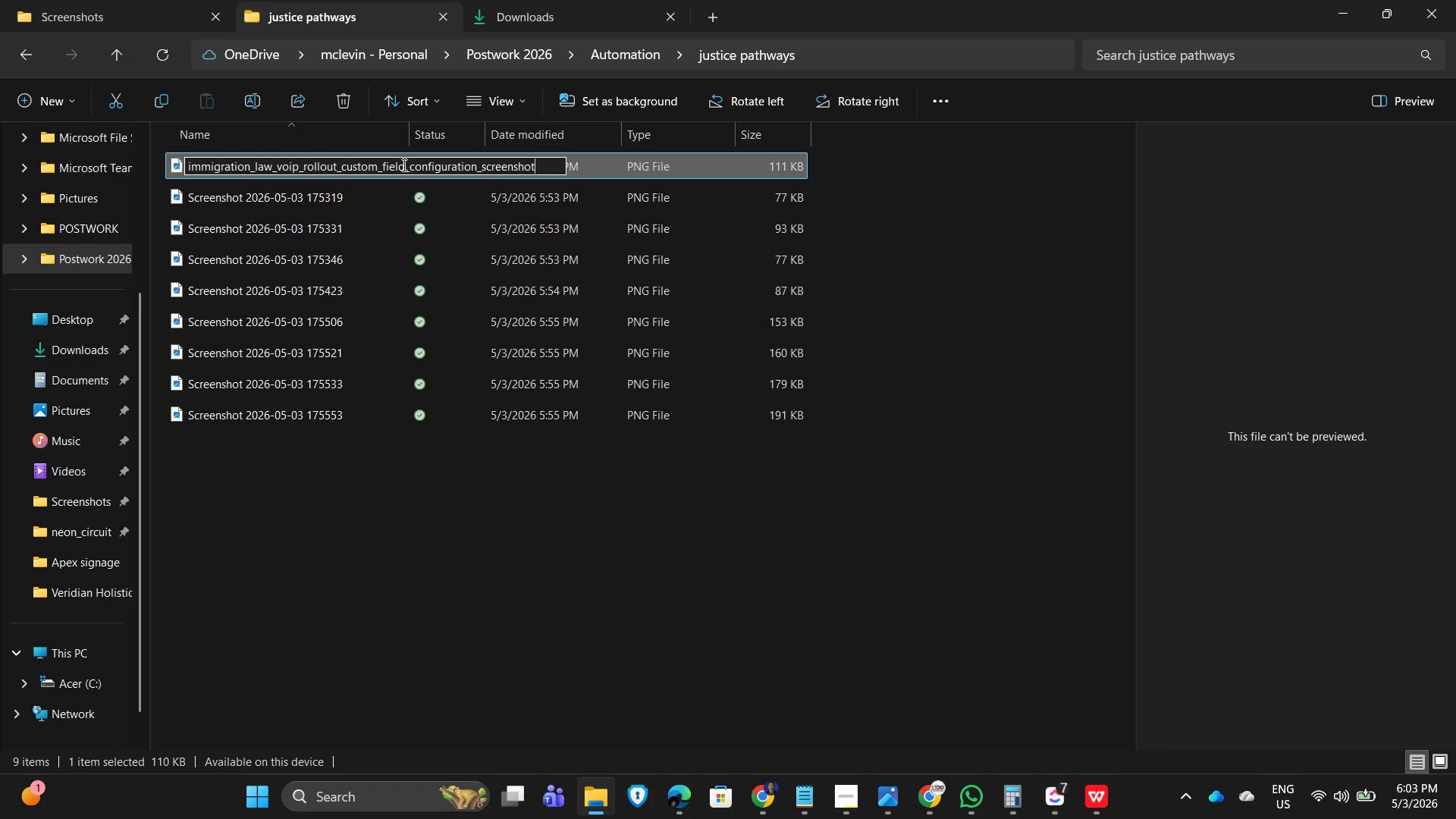 
wait(5.22)
 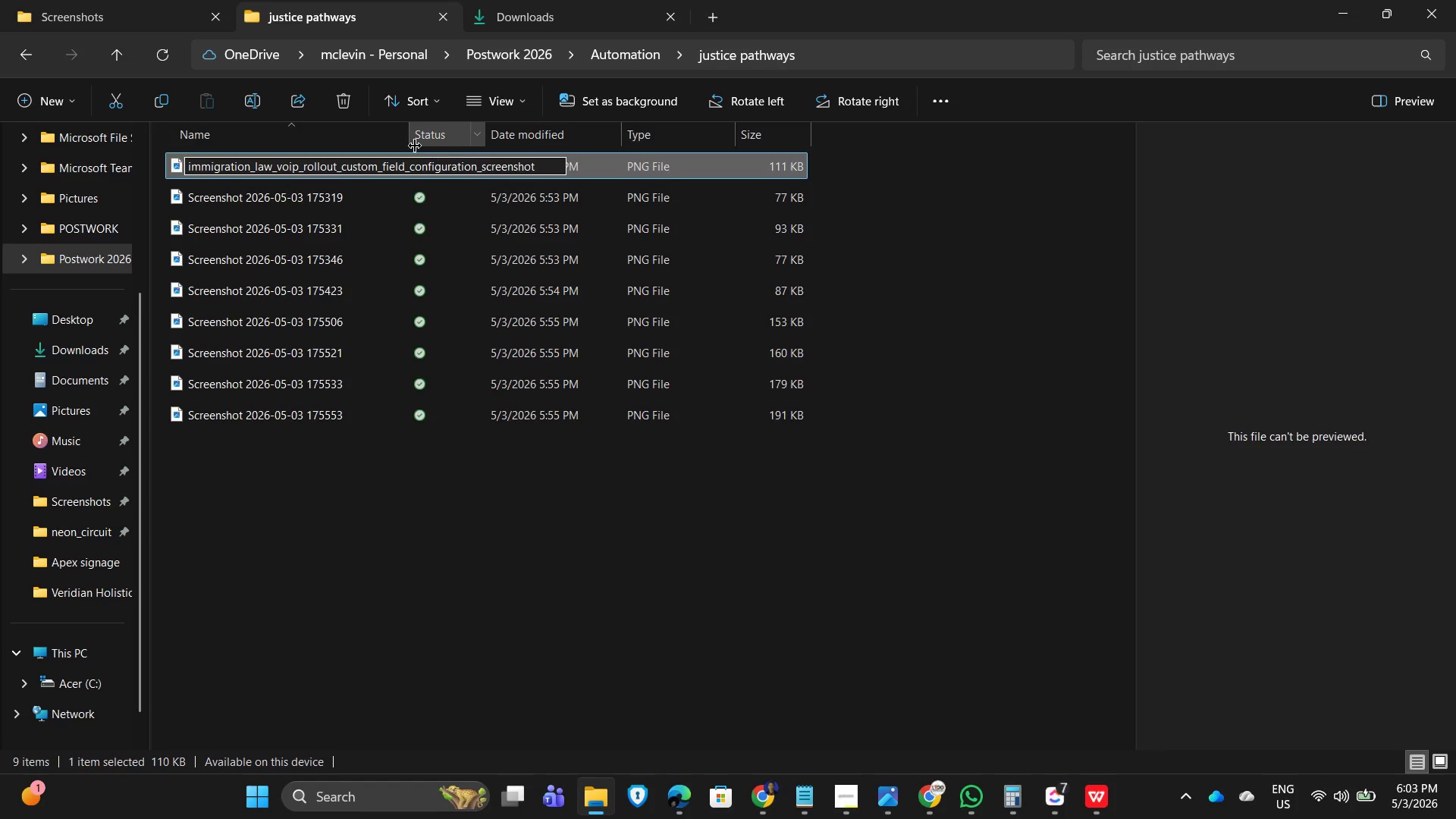 
left_click_drag(start_coordinate=[340, 166], to_coordinate=[155, 182])
 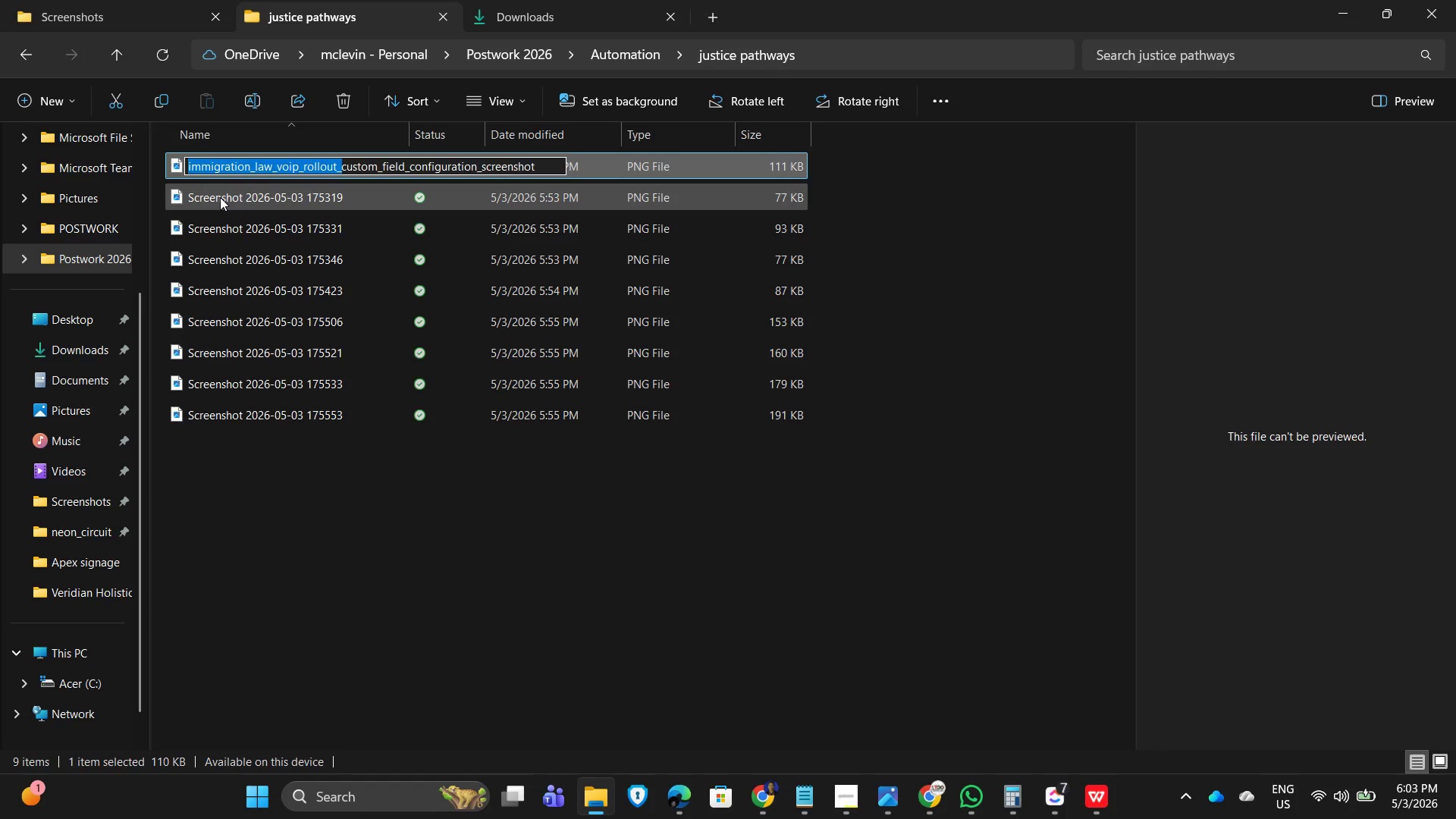 
key(Backspace)
 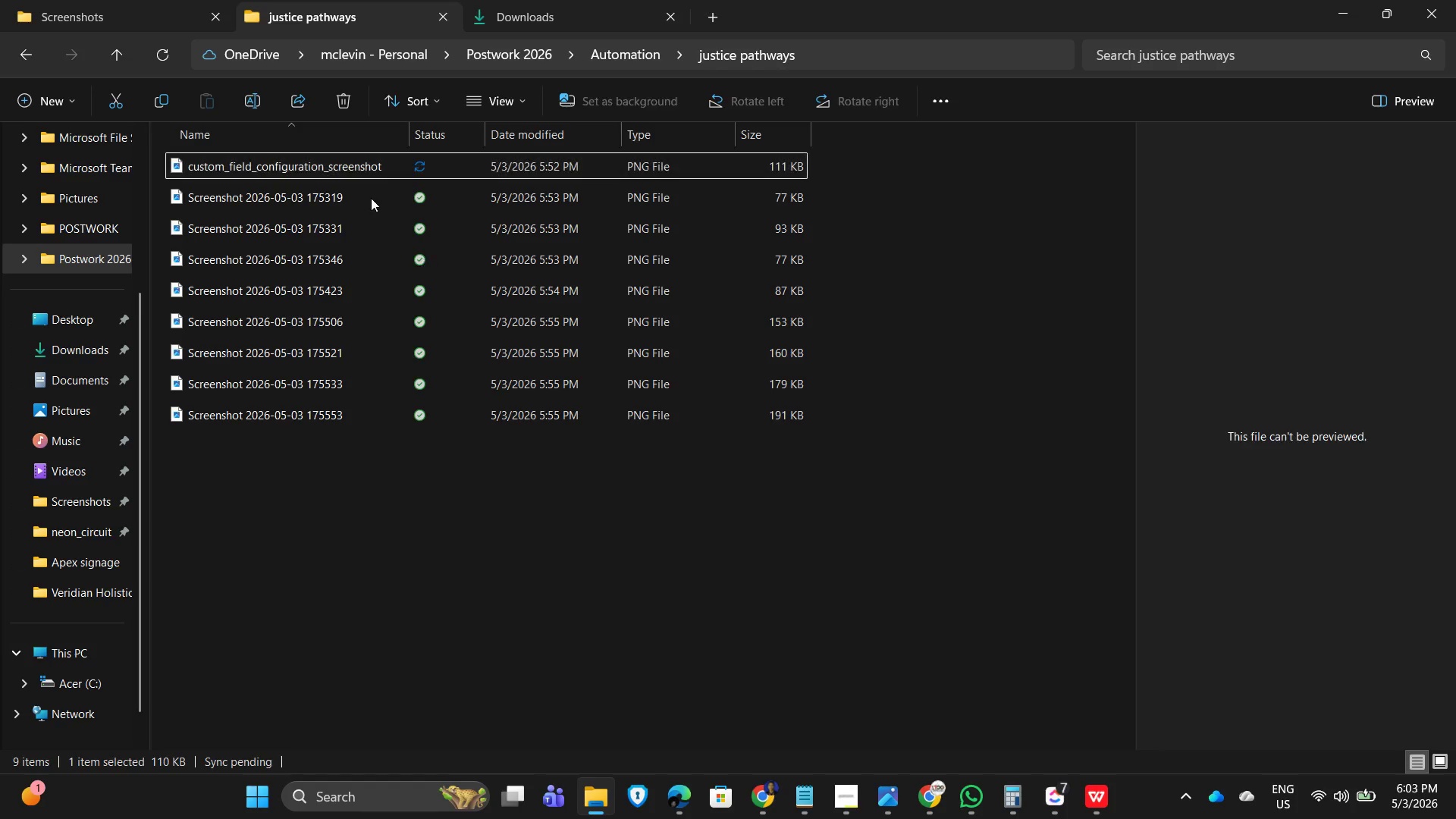 
left_click([234, 195])
 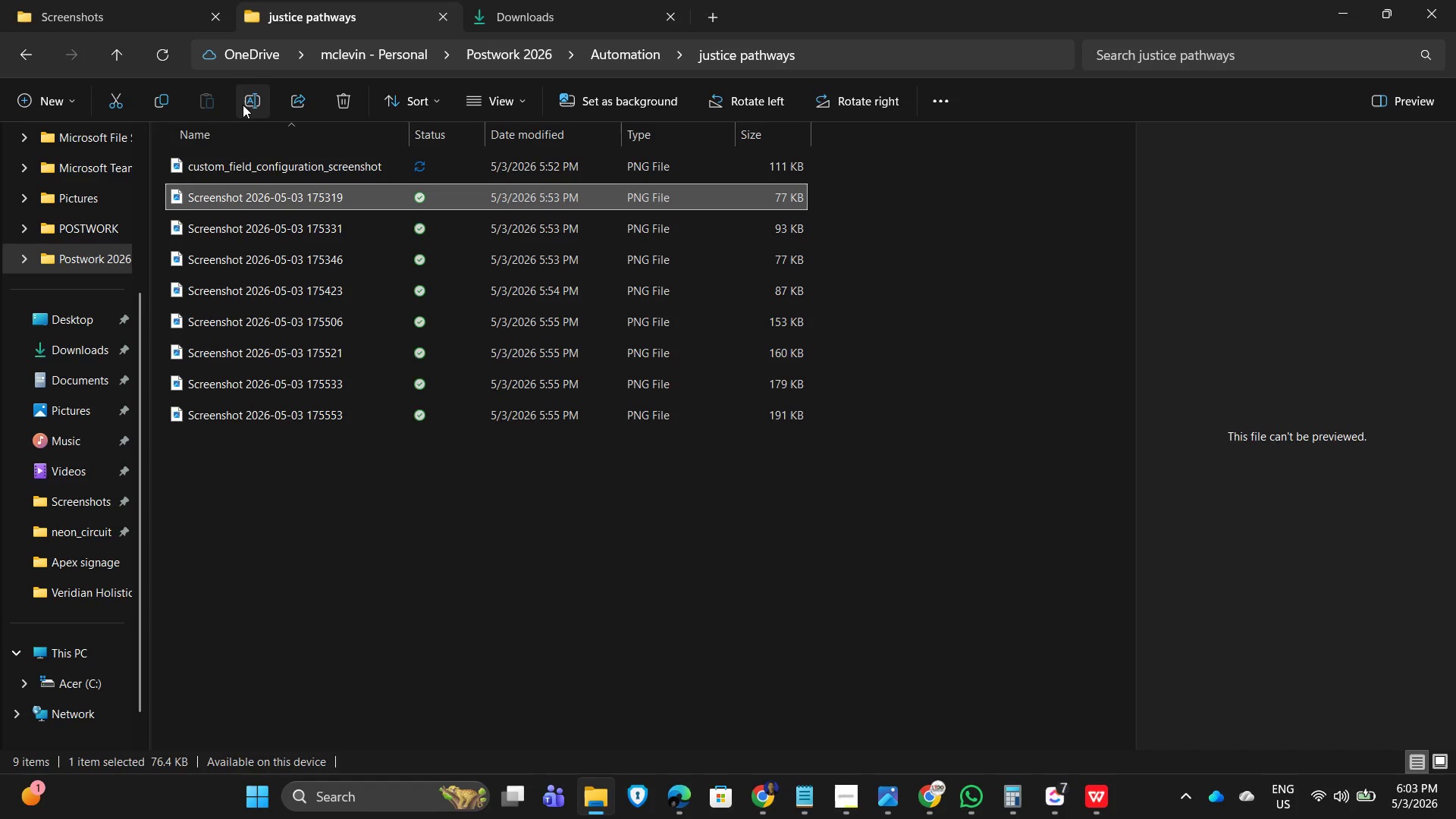 
left_click([243, 102])
 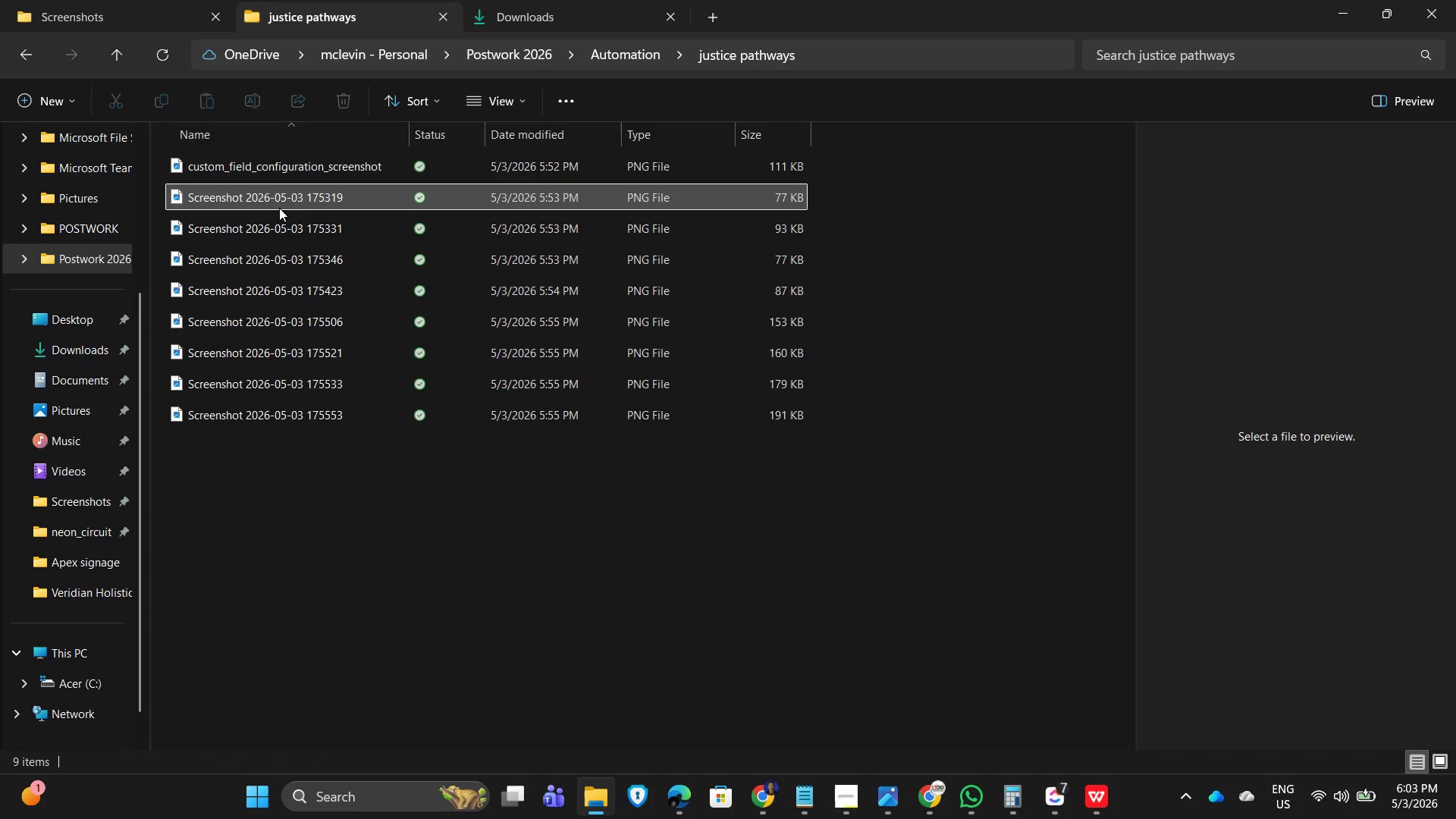 
double_click([284, 199])
 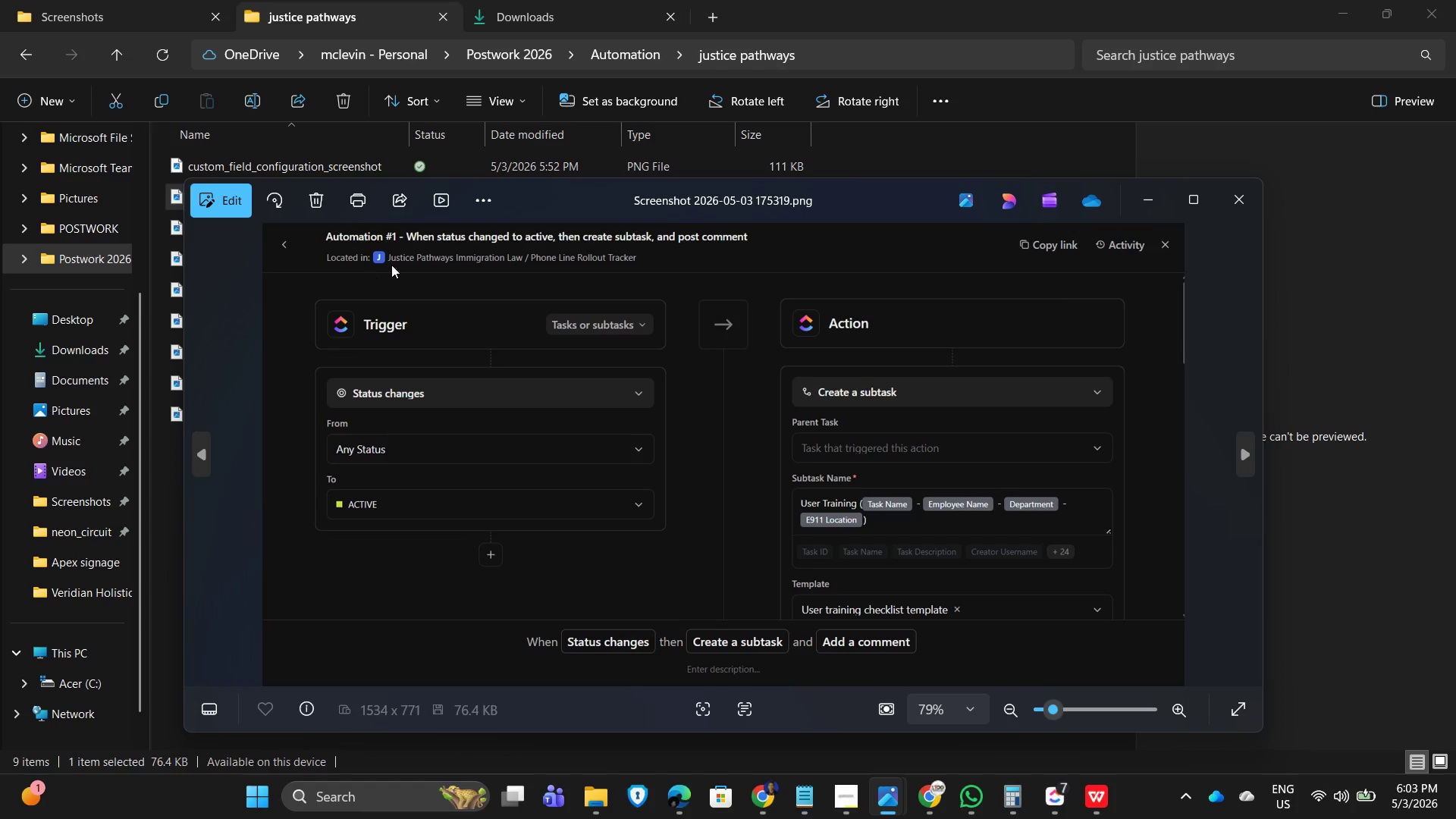 
left_click([1247, 201])
 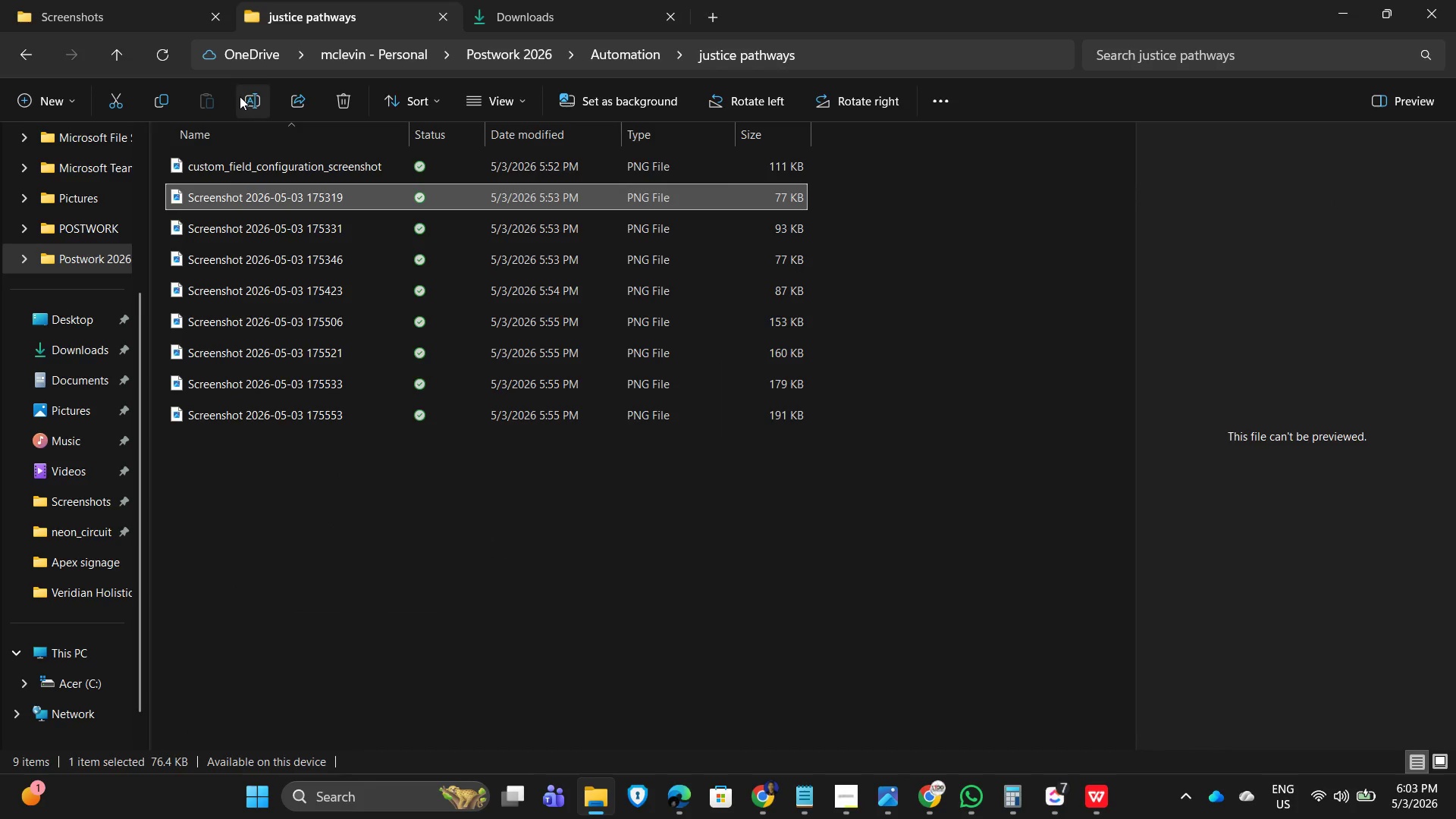 
left_click([258, 93])
 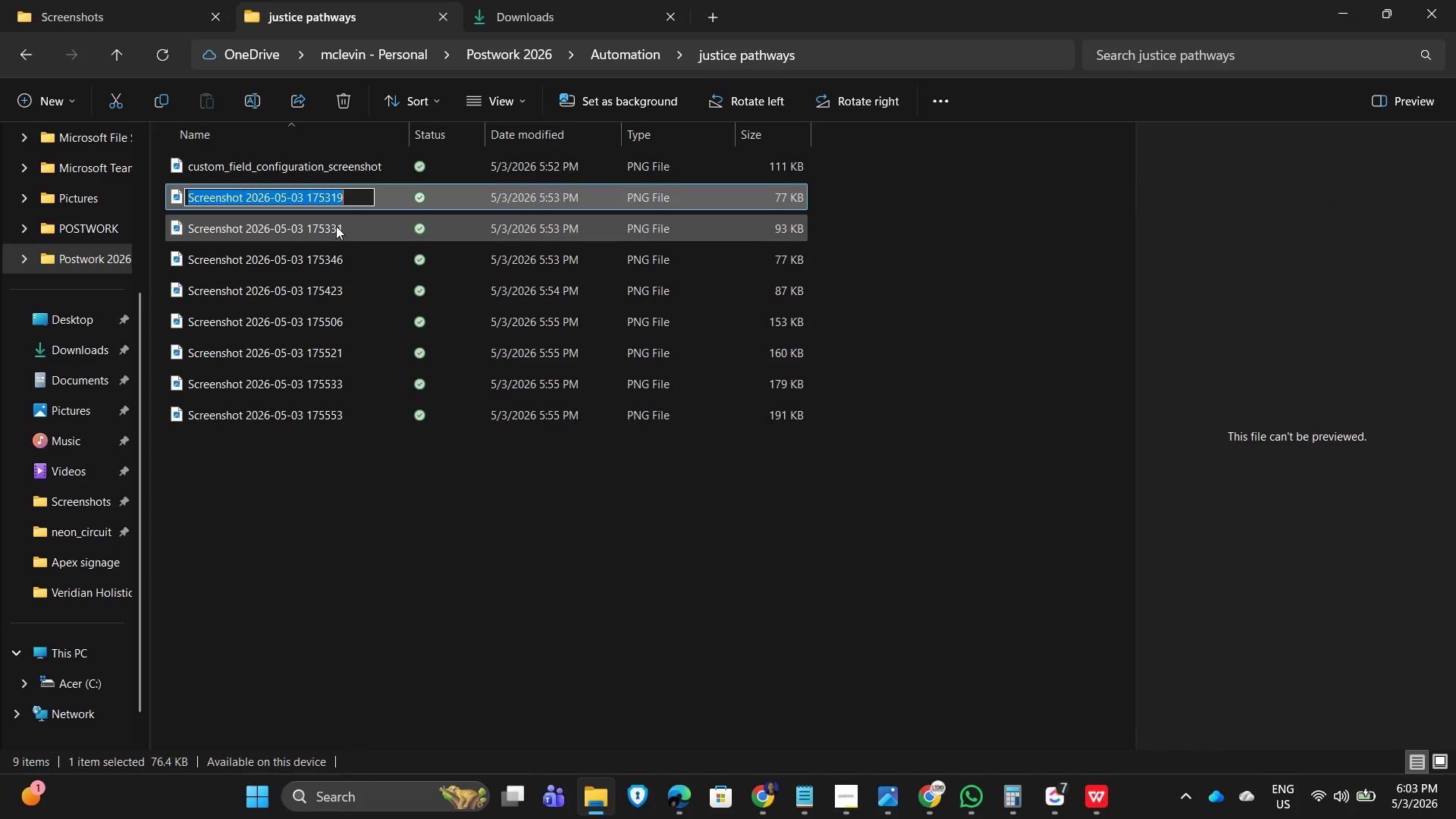 
type(Automation )
 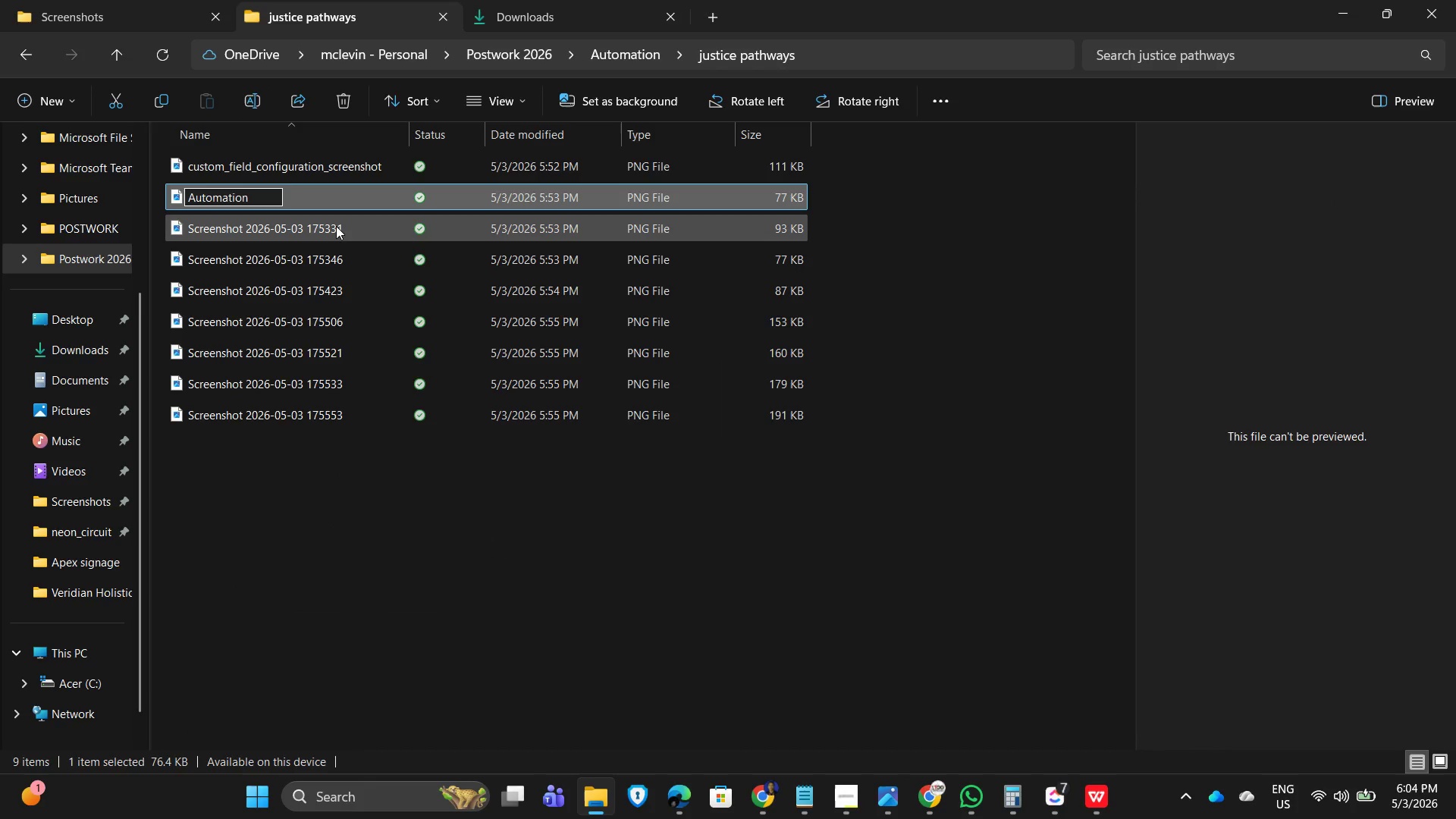 
hold_key(key=Backspace, duration=1.05)
 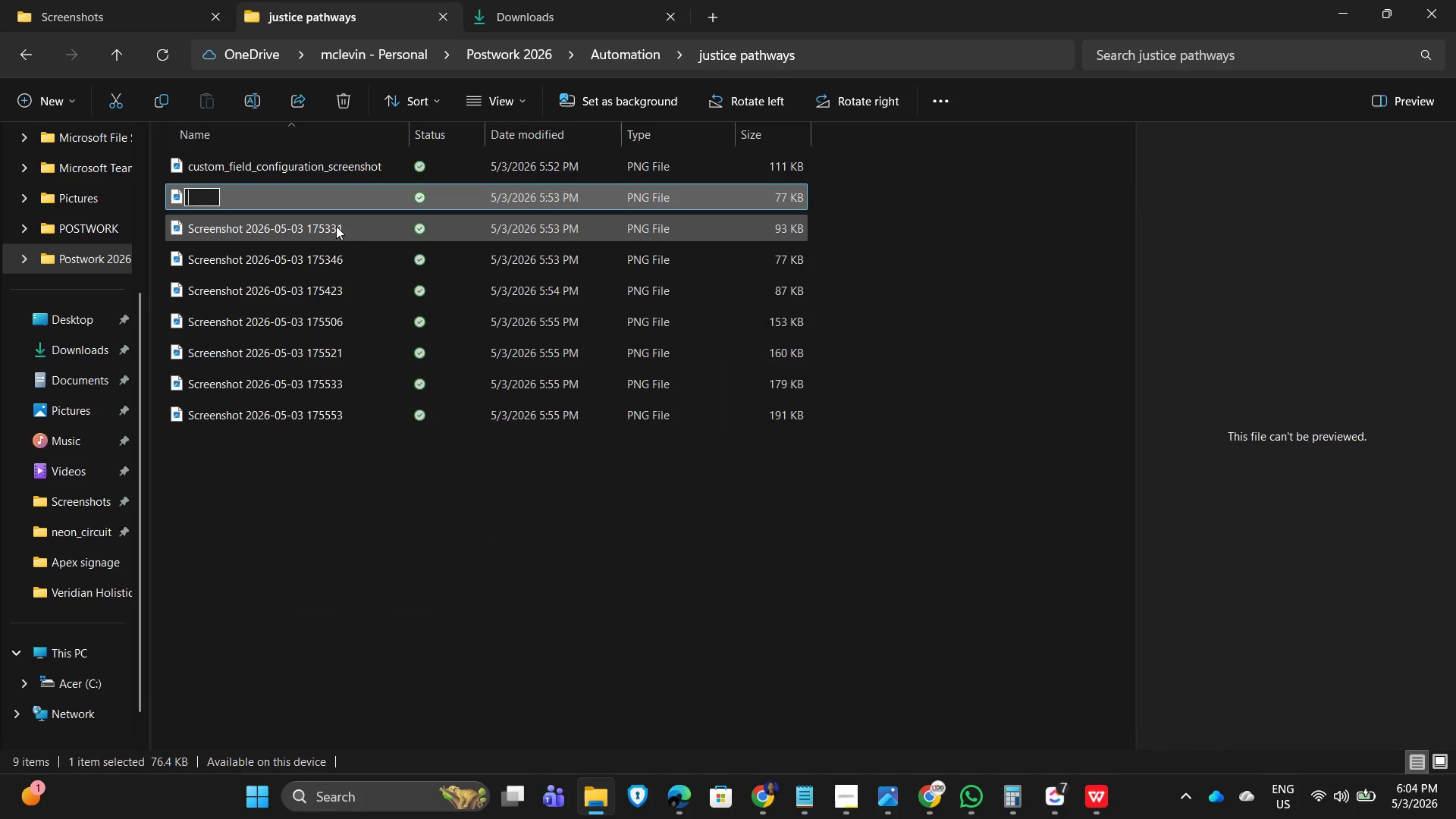 
type(automation_logic_)
key(Backspace)
type(1)
 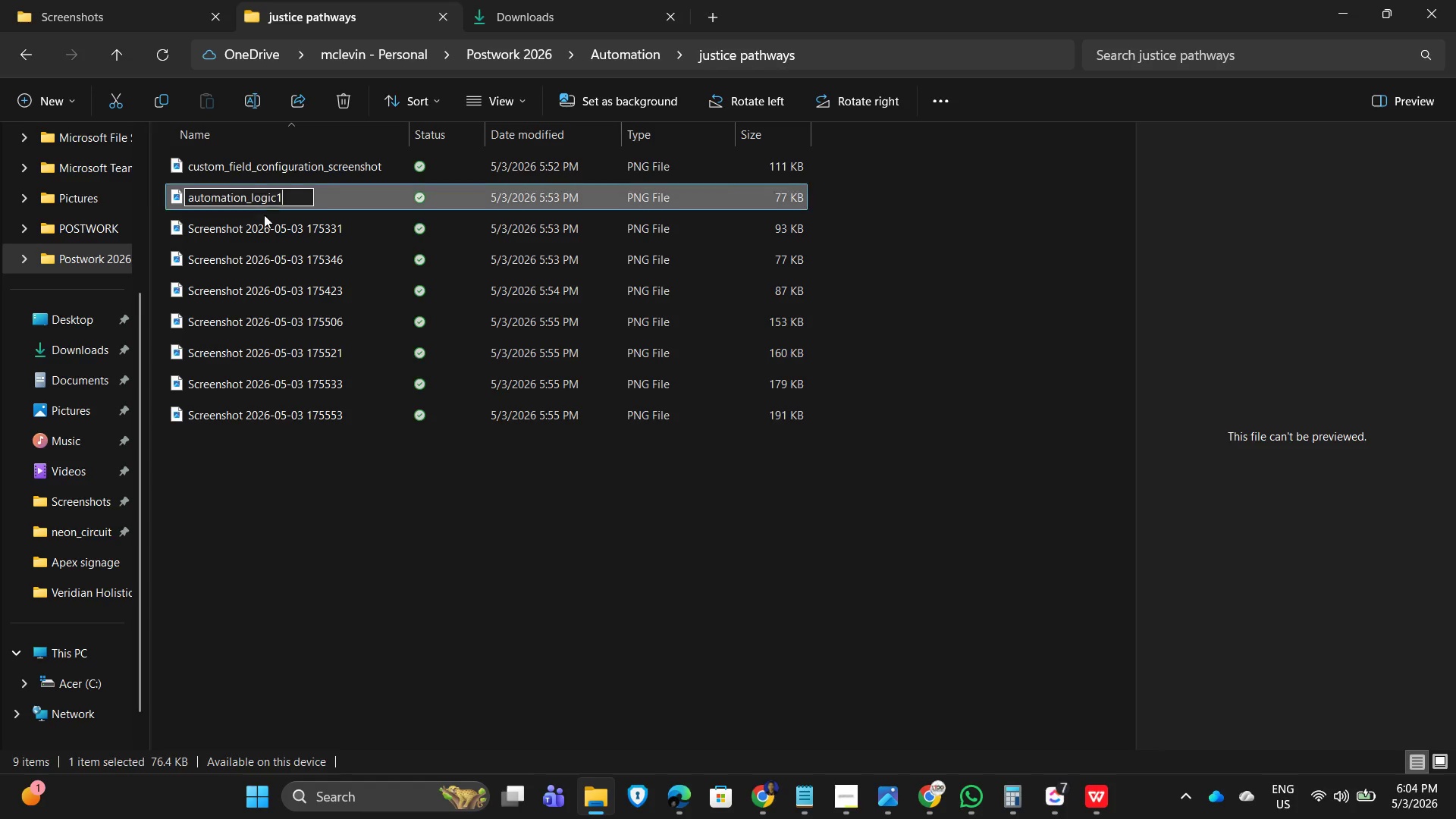 
left_click([275, 197])
 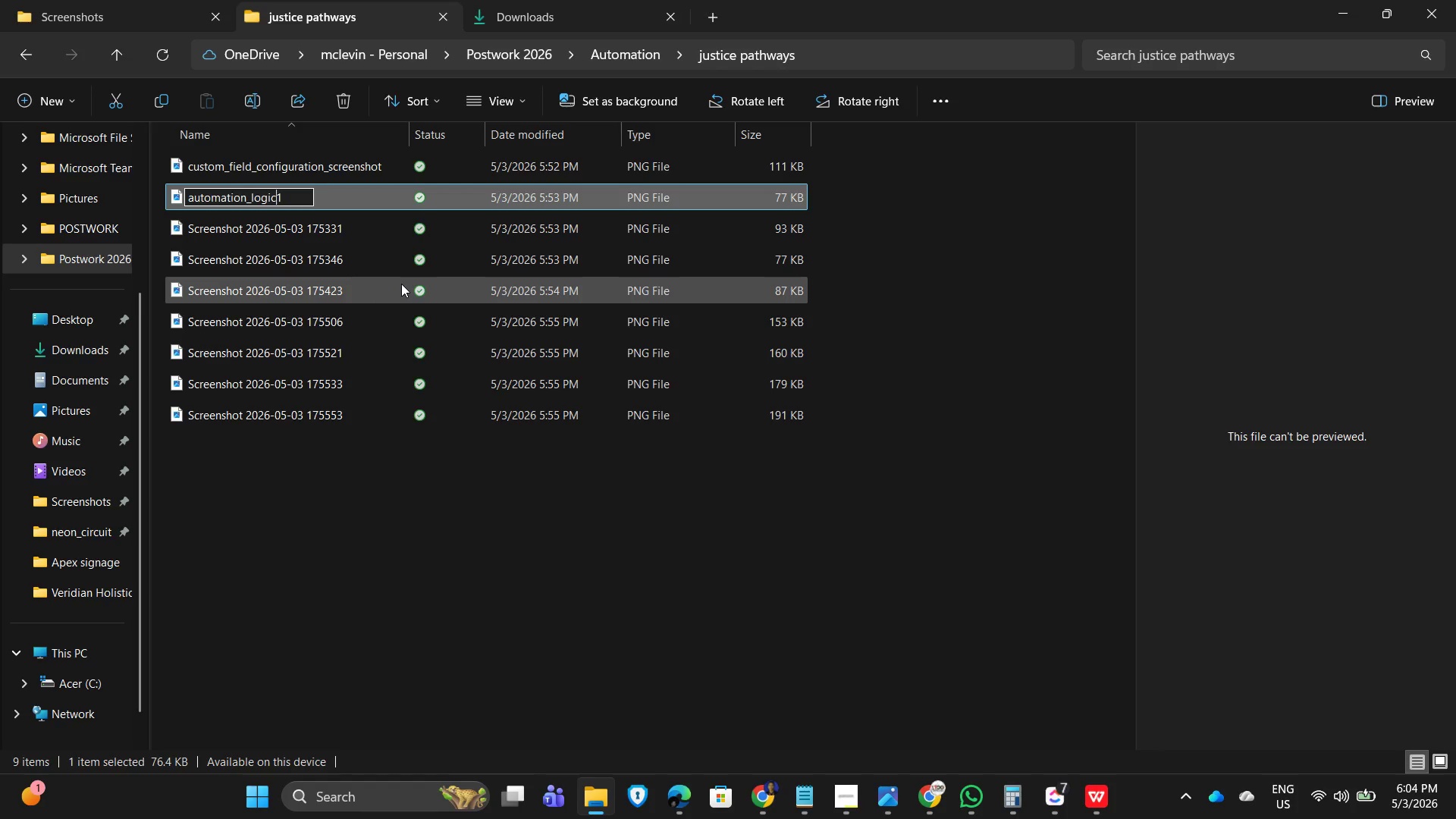 
key(Shift+Minus)
 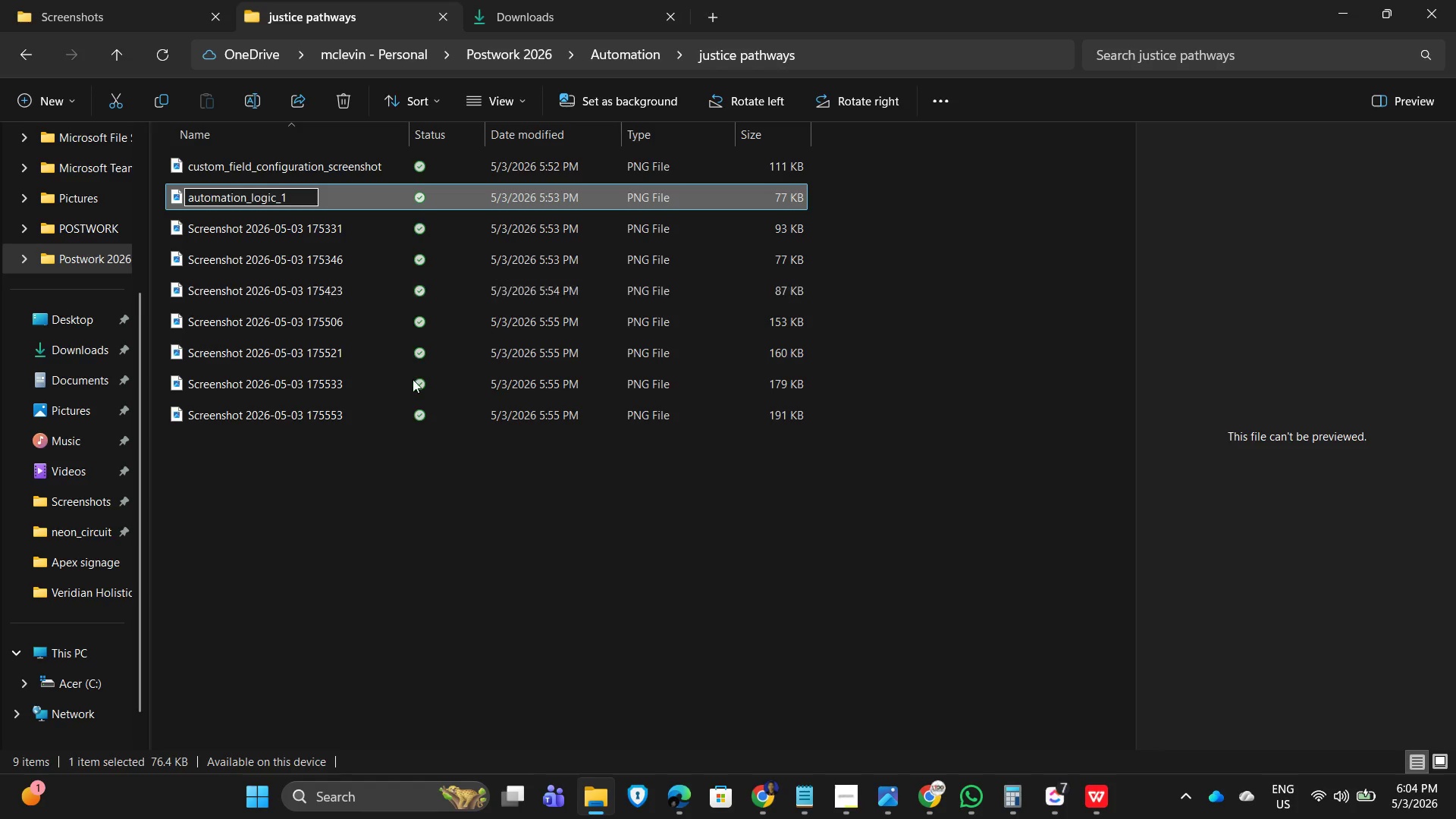 
left_click([464, 539])
 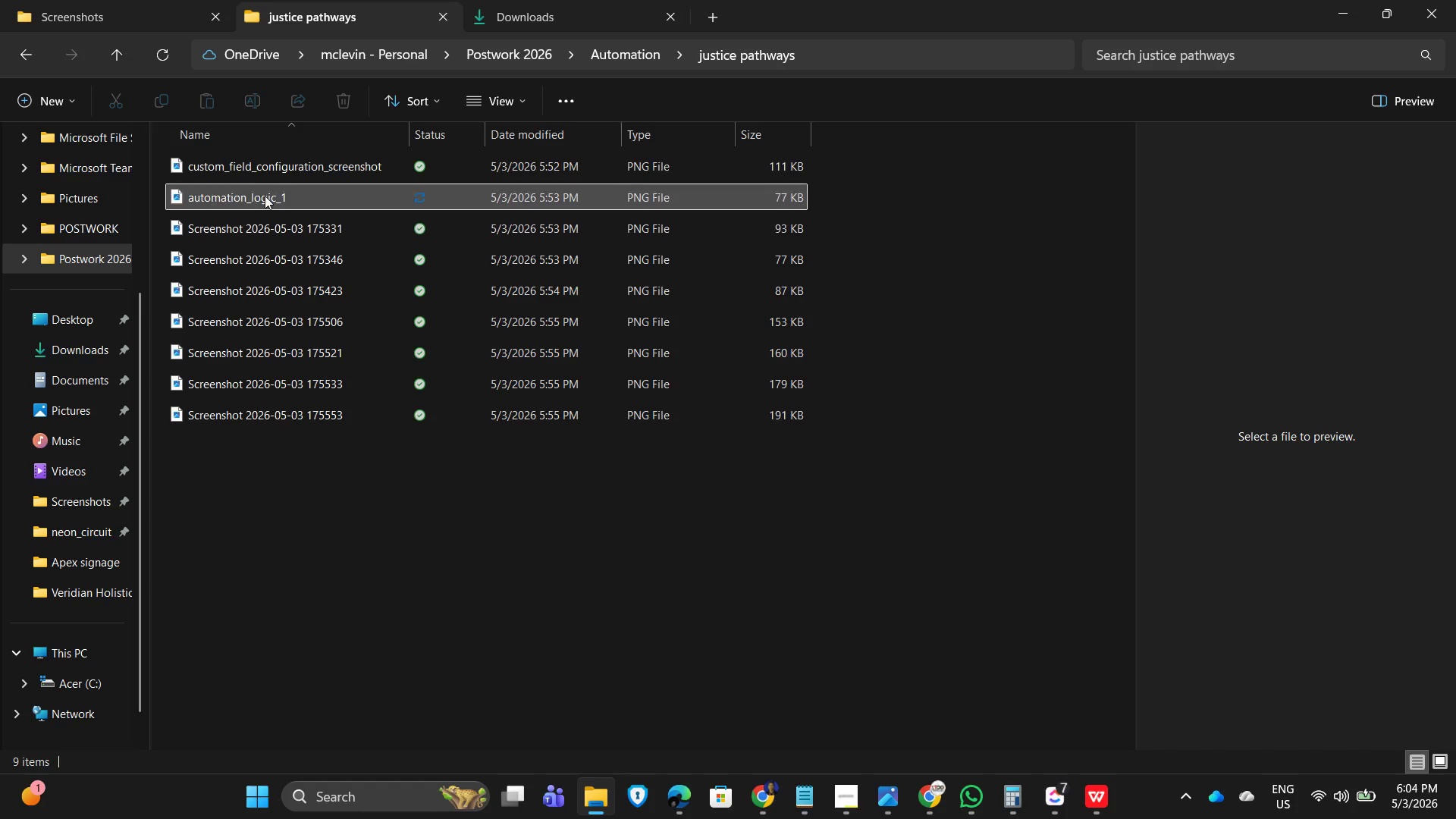 
left_click([265, 196])
 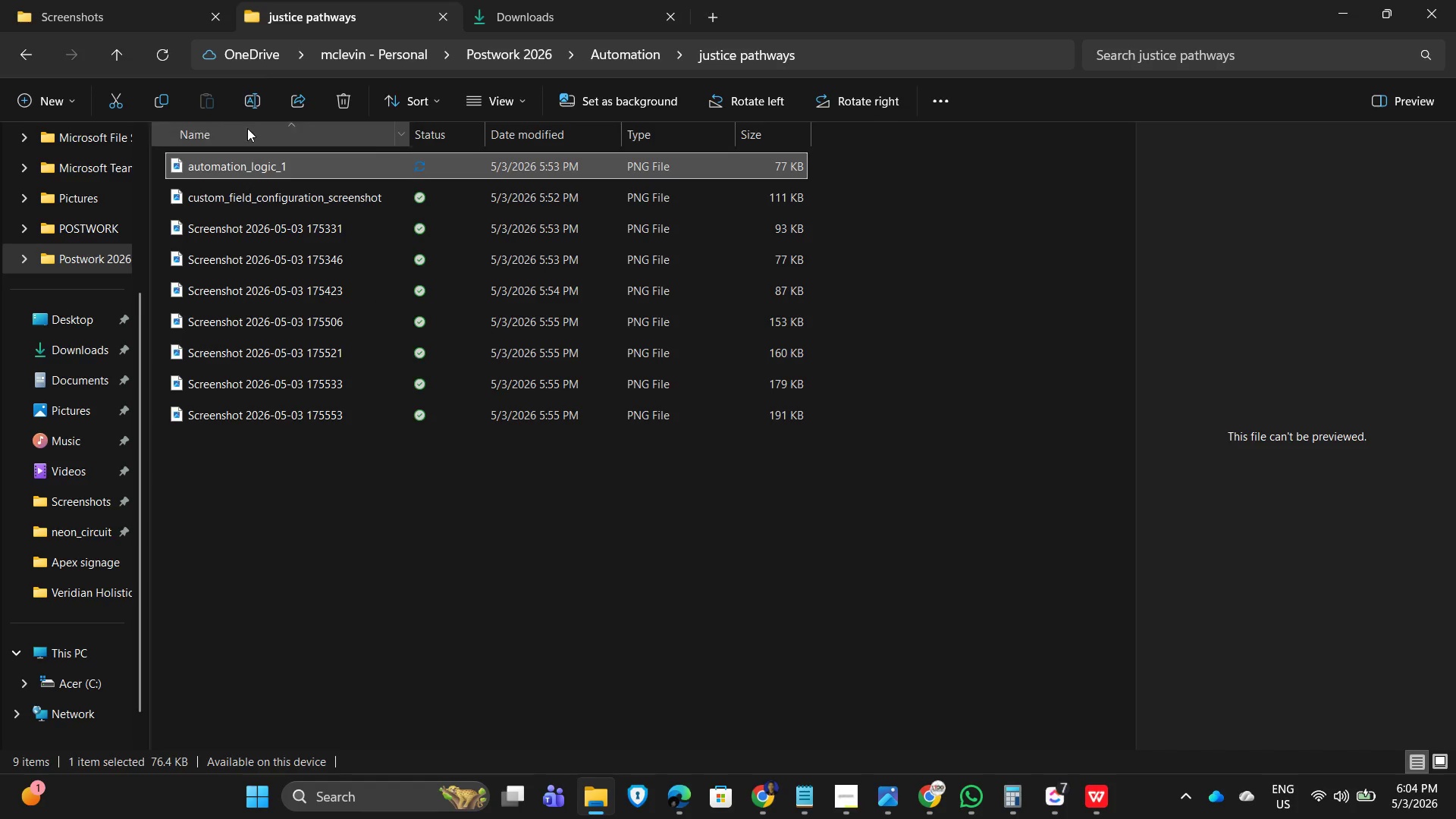 
left_click([248, 94])
 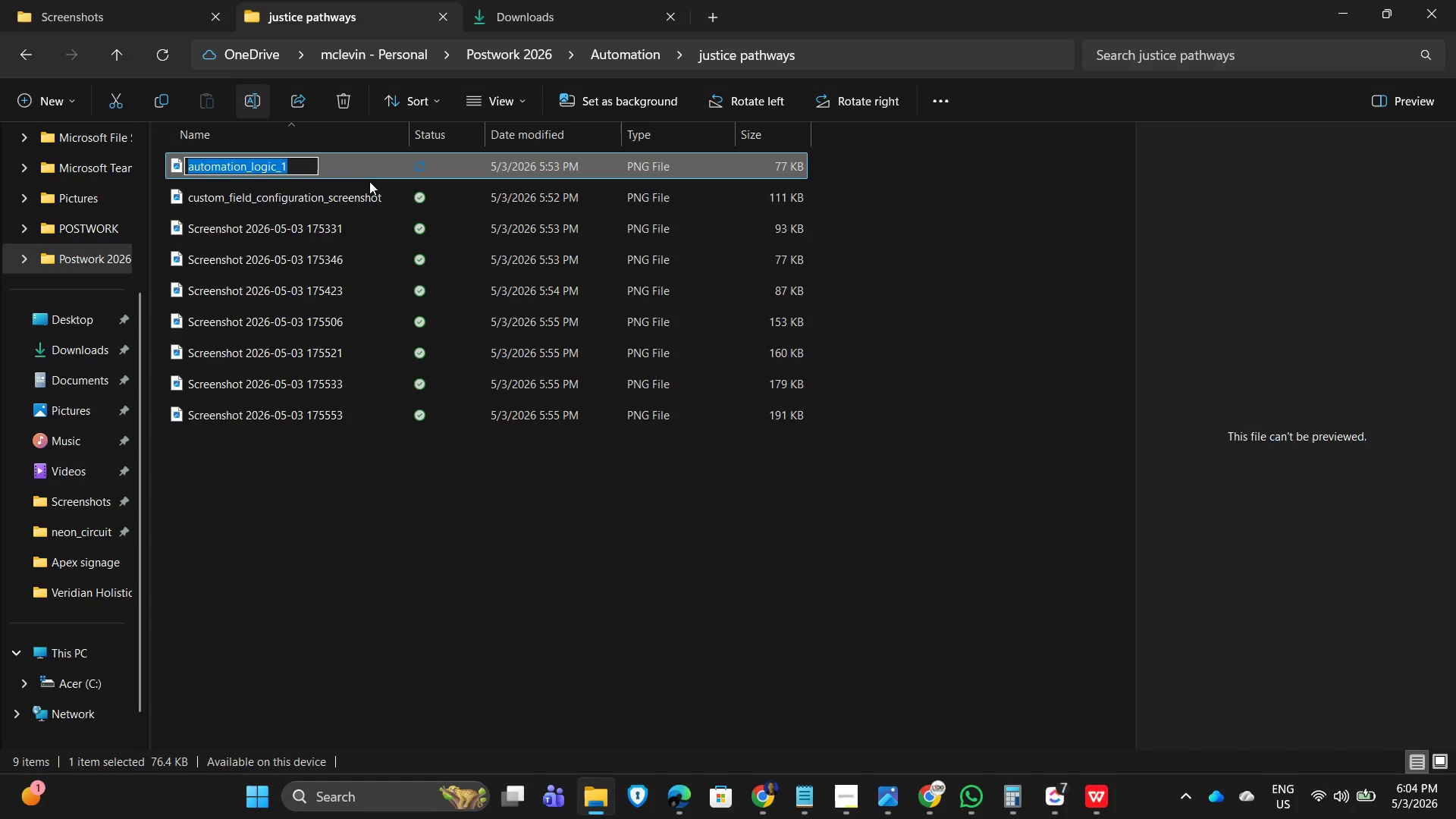 
key(Control+C)
 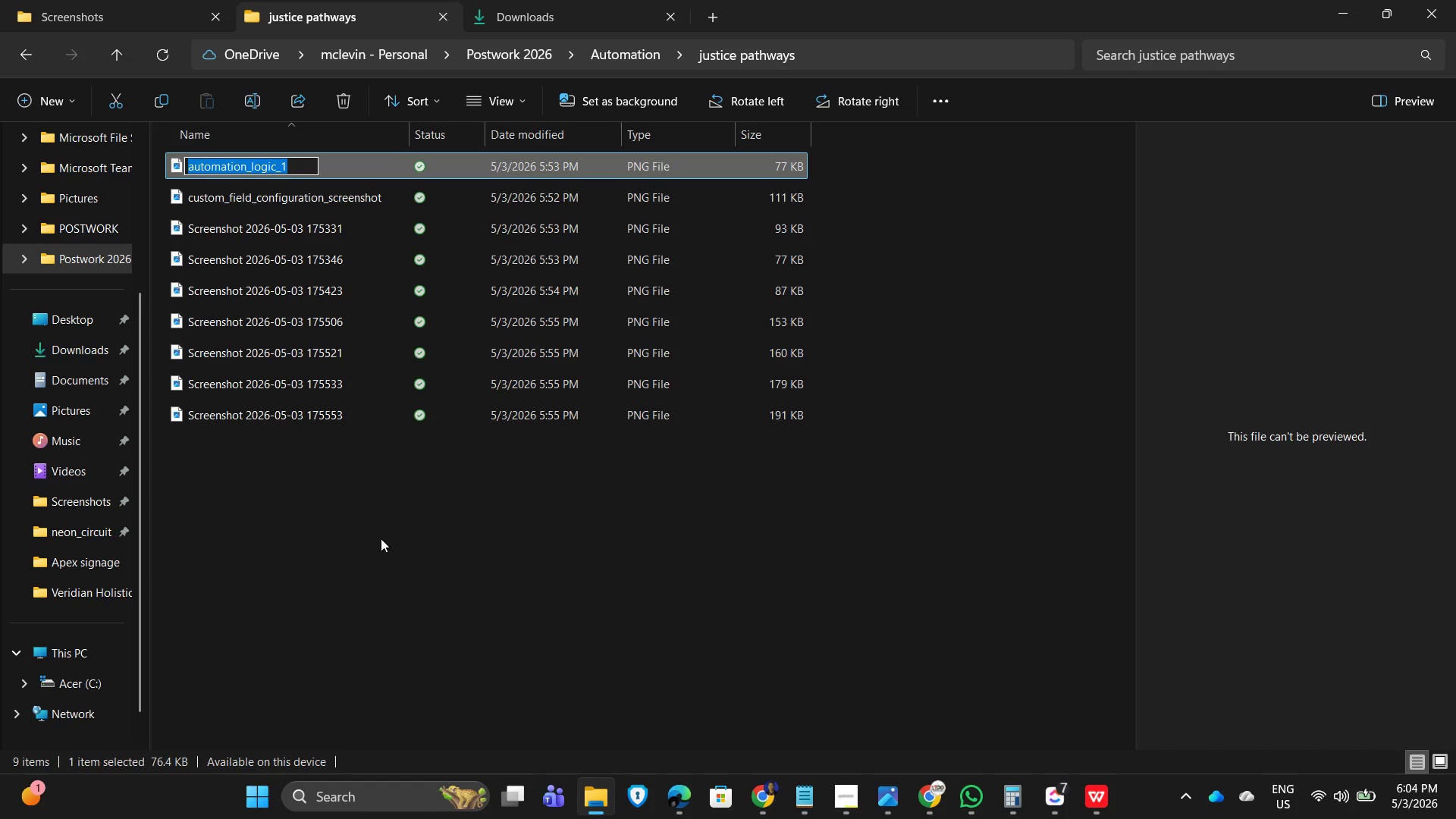 
left_click([384, 549])
 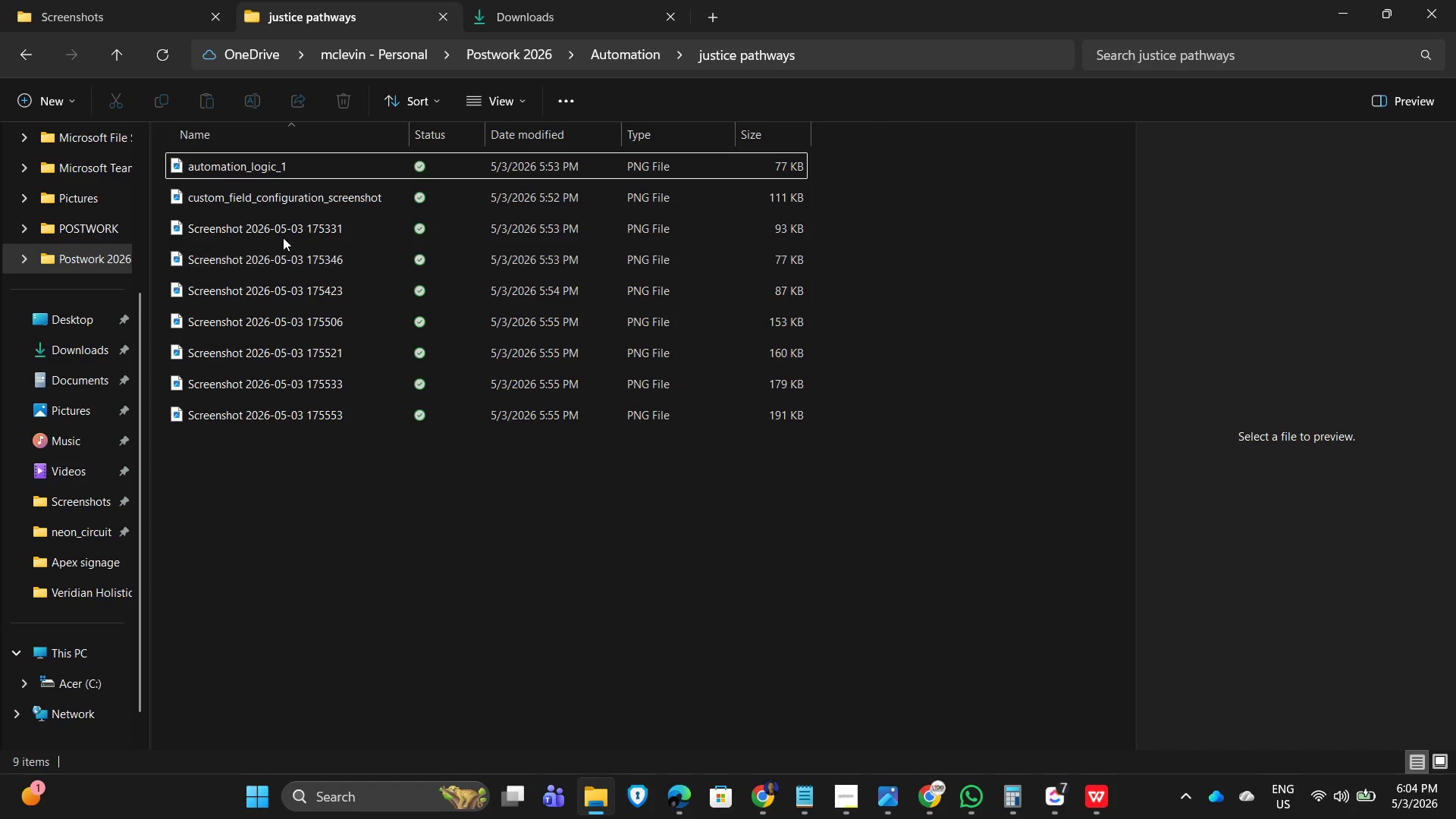 
left_click([281, 234])
 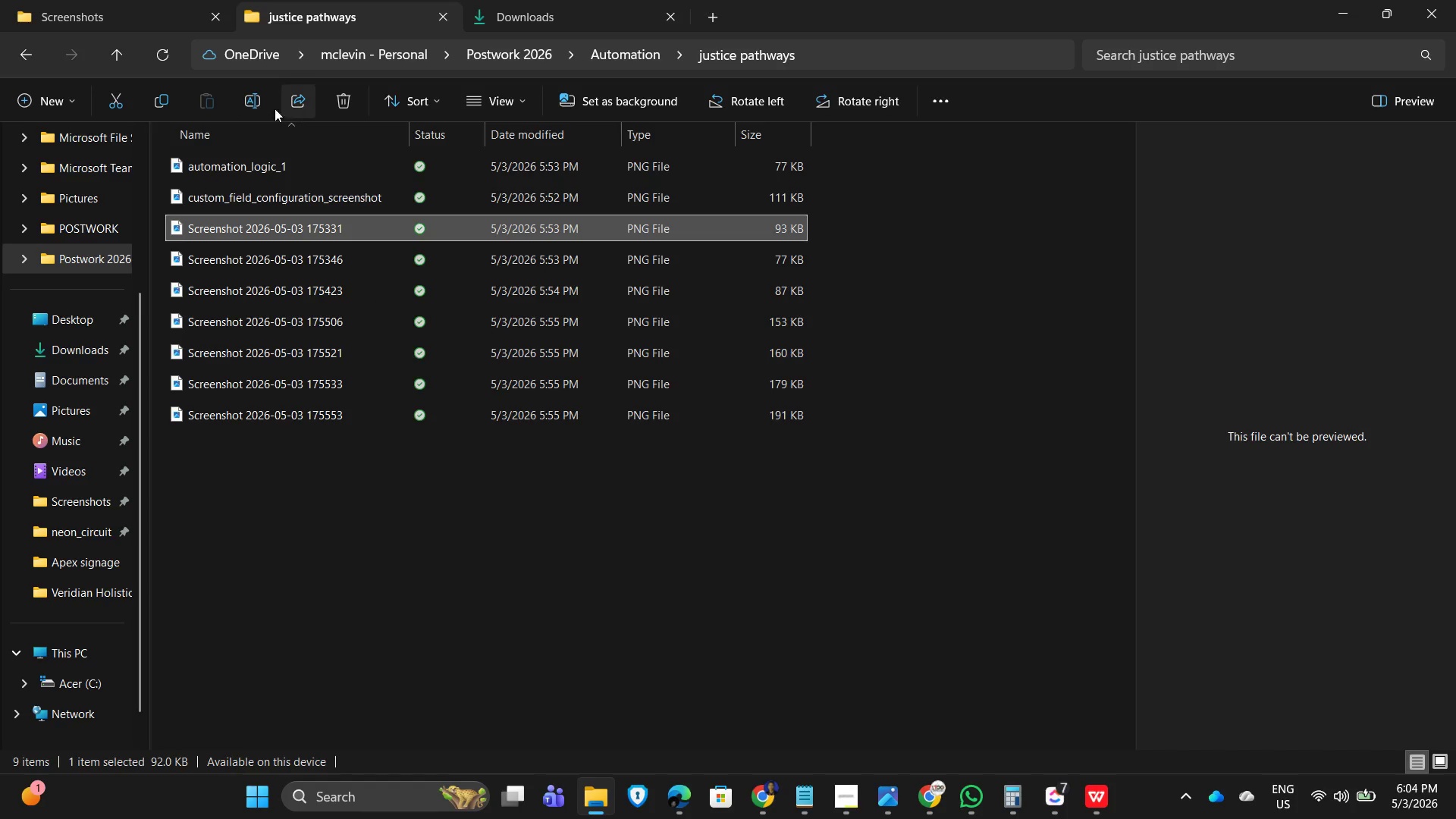 
left_click([251, 101])
 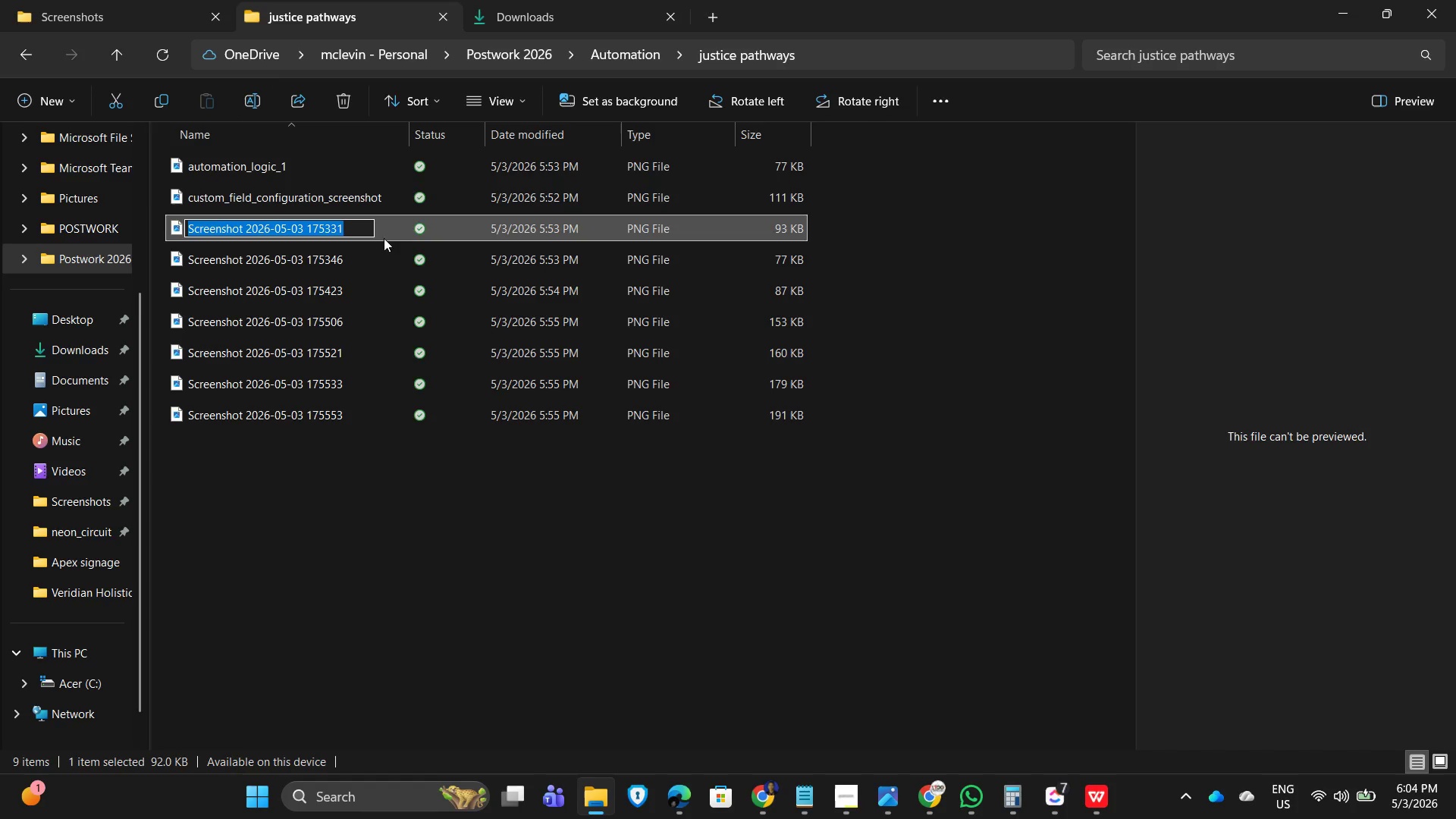 
left_click_drag(start_coordinate=[334, 548], to_coordinate=[334, 533])
 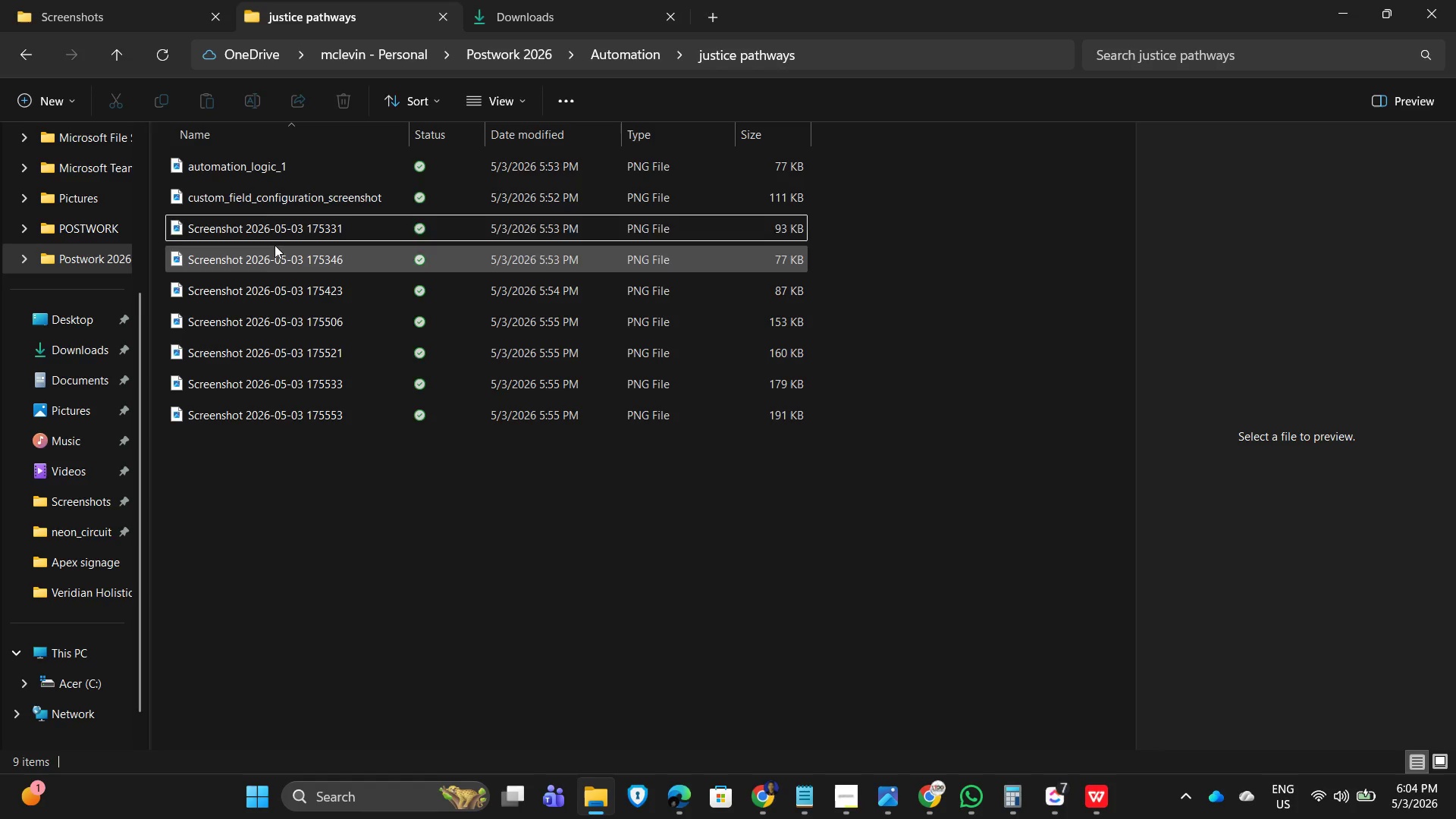 
left_click([256, 218])
 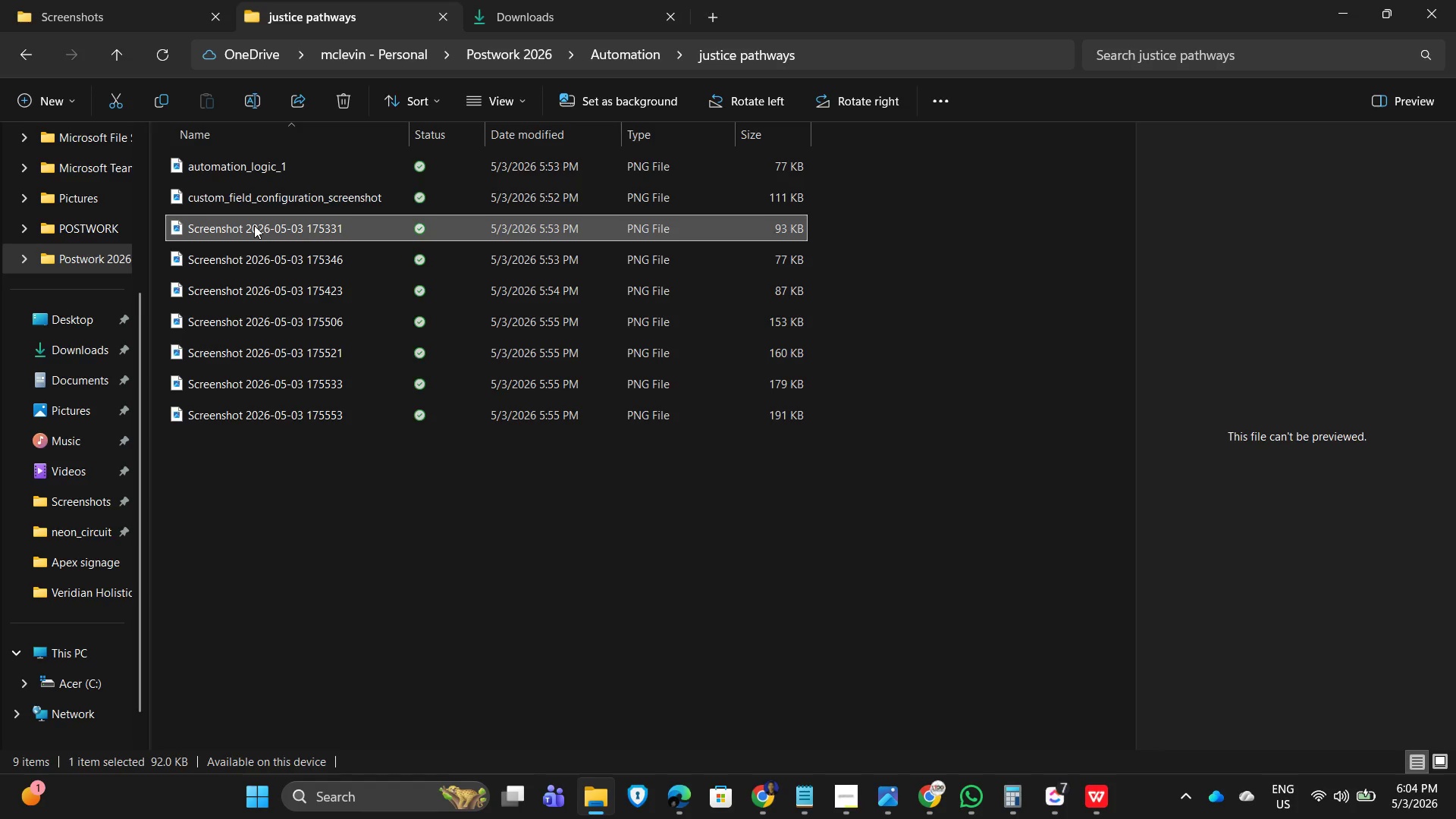 
double_click([254, 225])
 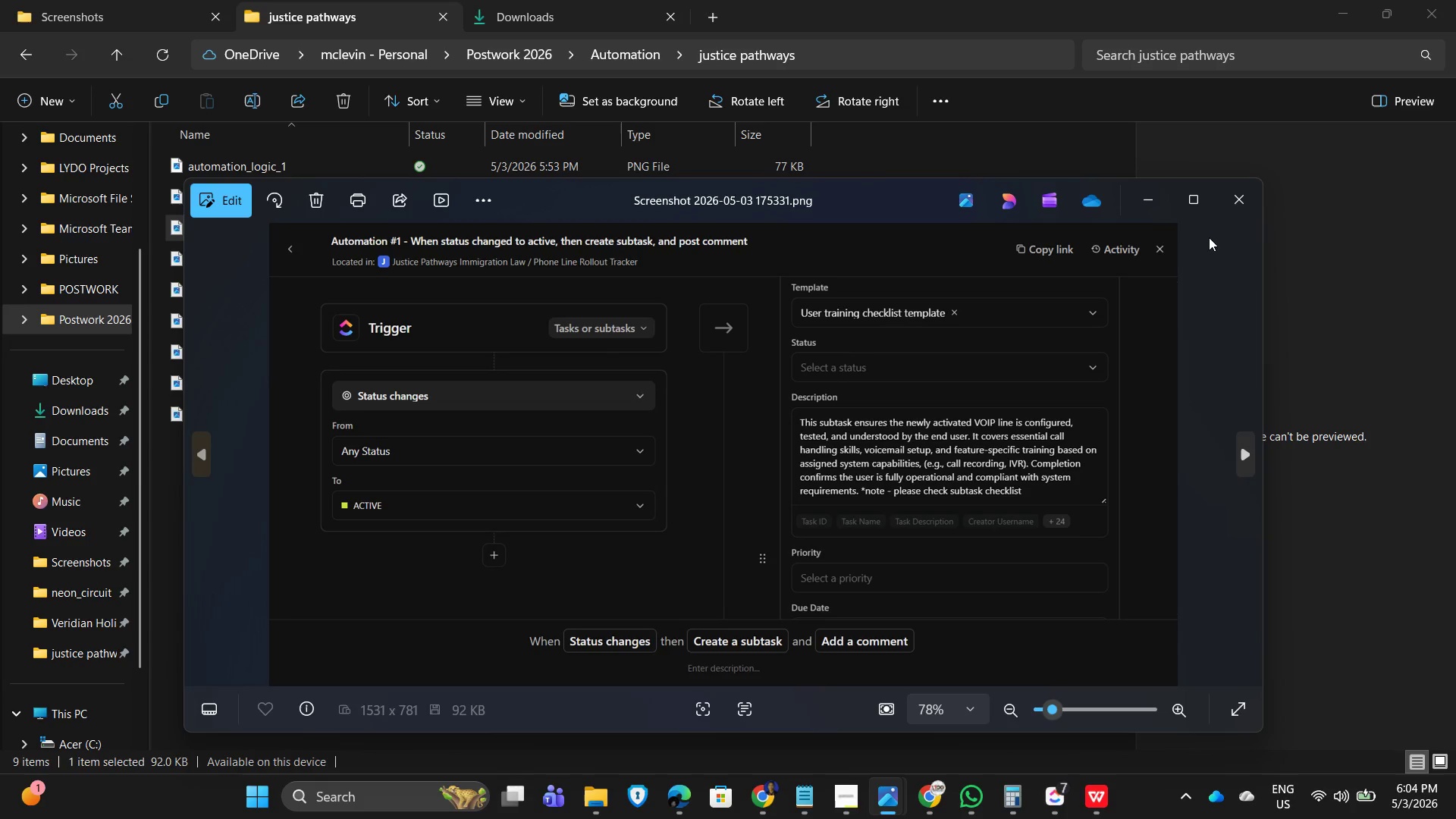 
left_click([1240, 199])
 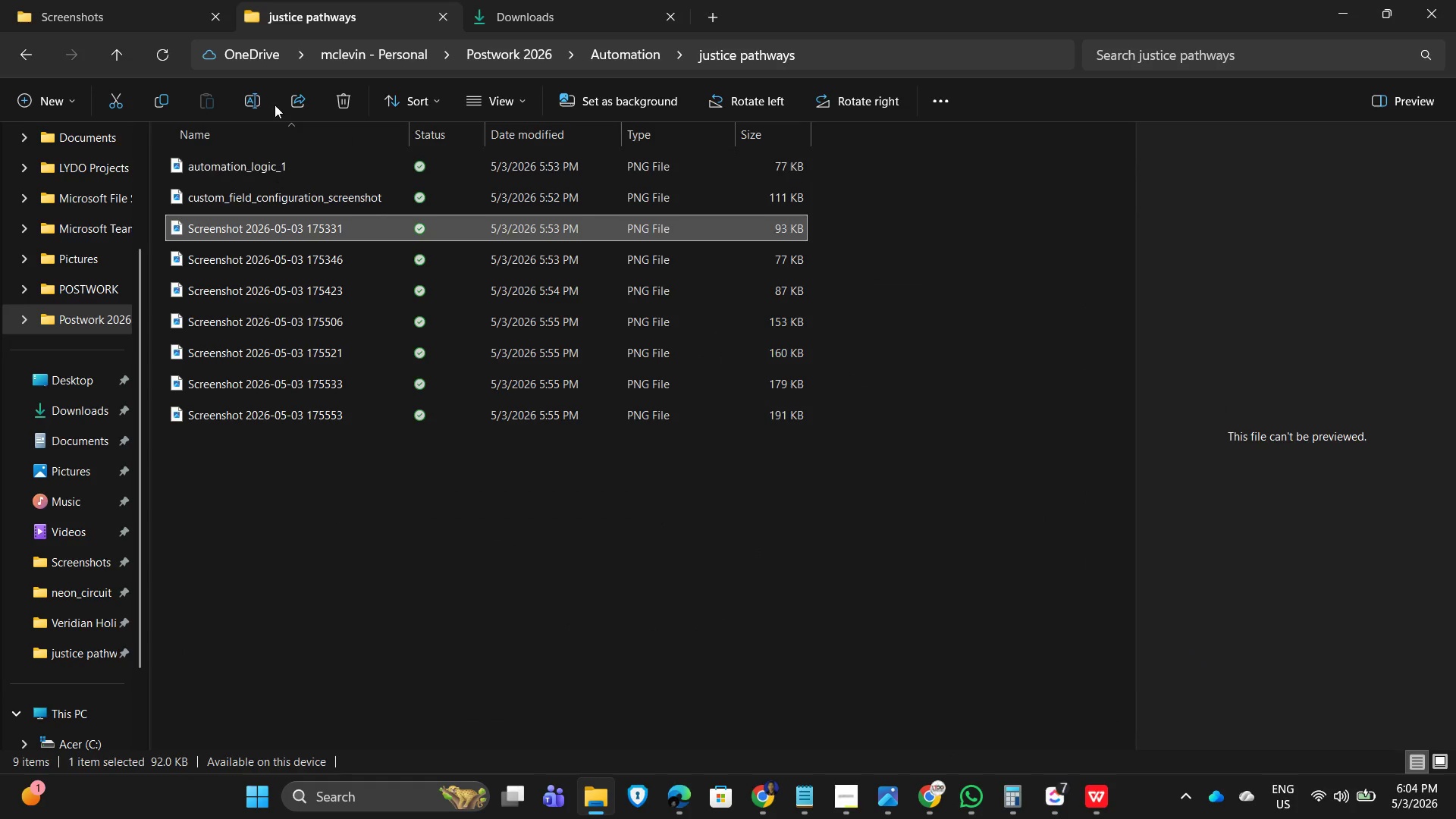 
left_click([242, 97])
 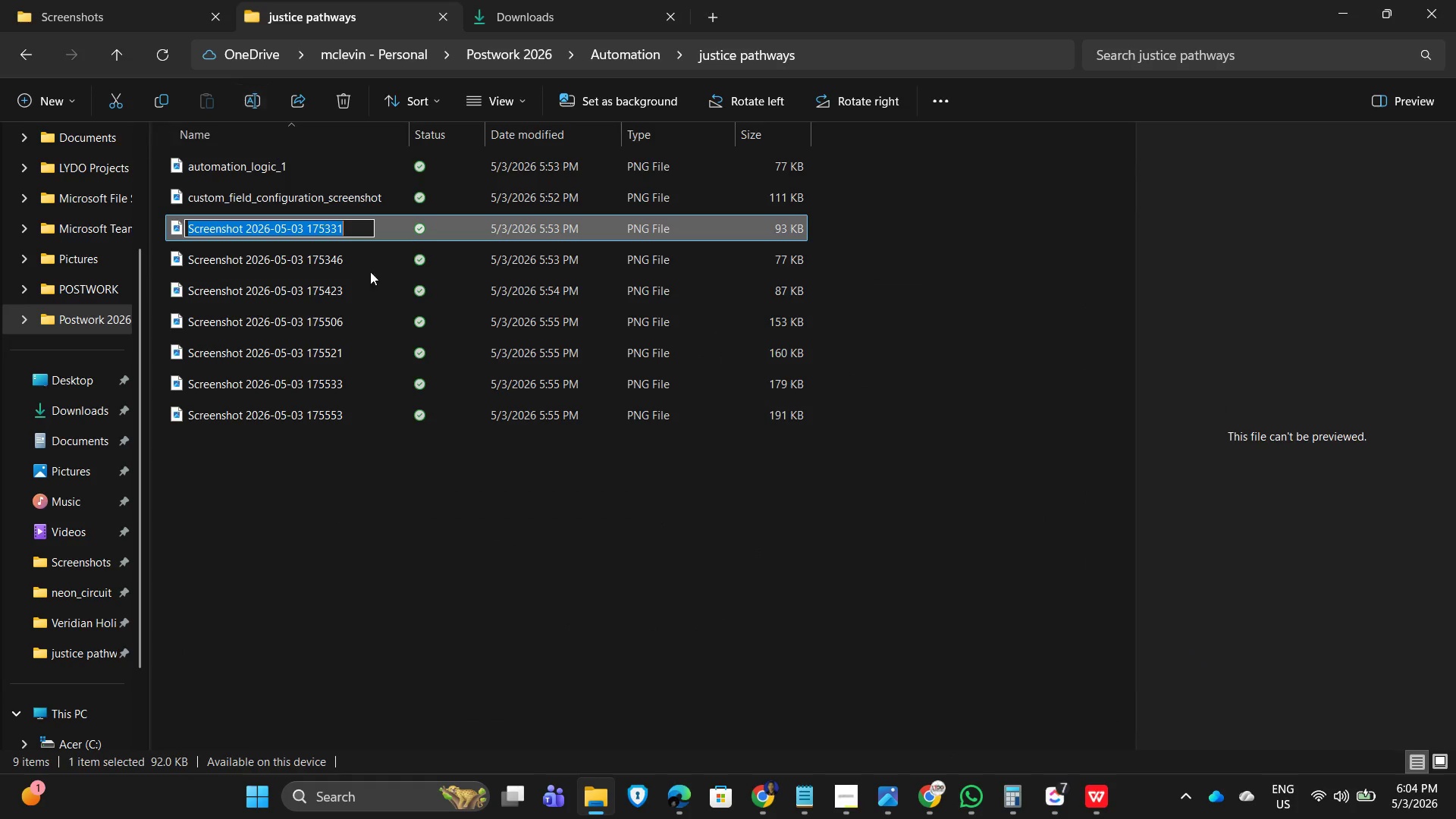 
key(Control+V)
 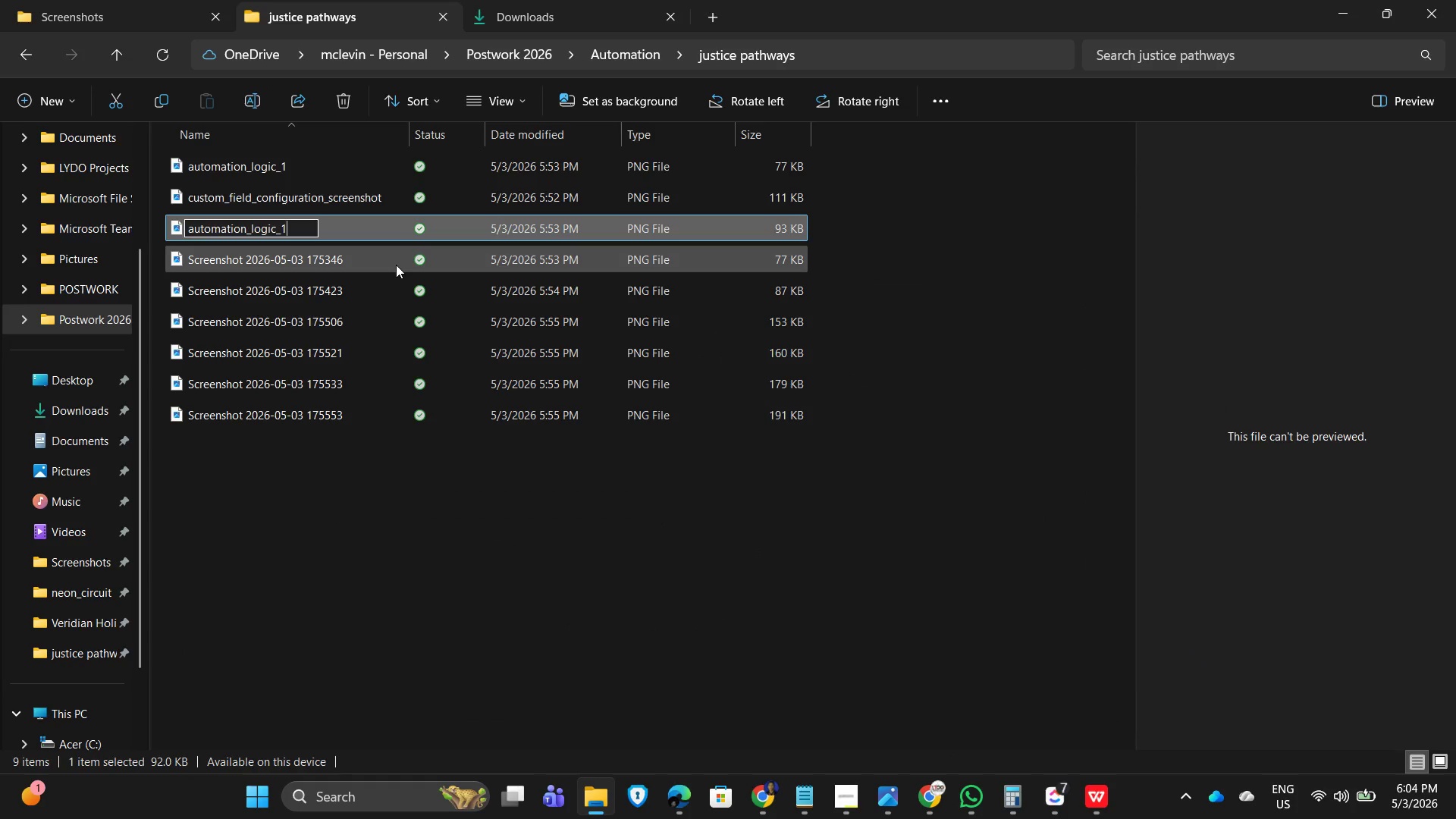 
key(Backspace)
 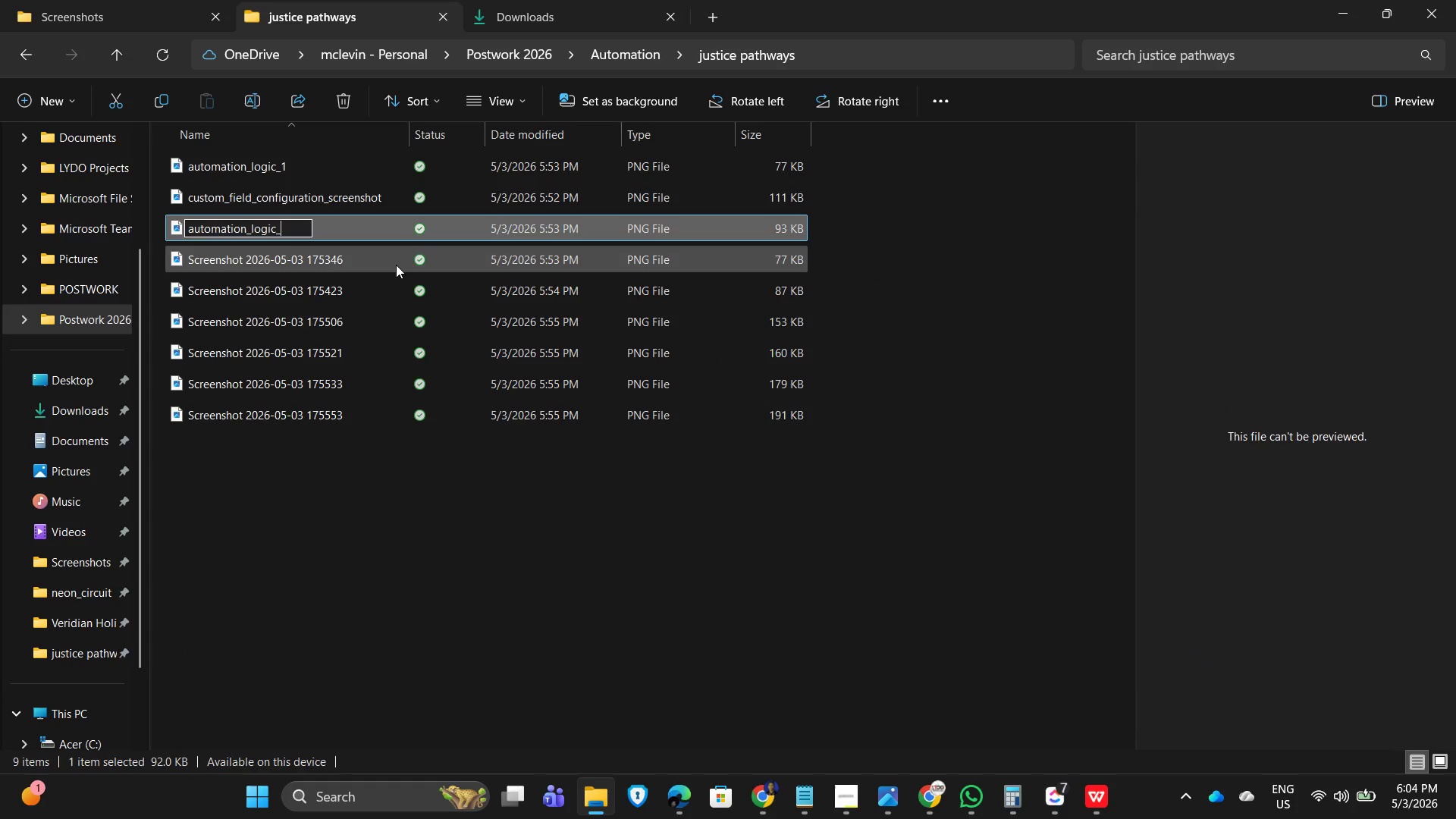 
key(Numpad2)
 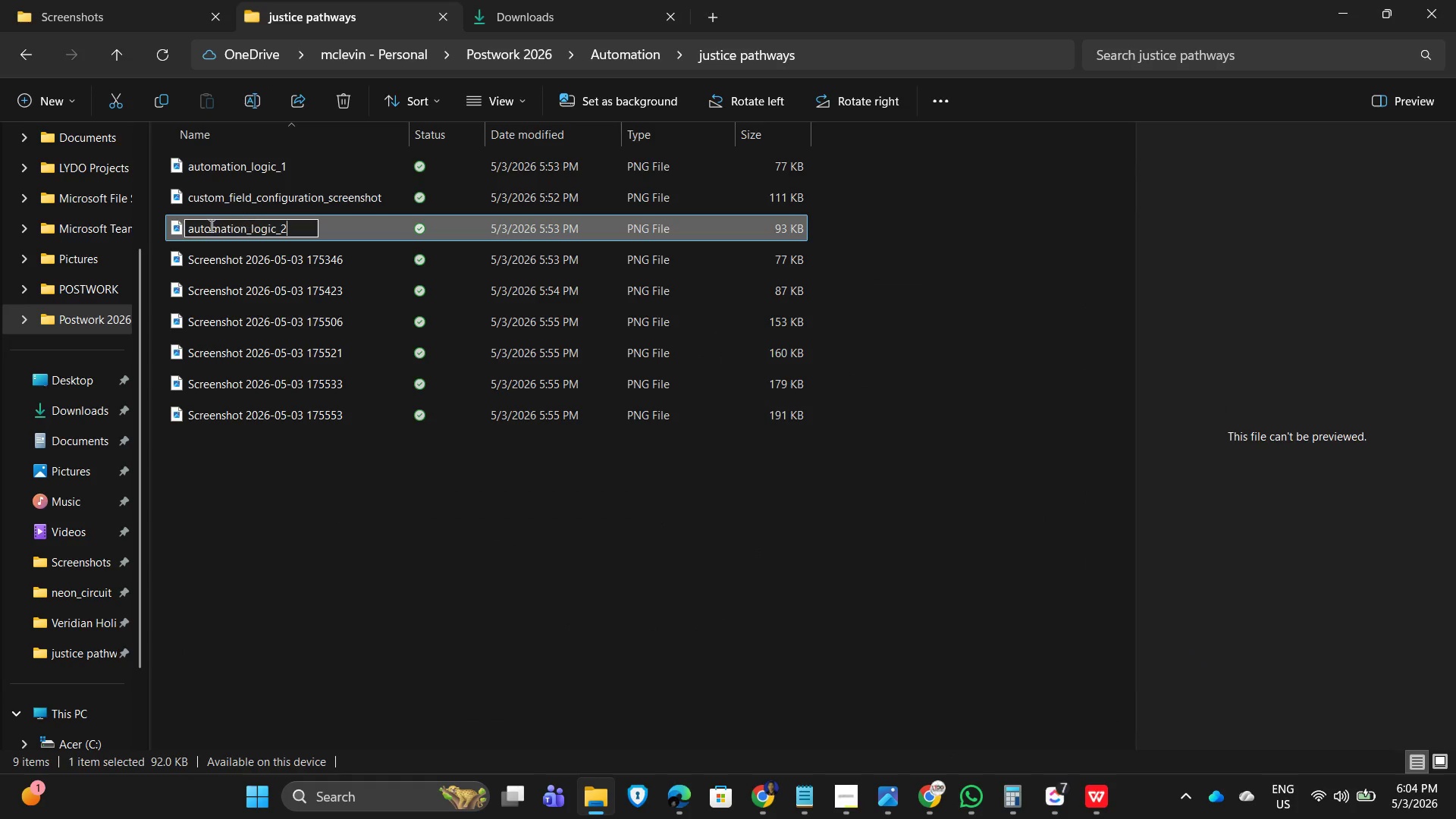 
left_click([186, 226])
 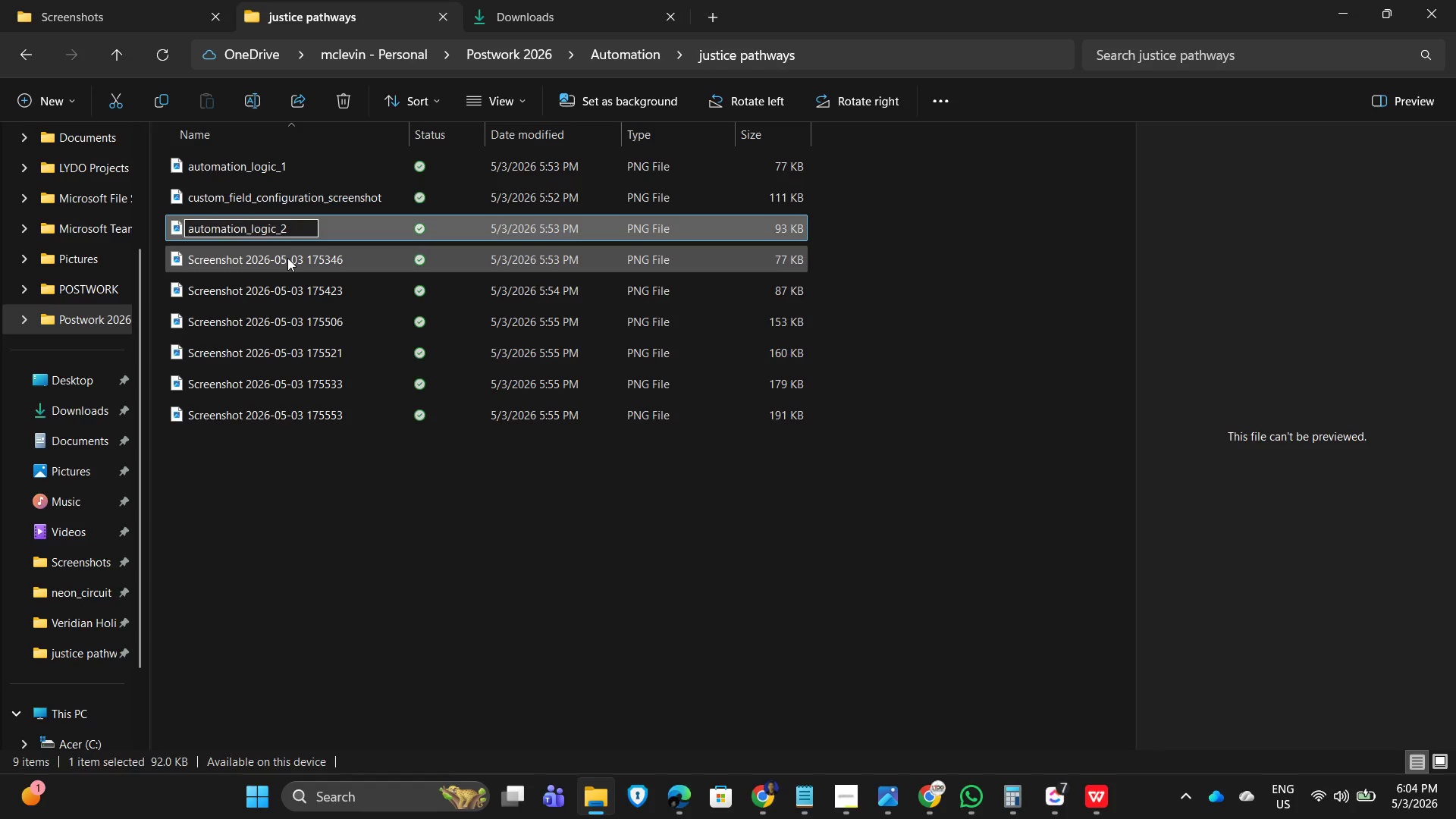 
type(screenshot_)
 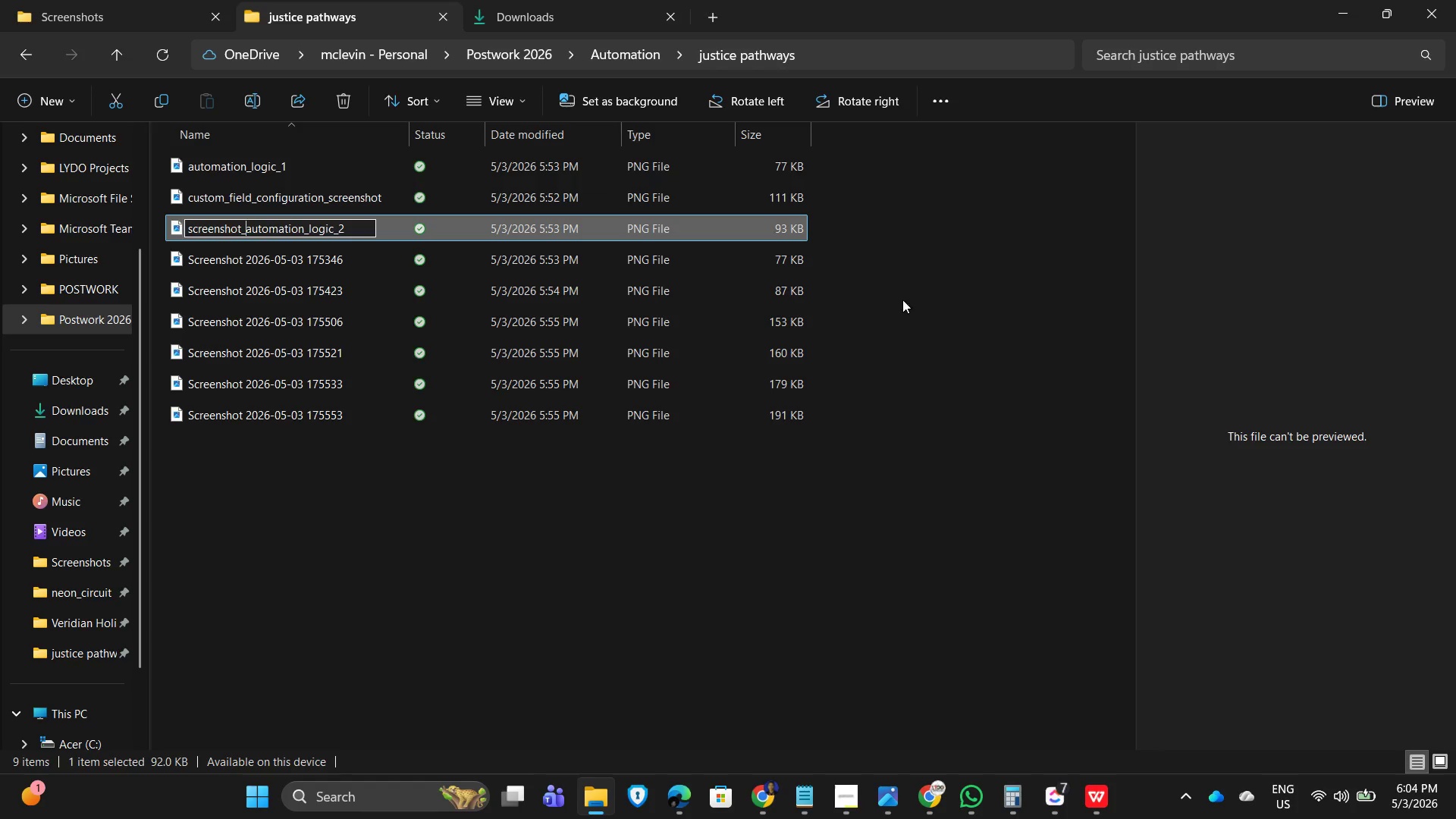 
key(Control+A)
 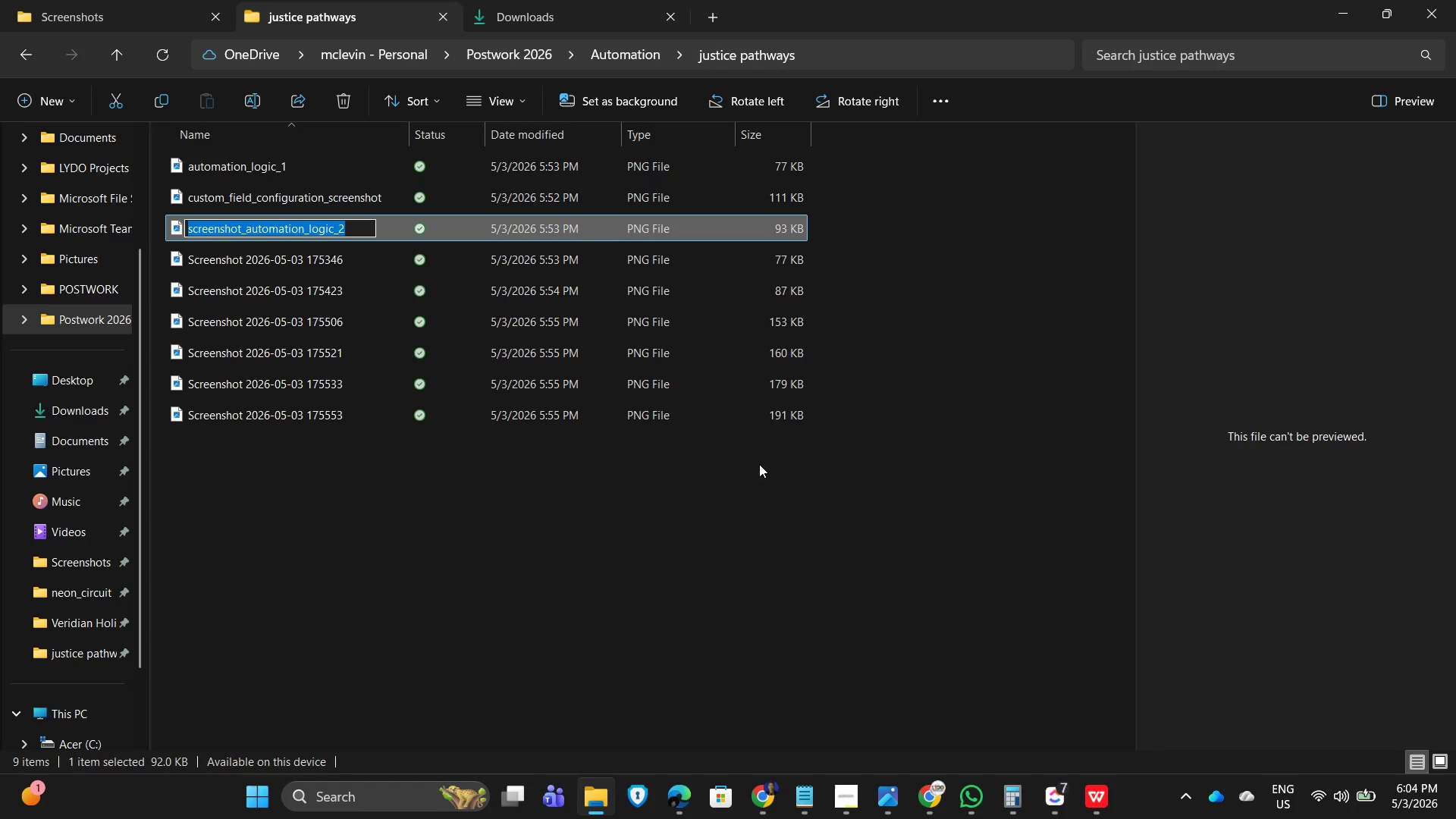 
key(Control+C)
 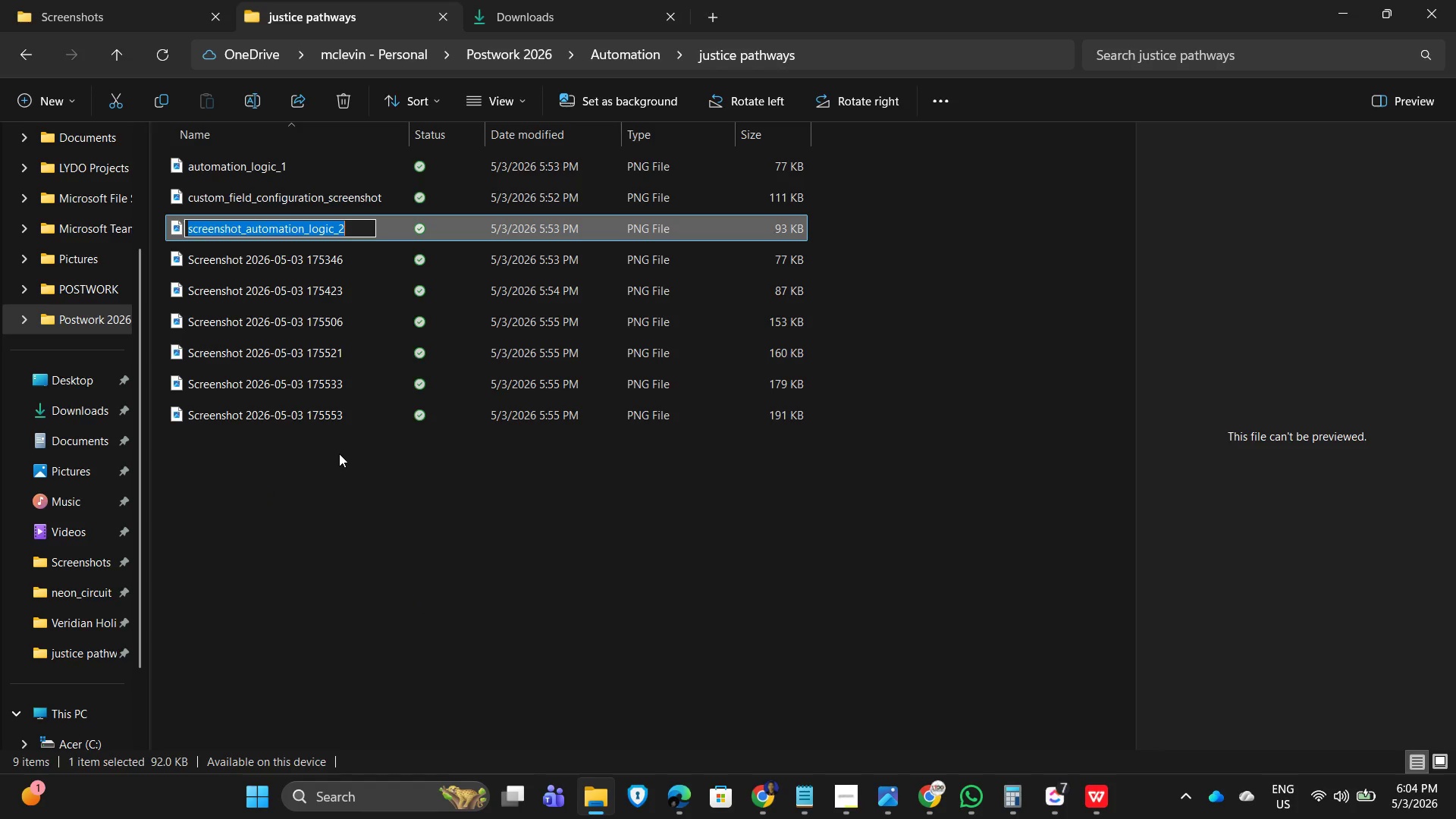 
key(Enter)
 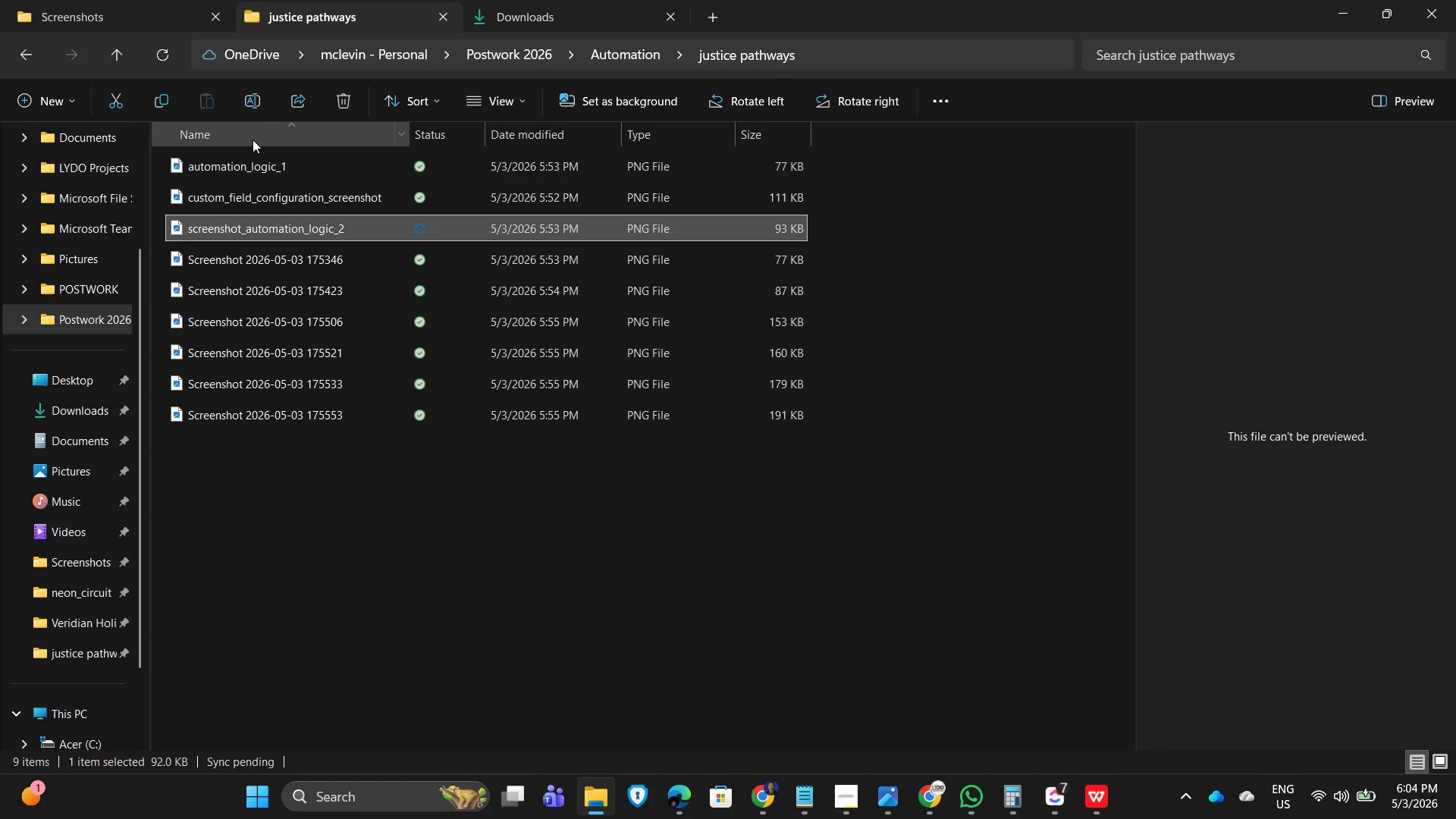 
left_click([230, 162])
 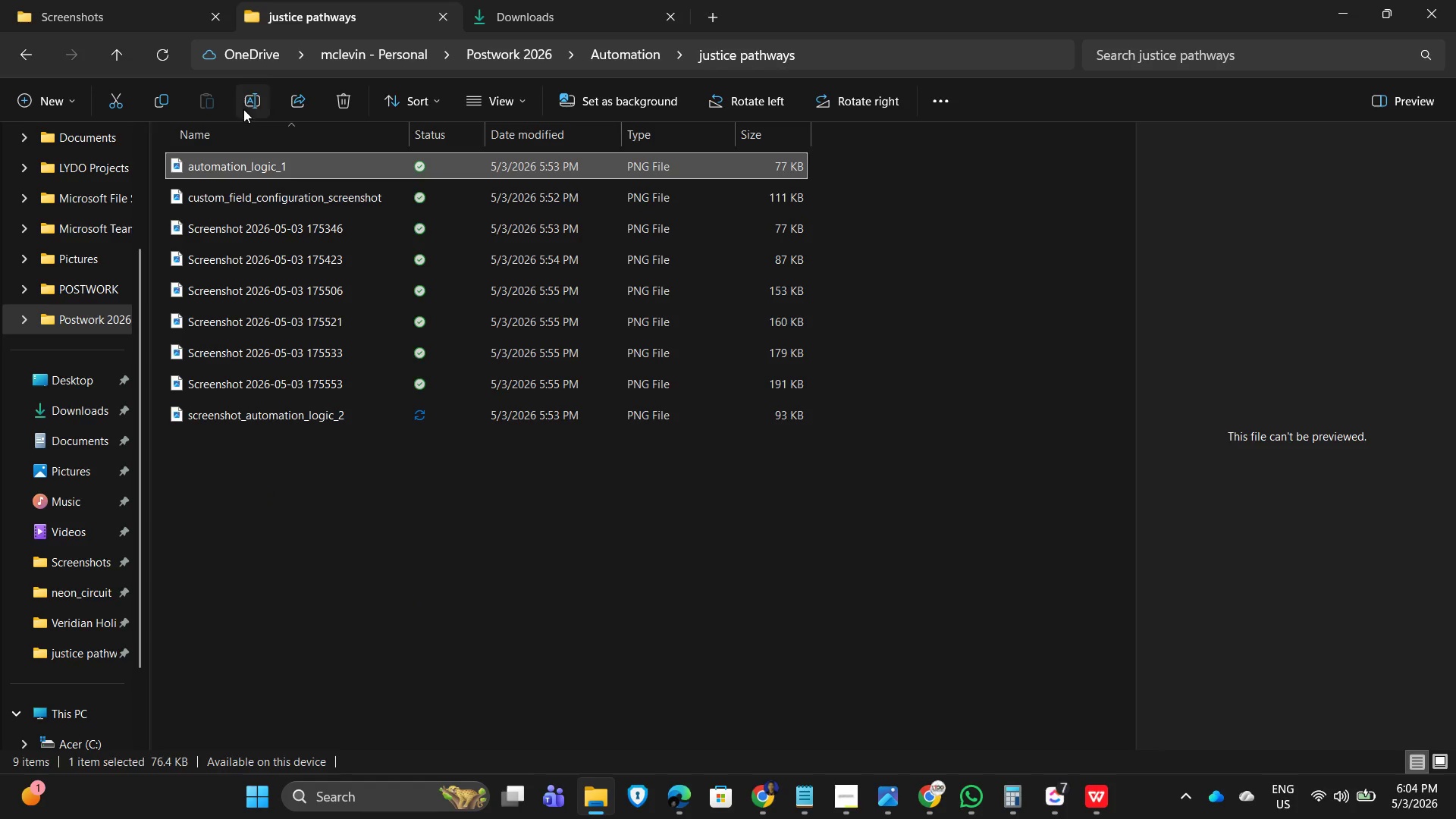 
left_click([243, 104])
 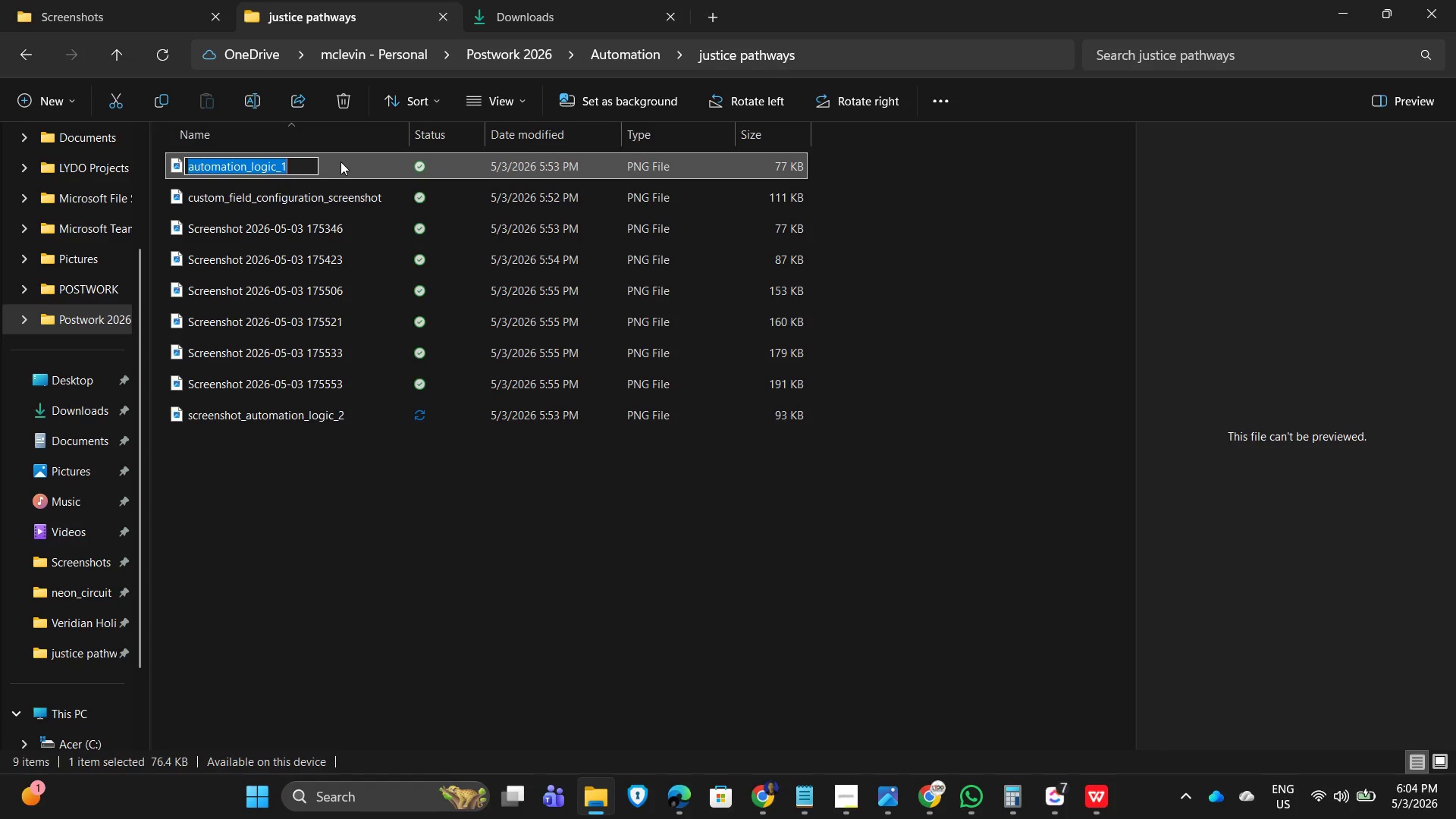 
key(Control+V)
 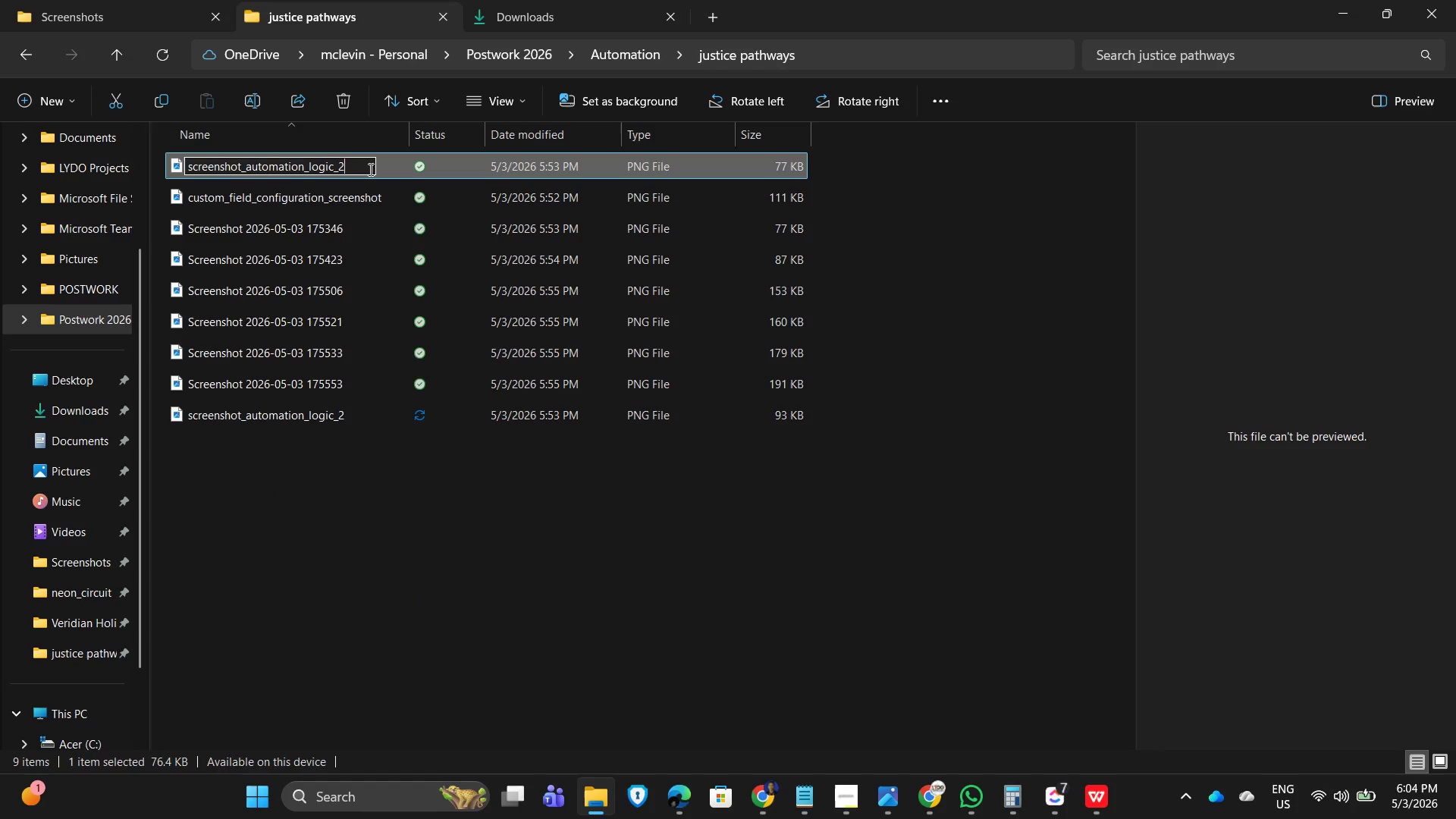 
key(Backspace)
 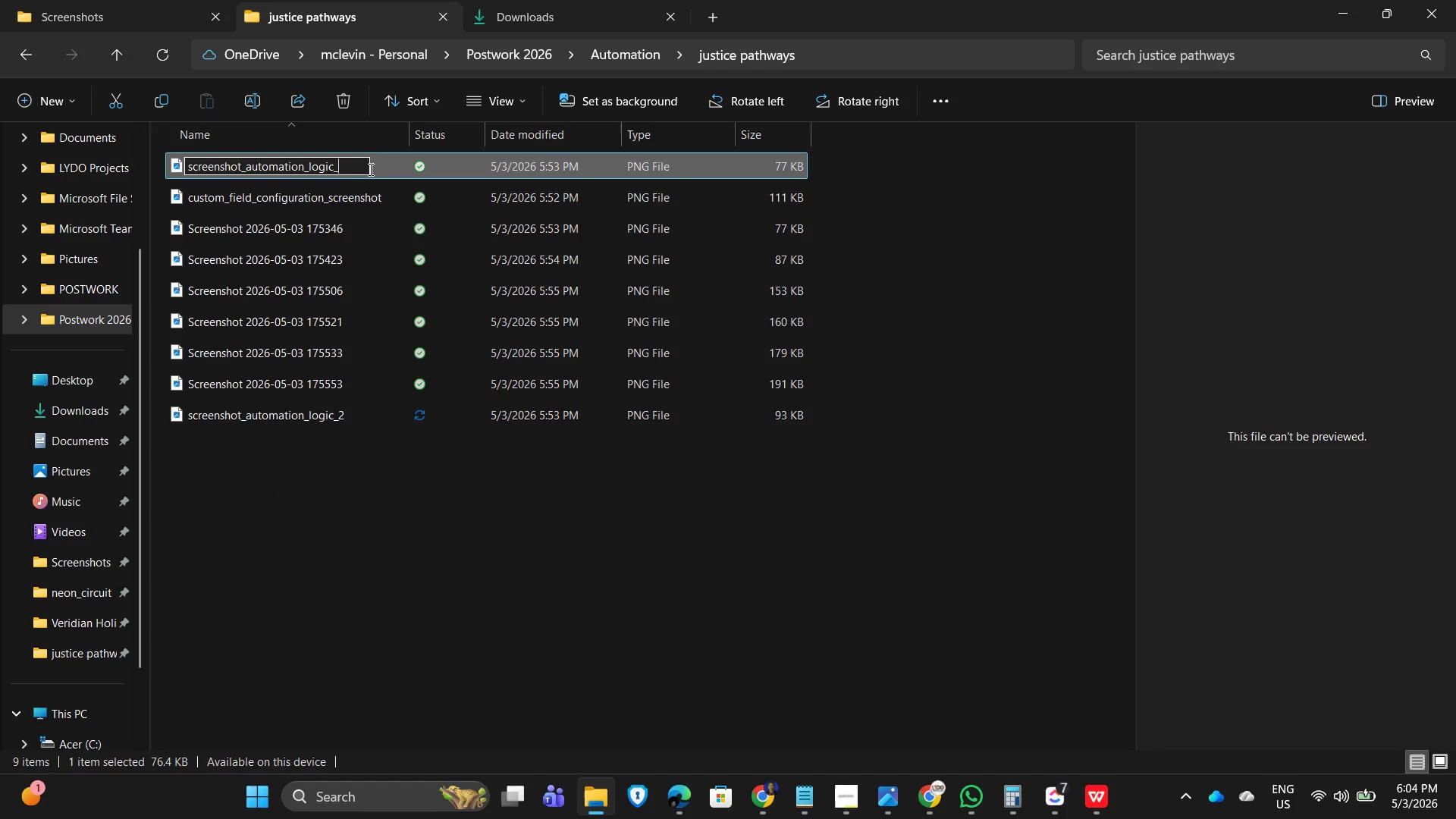 
key(Numpad1)
 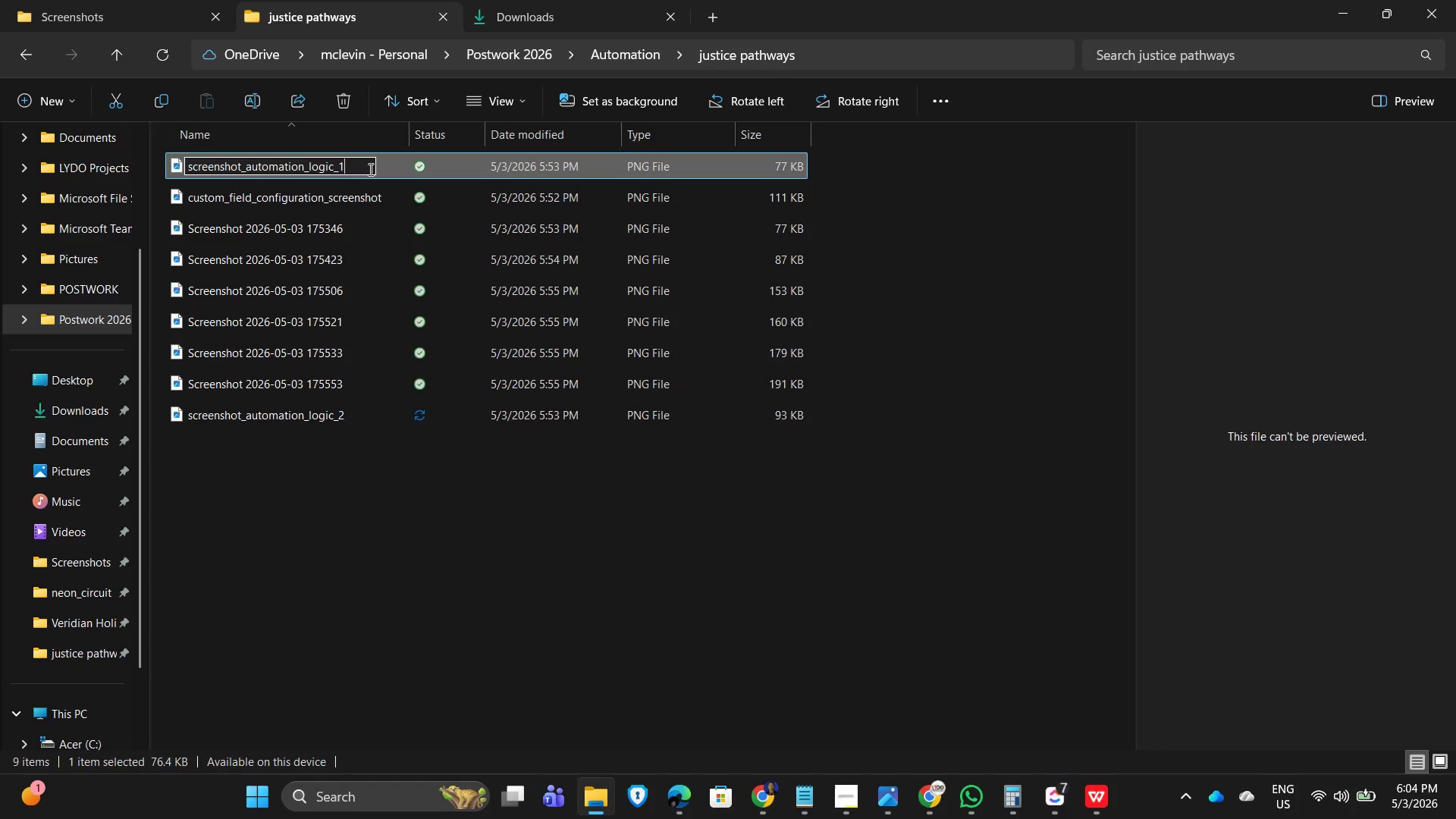 
key(NumpadEnter)
 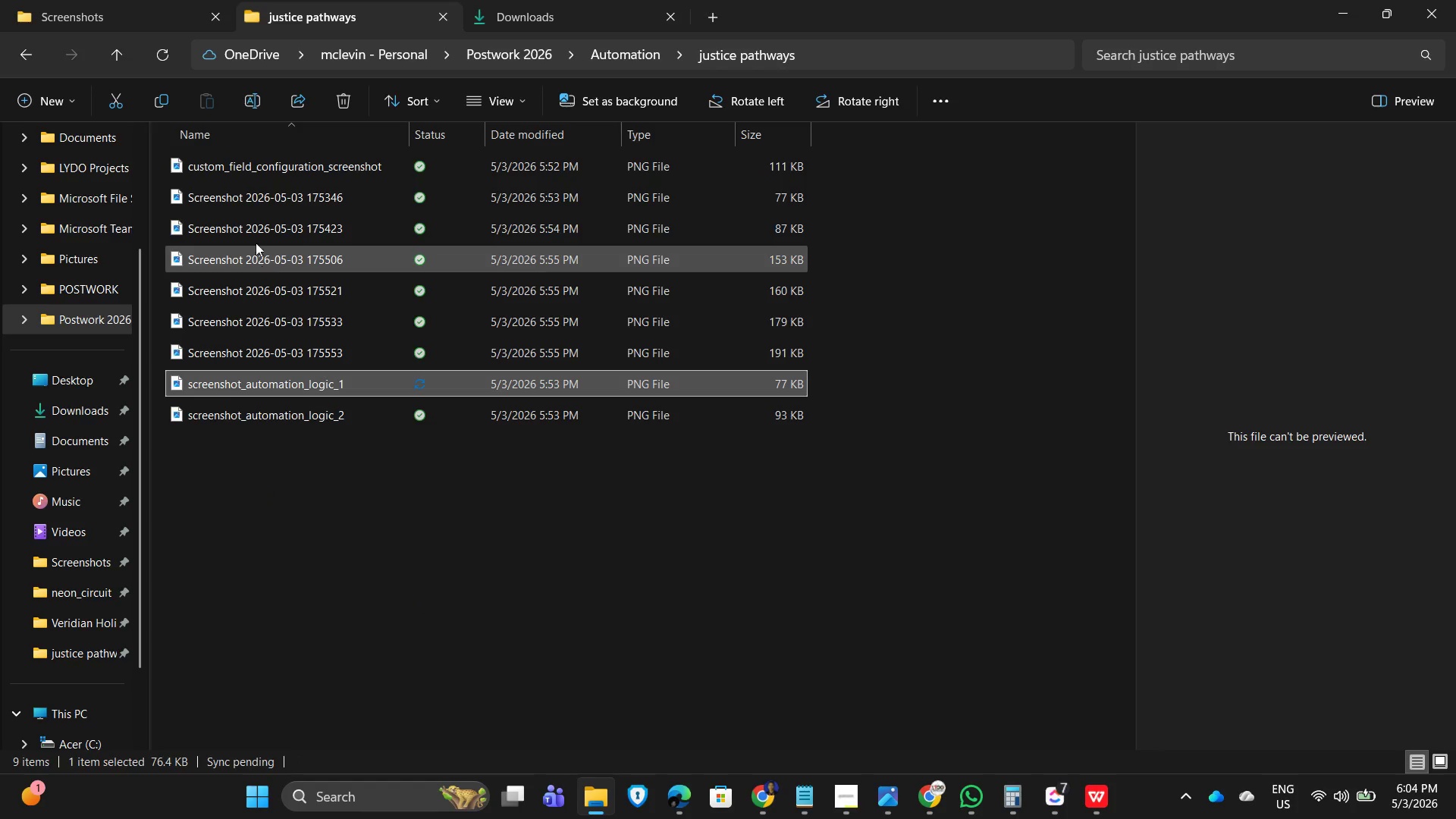 
scroll: coordinate [303, 293], scroll_direction: up, amount: 3.0
 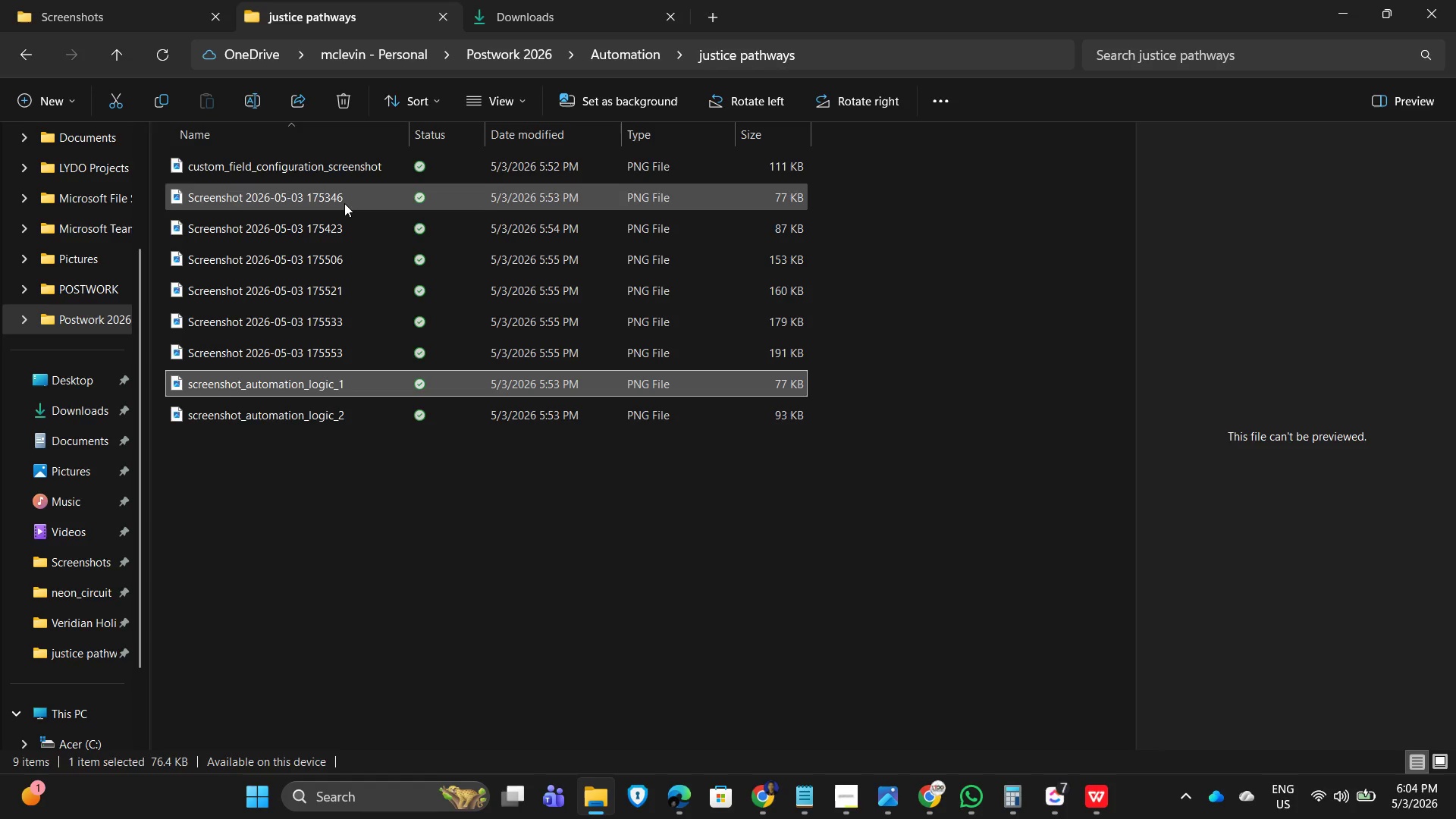 
double_click([264, 206])
 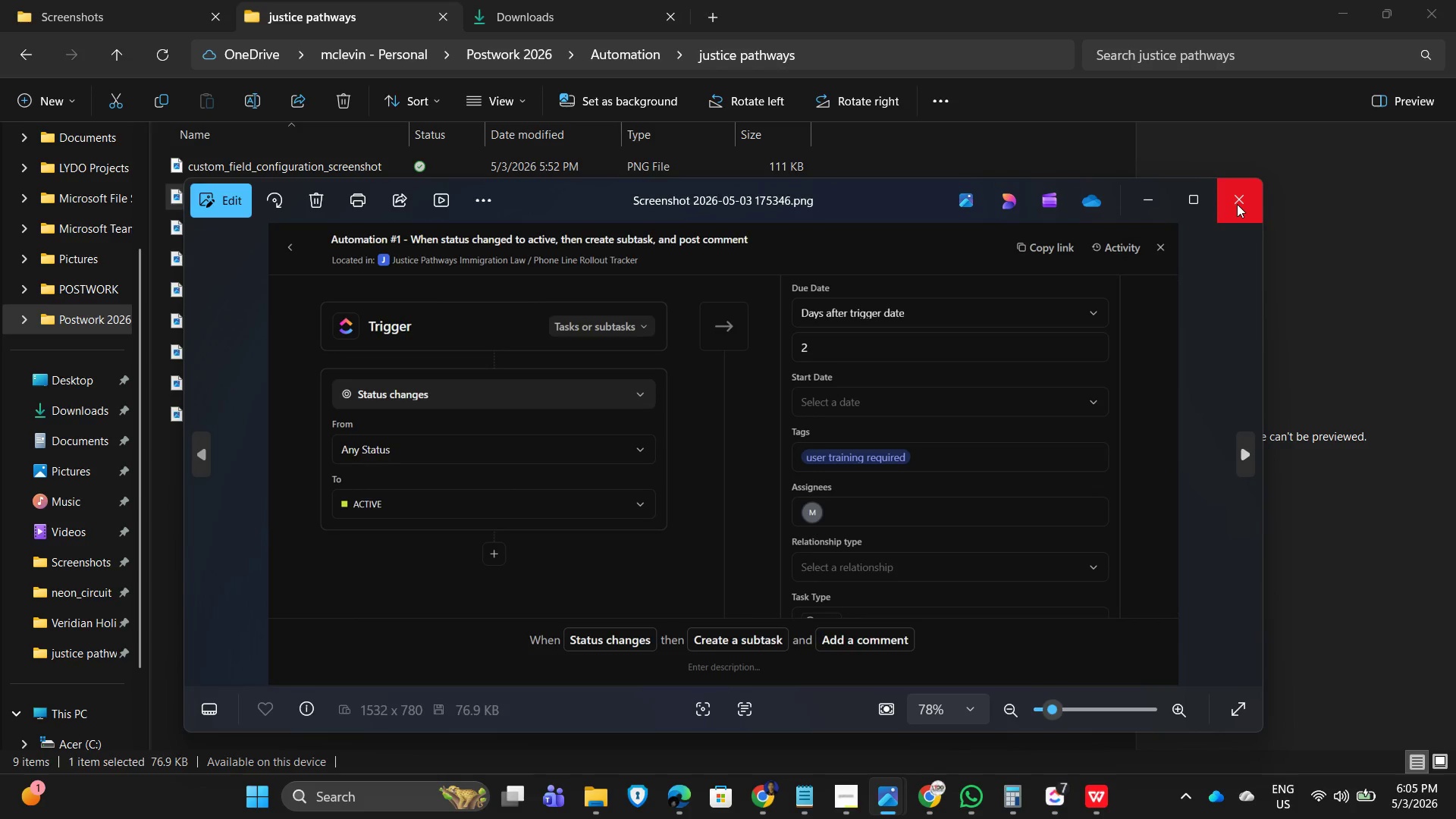 
left_click([1237, 204])
 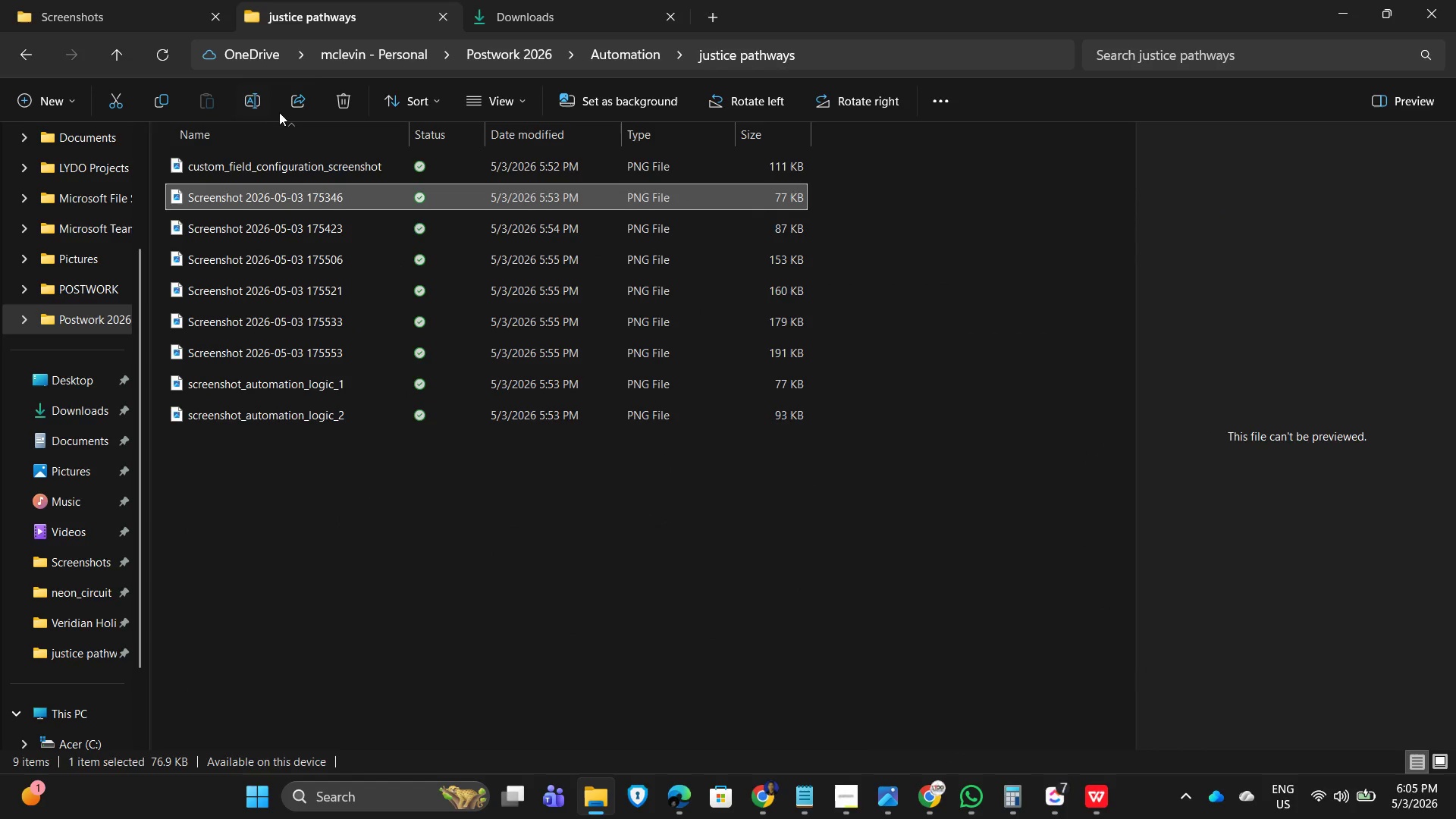 
left_click([243, 99])
 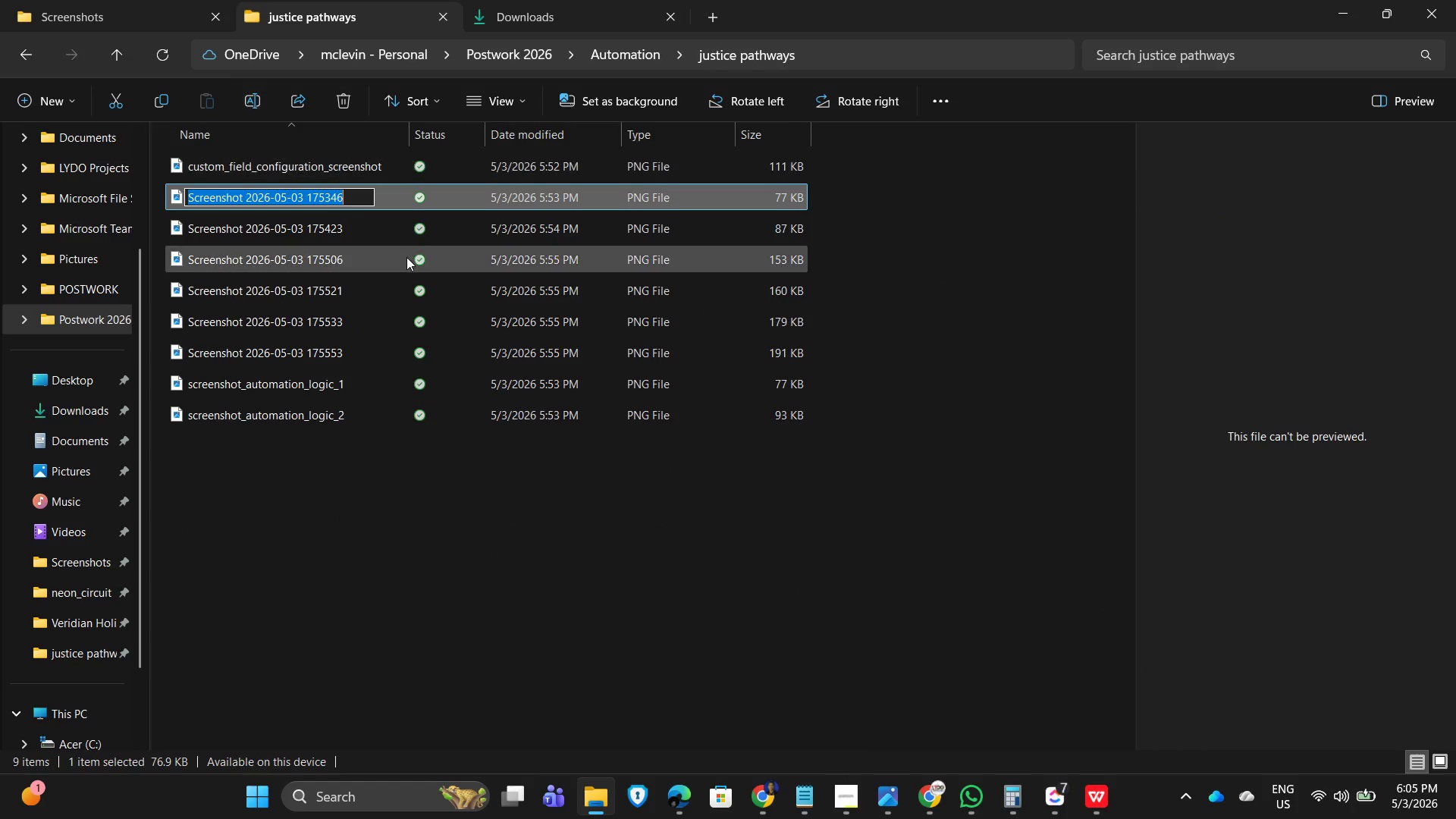 
key(Control+V)
 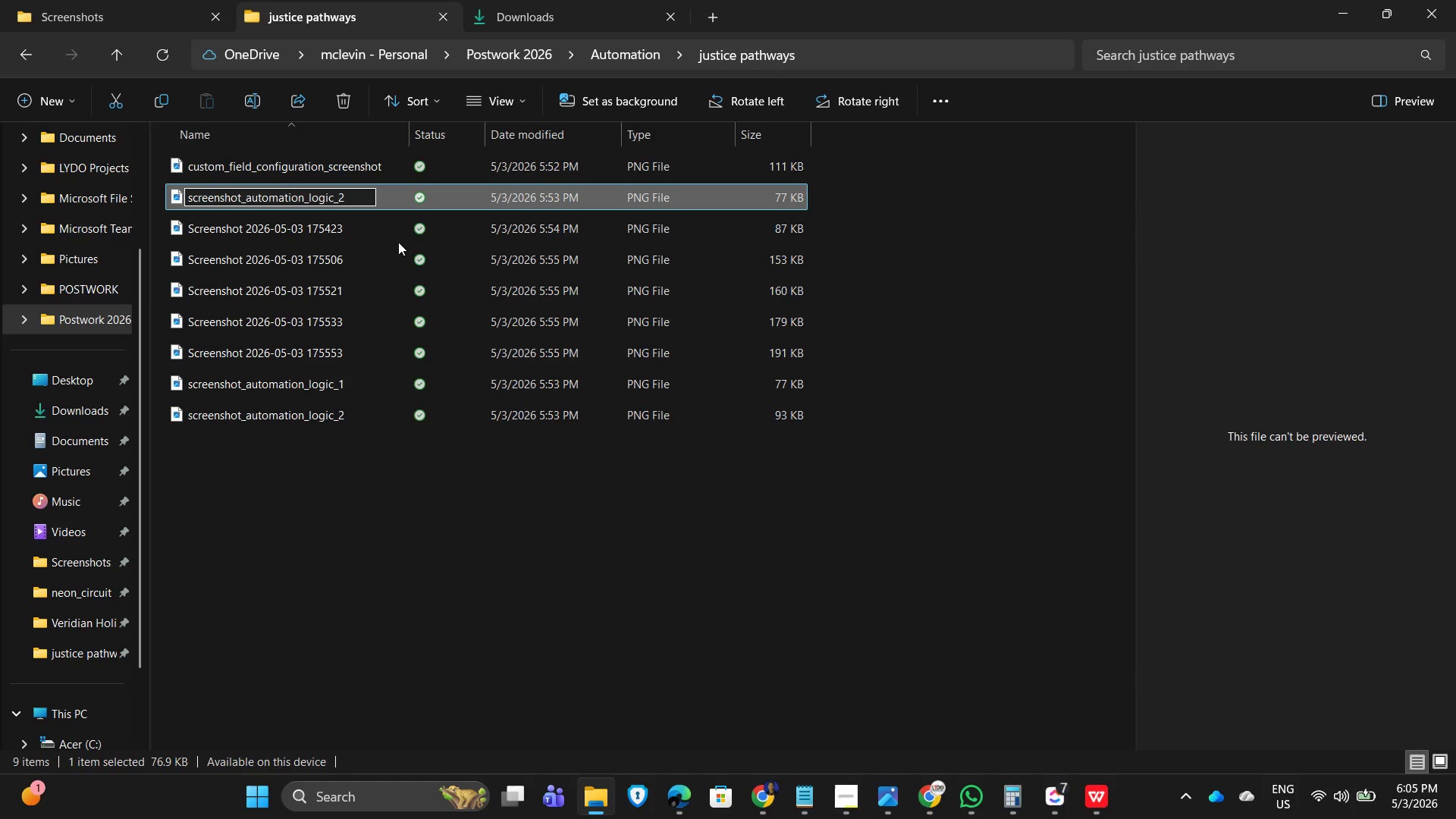 
key(Backspace)
 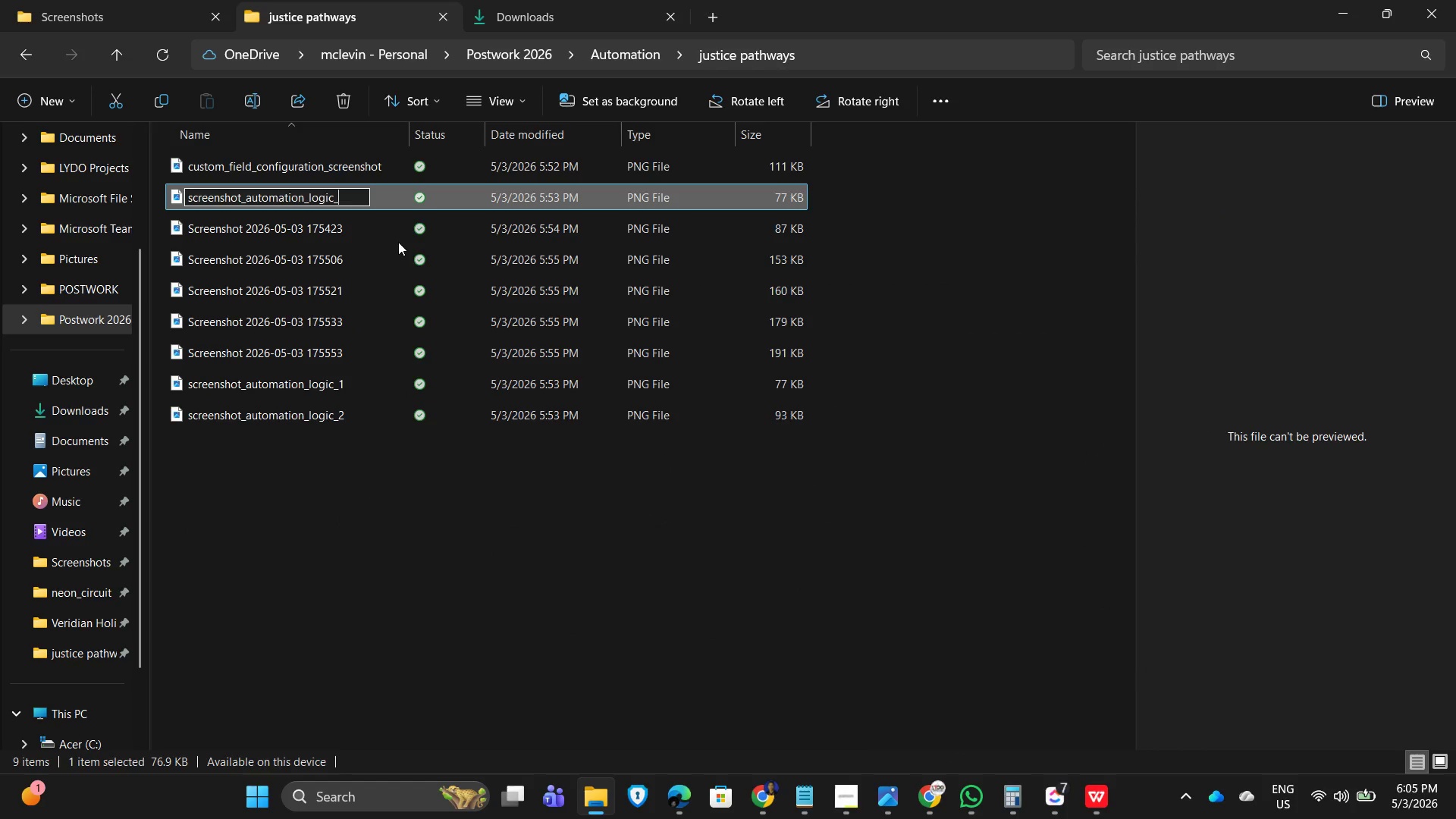 
key(Numpad3)
 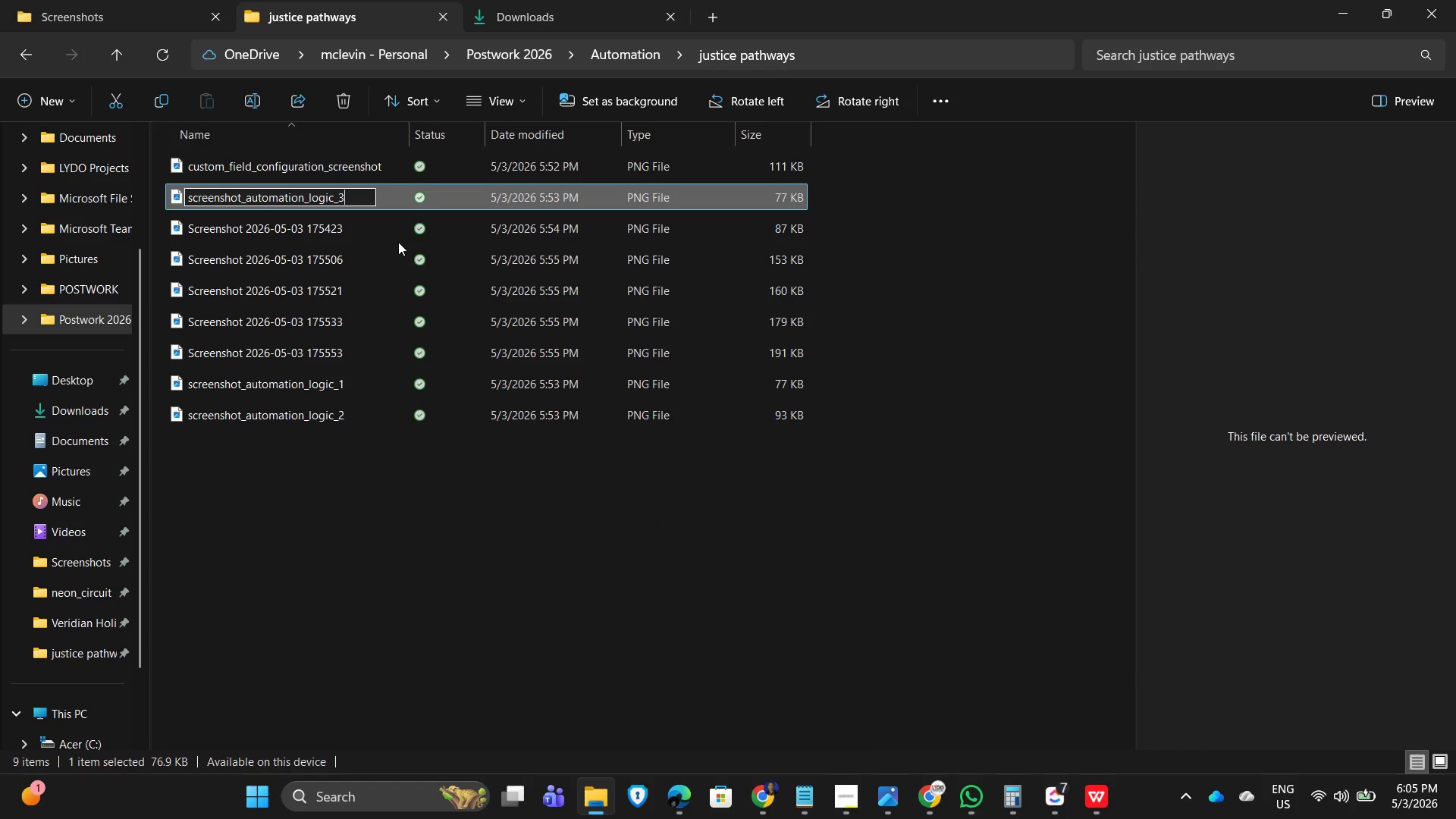 
key(NumpadEnter)
 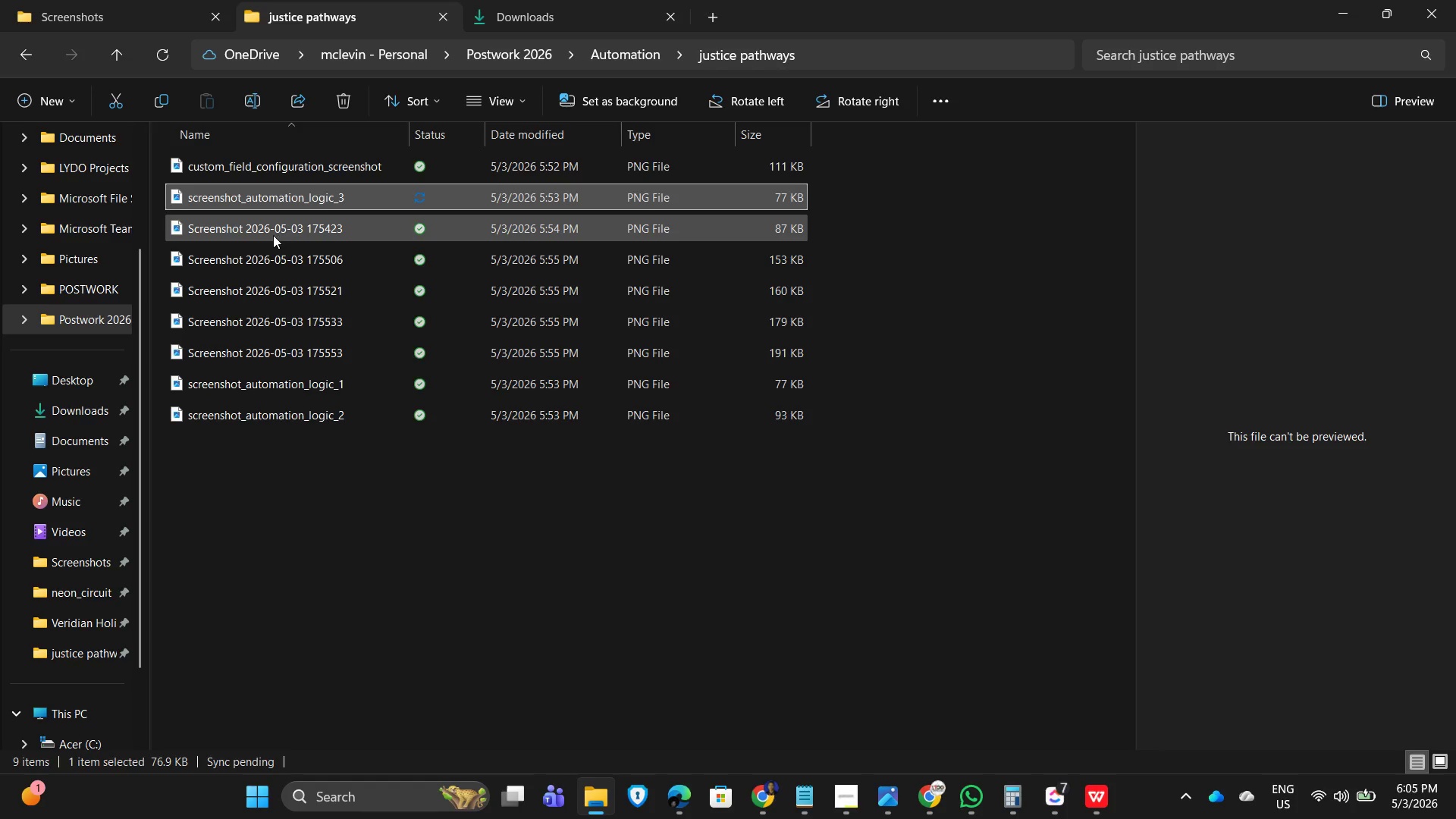 
double_click([258, 228])
 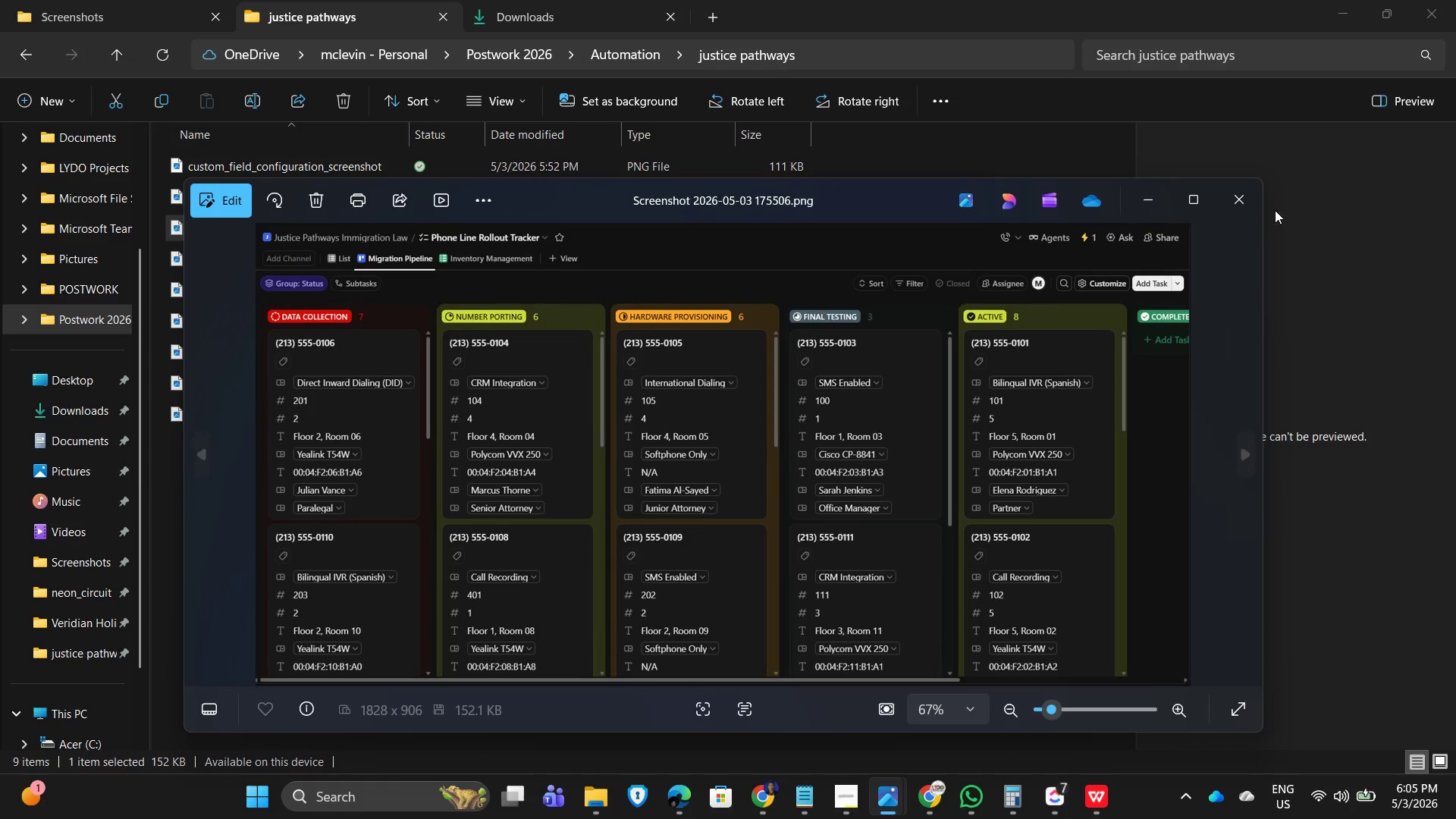 
left_click([1245, 199])
 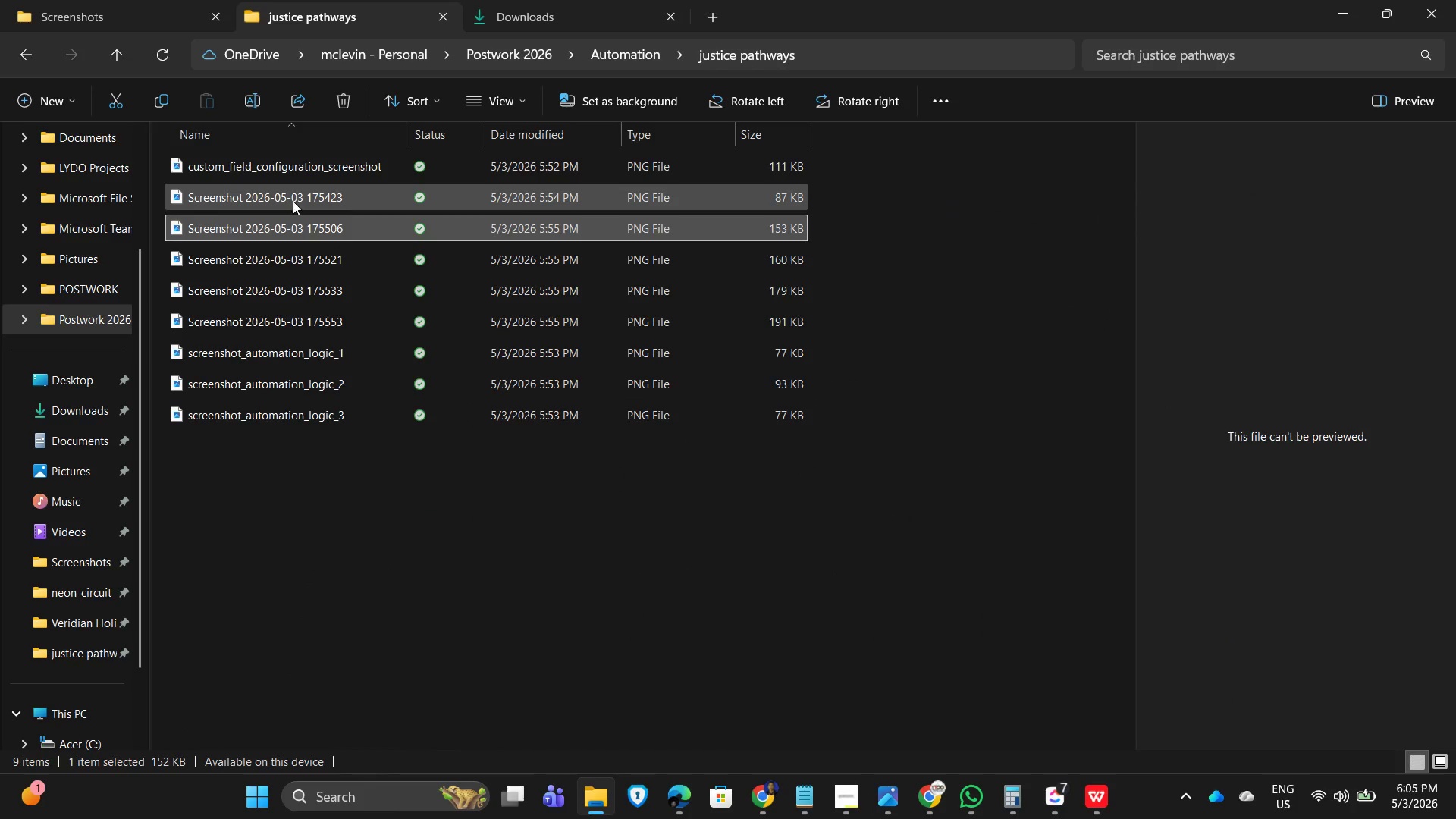 
double_click([292, 201])
 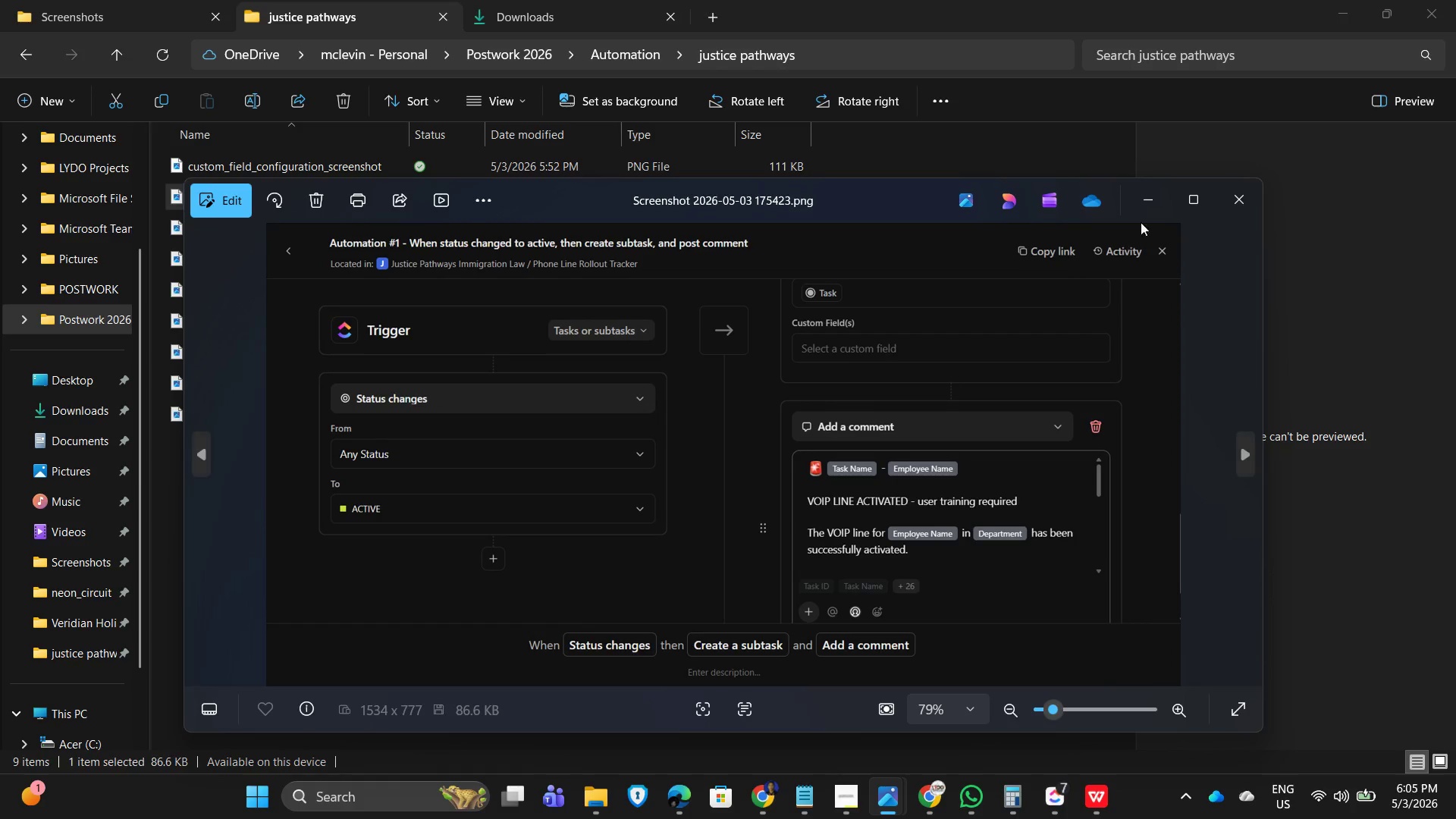 
left_click([1228, 201])
 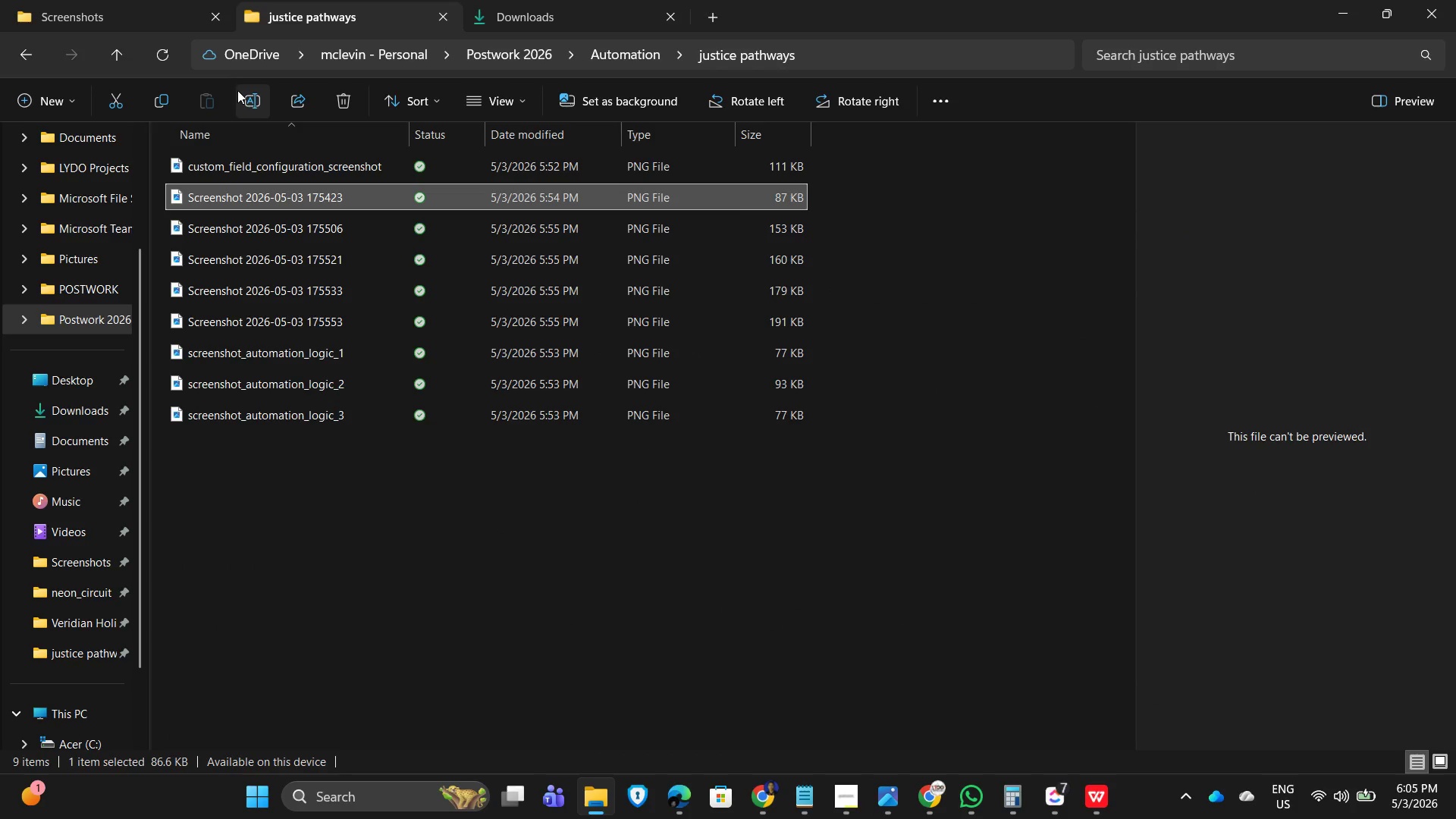 
left_click([262, 105])
 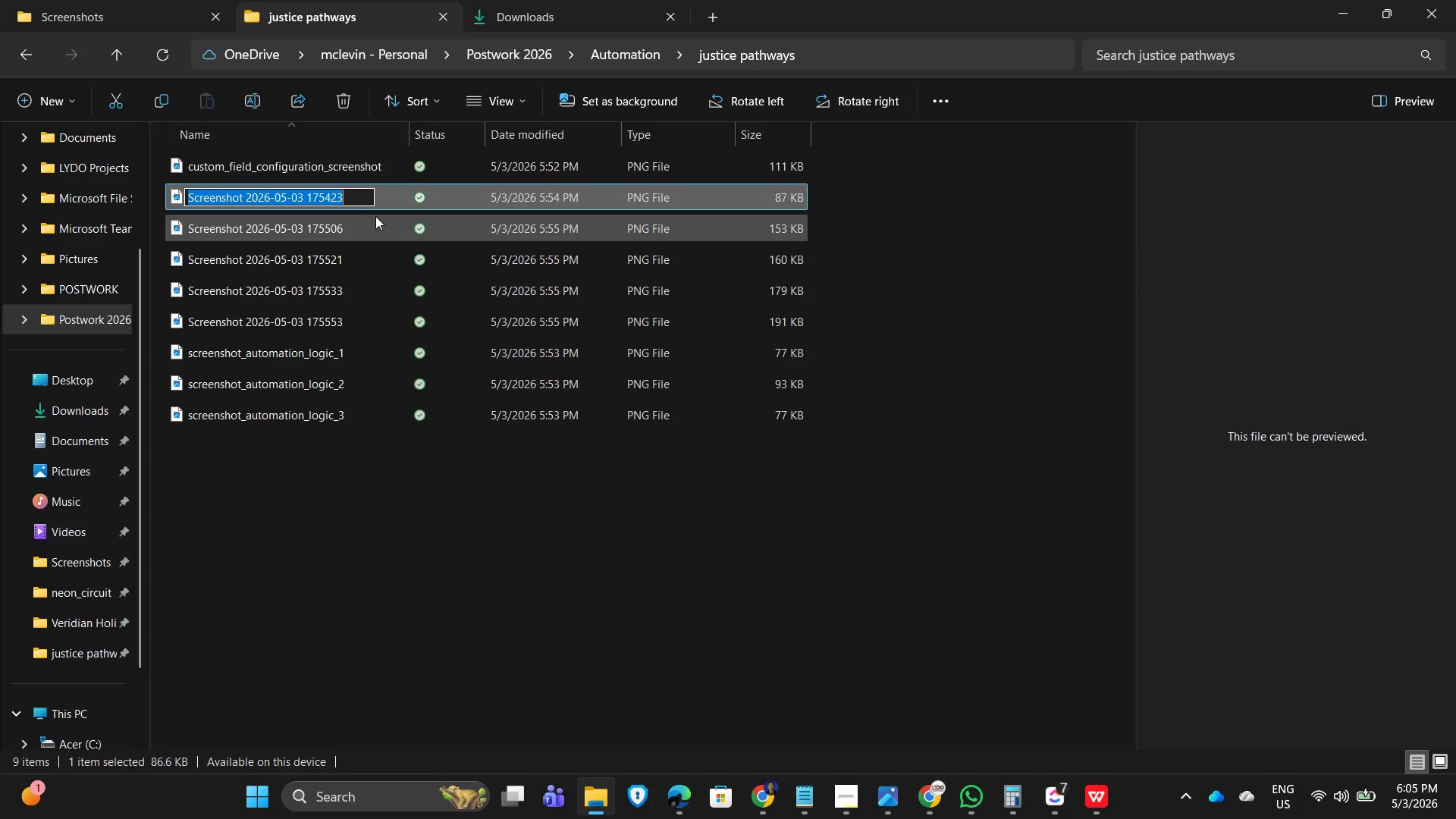 
key(Control+V)
 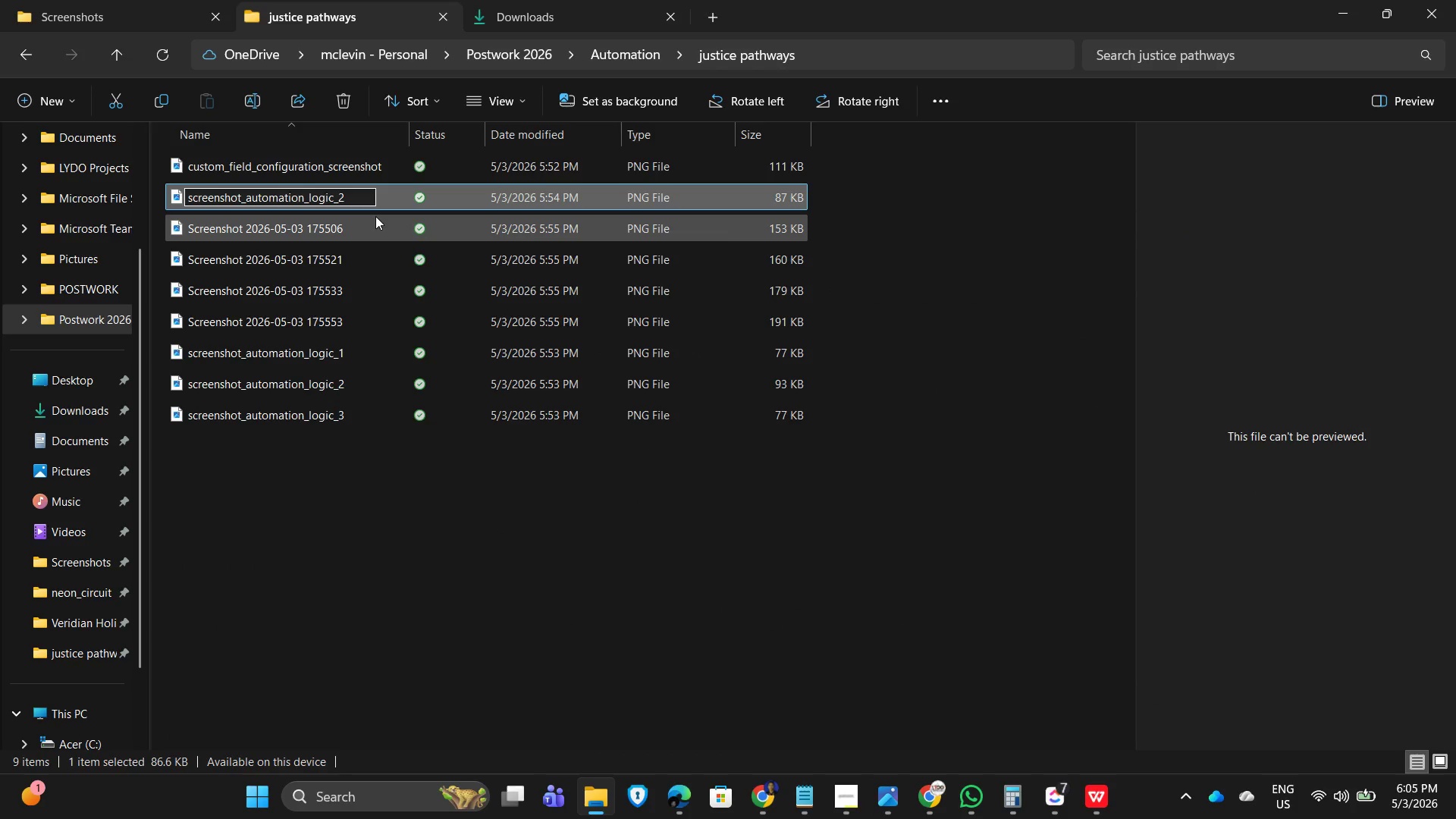 
key(Backspace)
 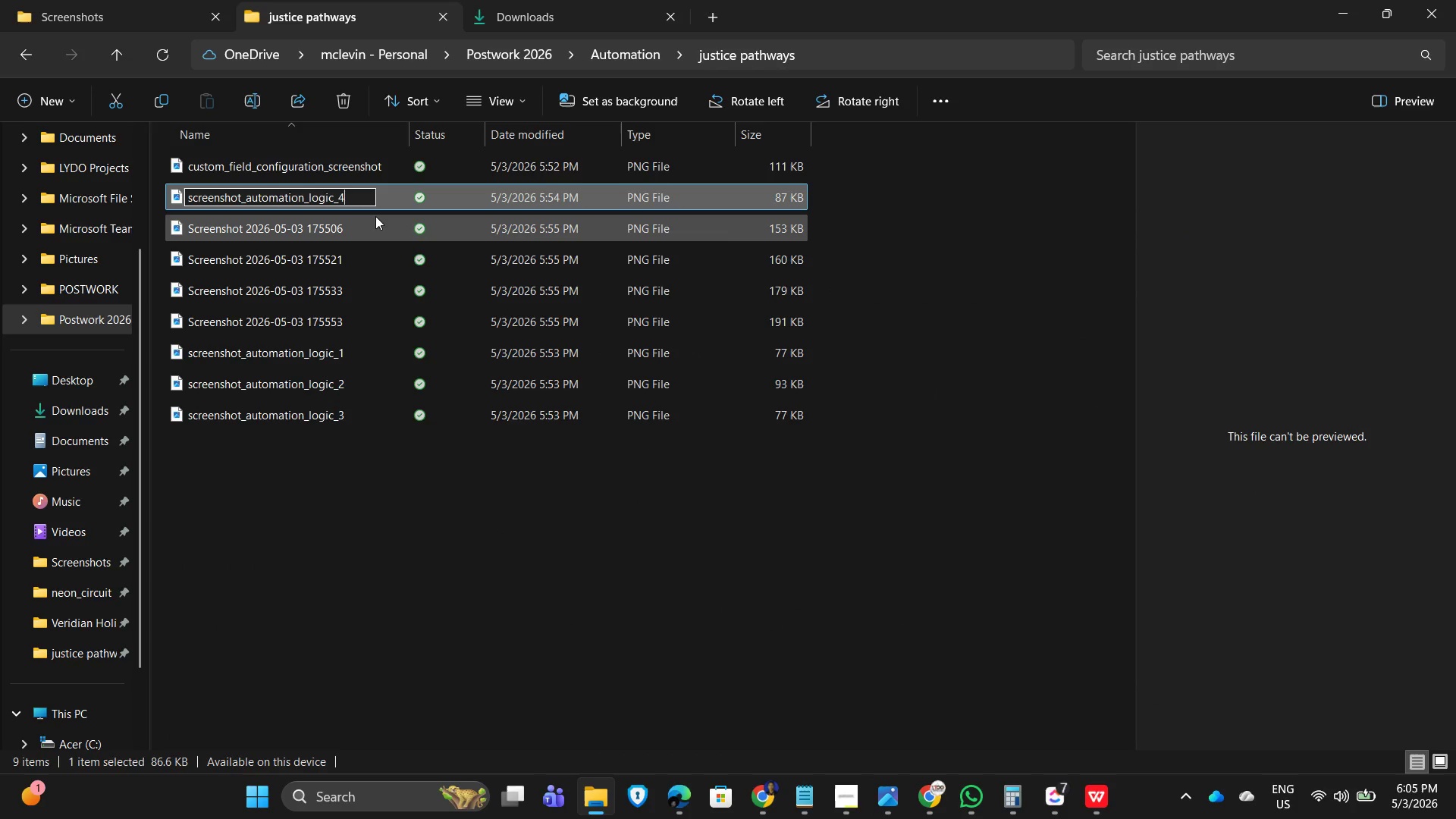 
key(Numpad4)
 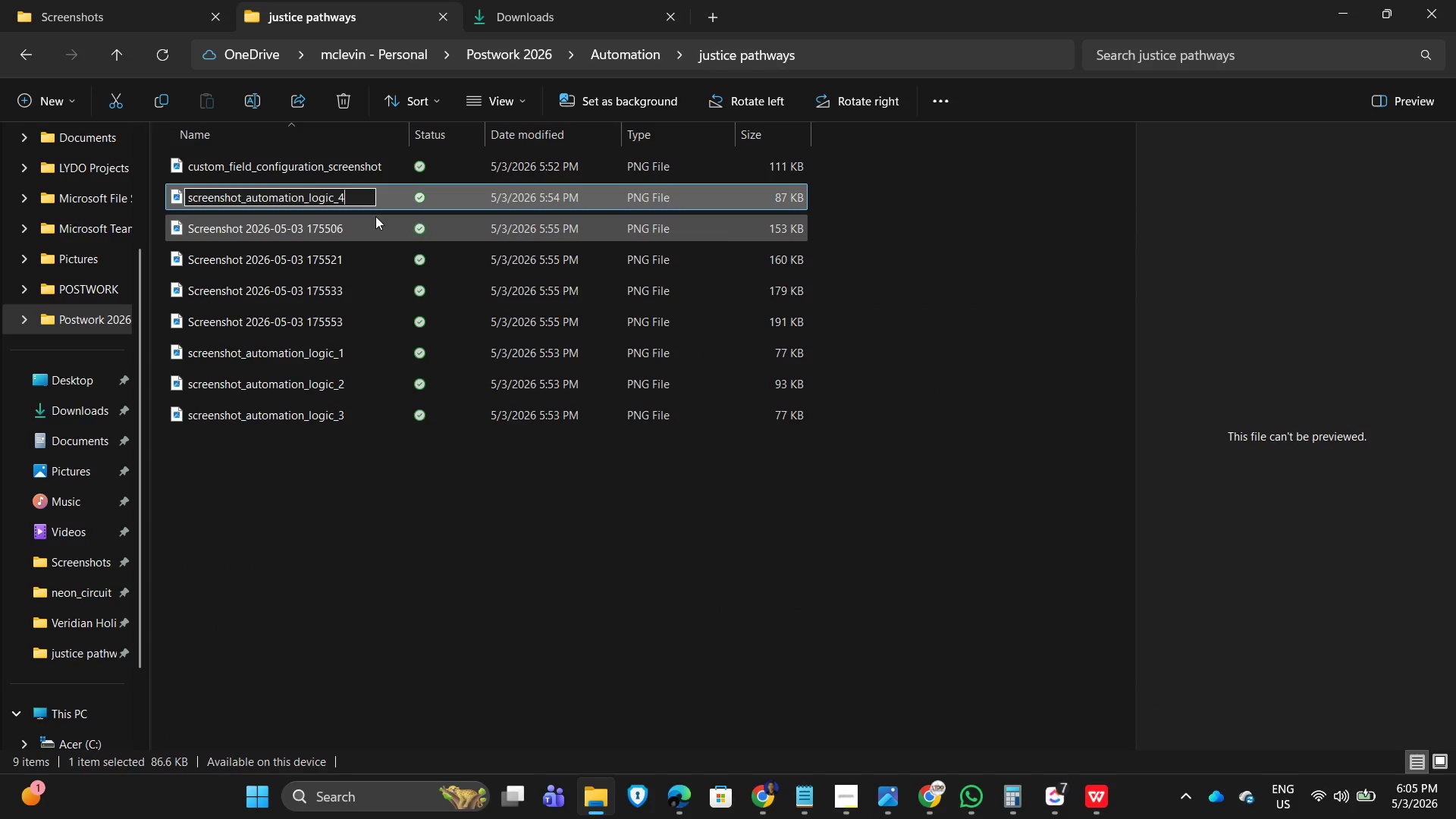 
key(NumpadEnter)
 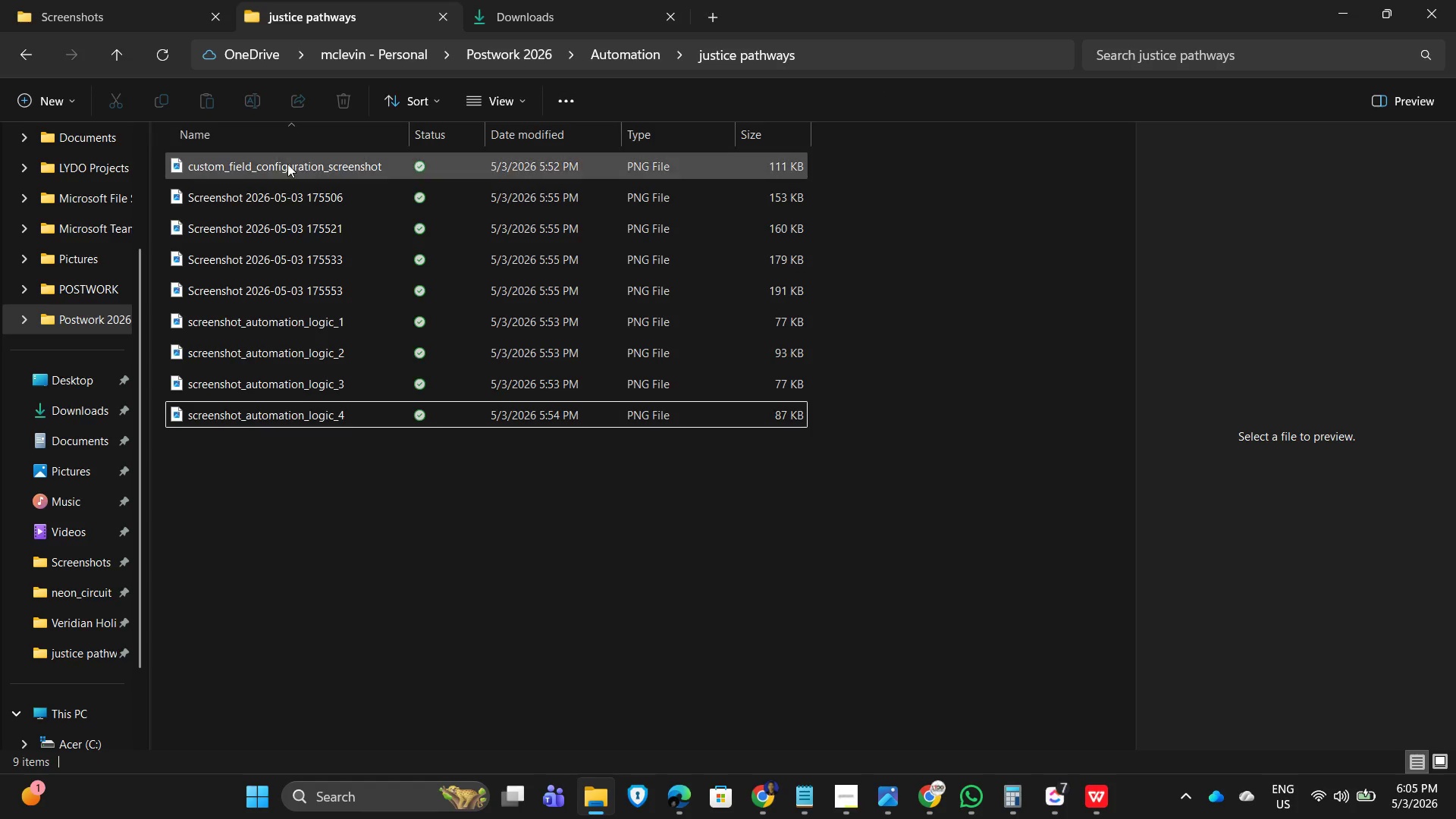 
double_click([251, 200])
 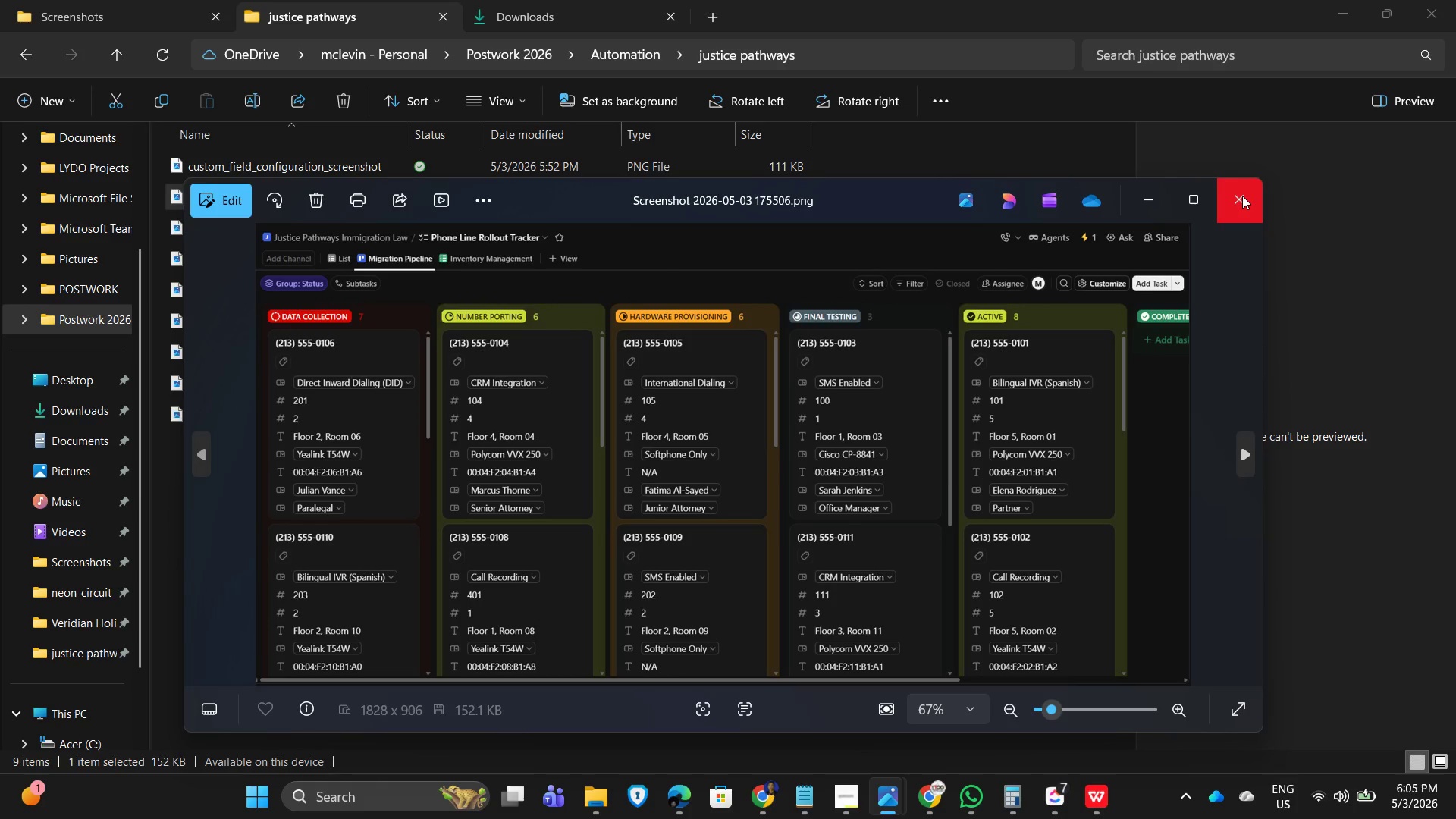 
left_click([1242, 196])
 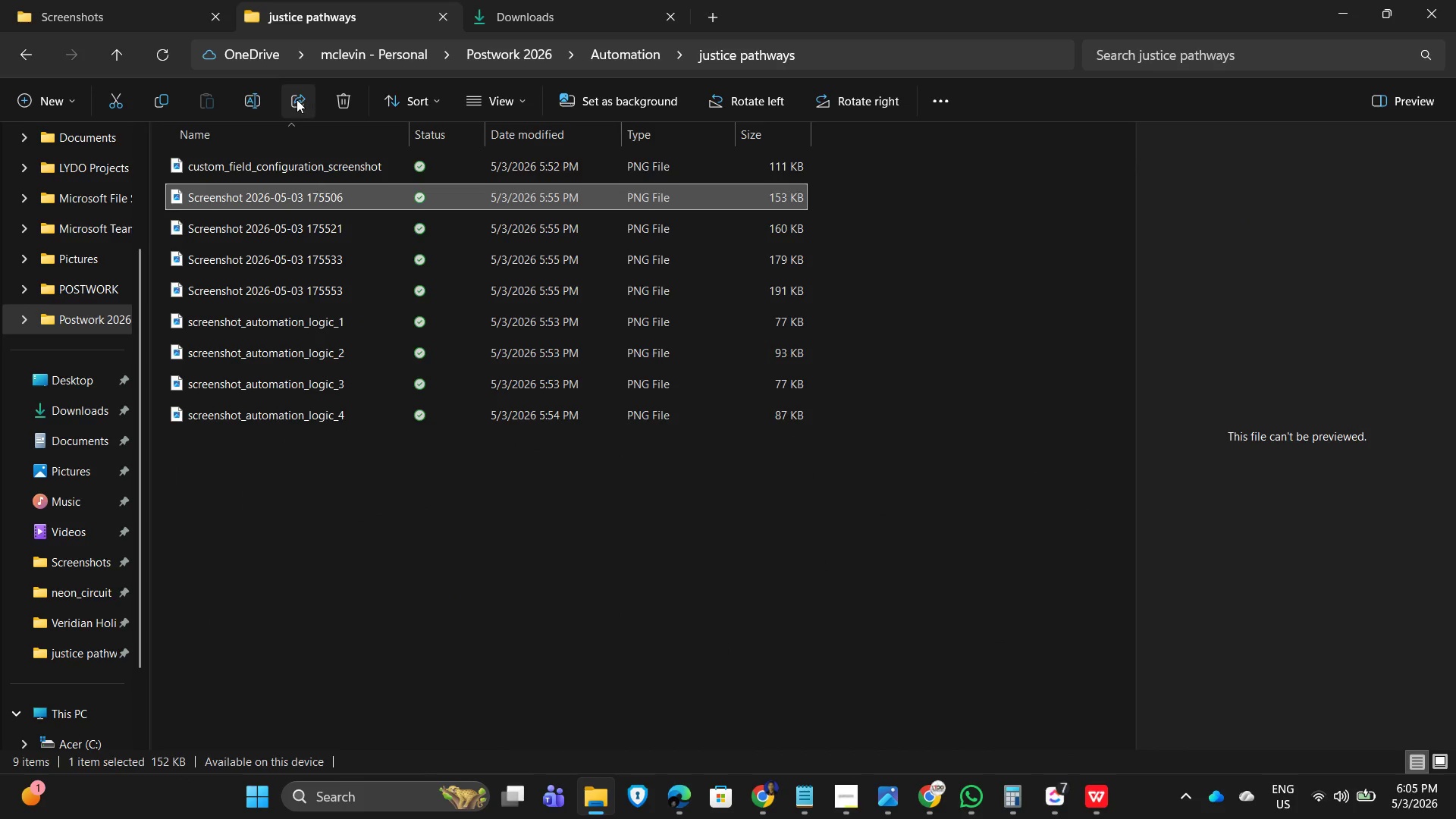 
left_click([247, 100])
 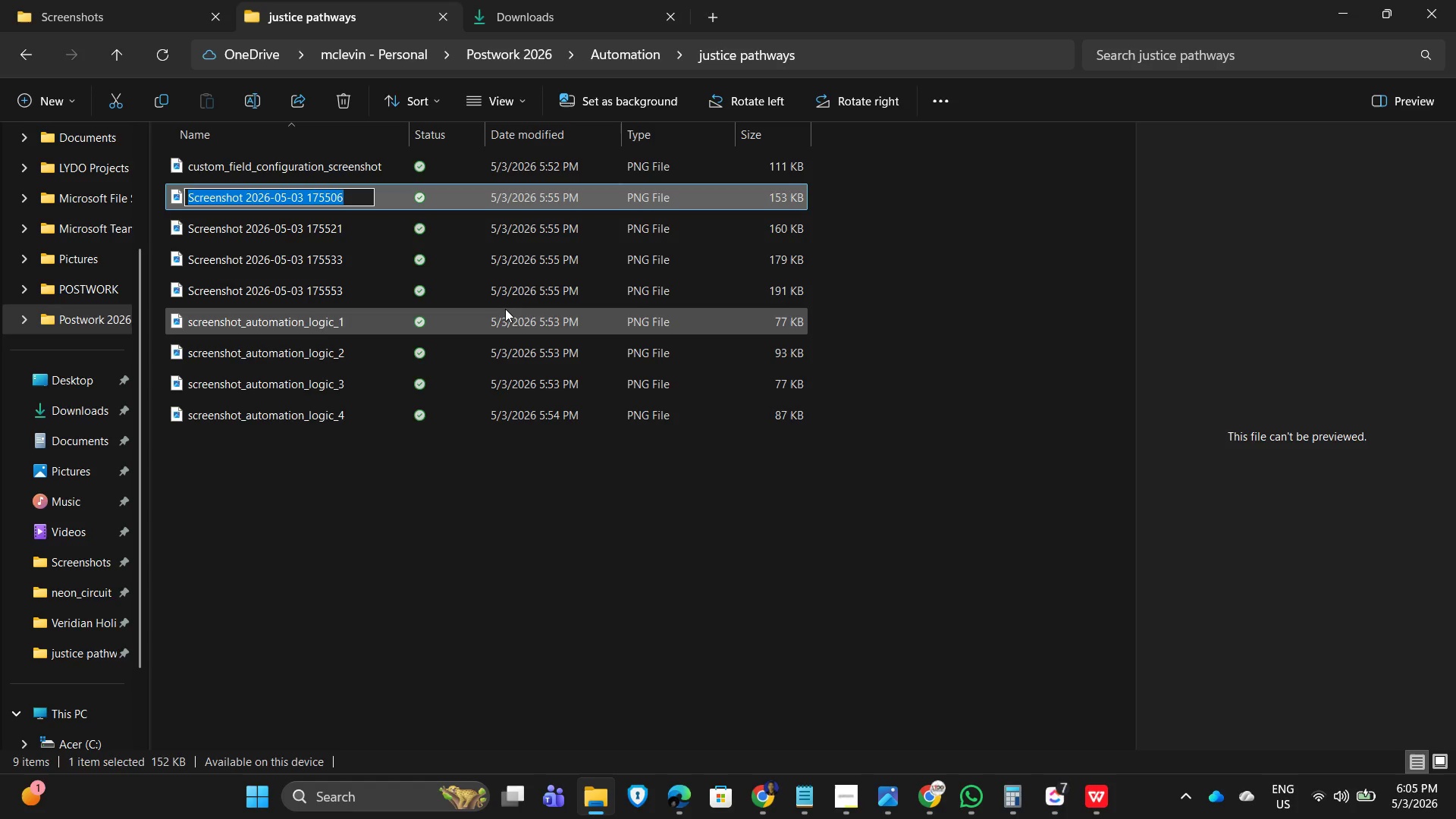 
type(board_view_screenshot)
 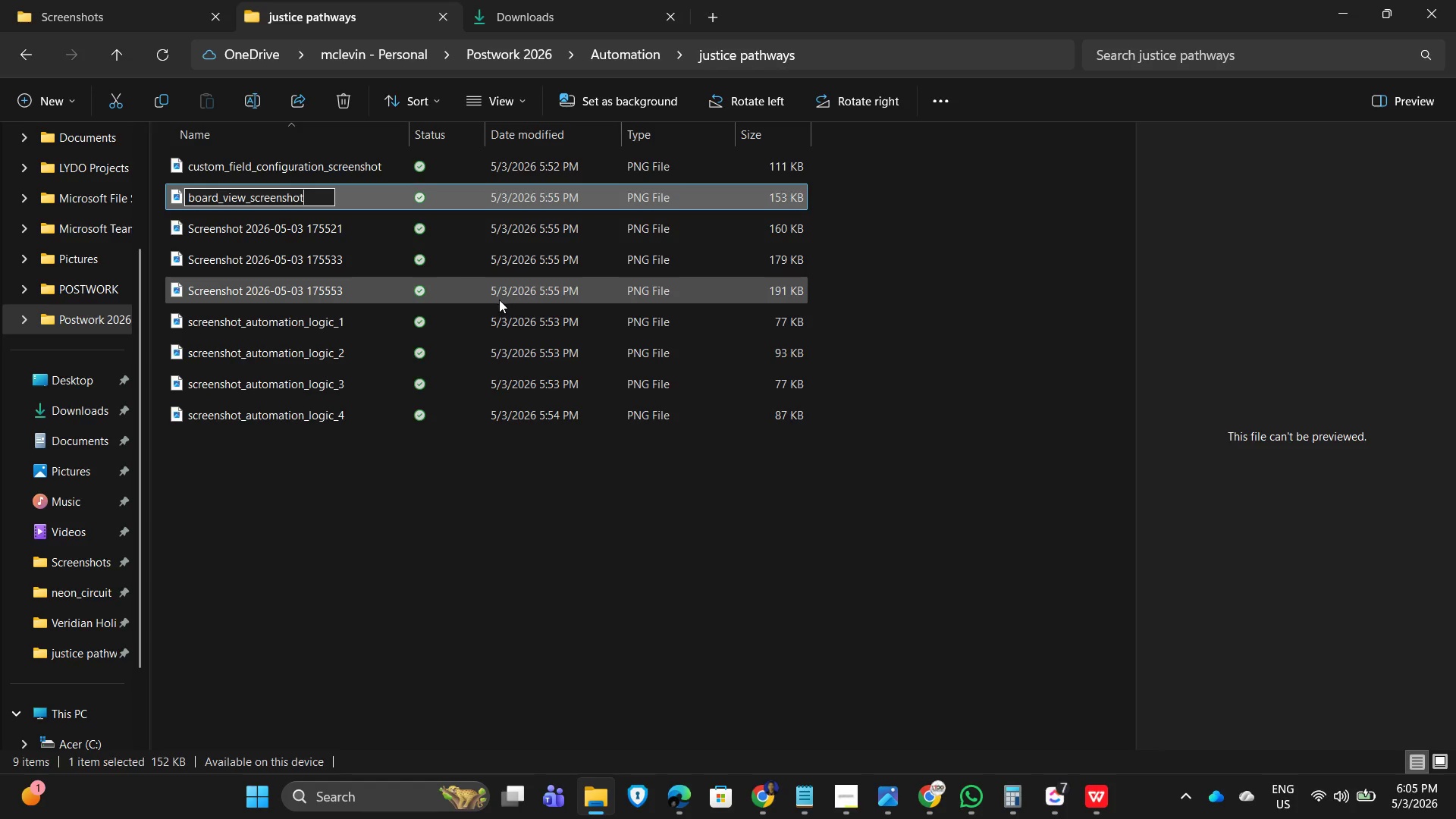 
left_click([250, 193])
 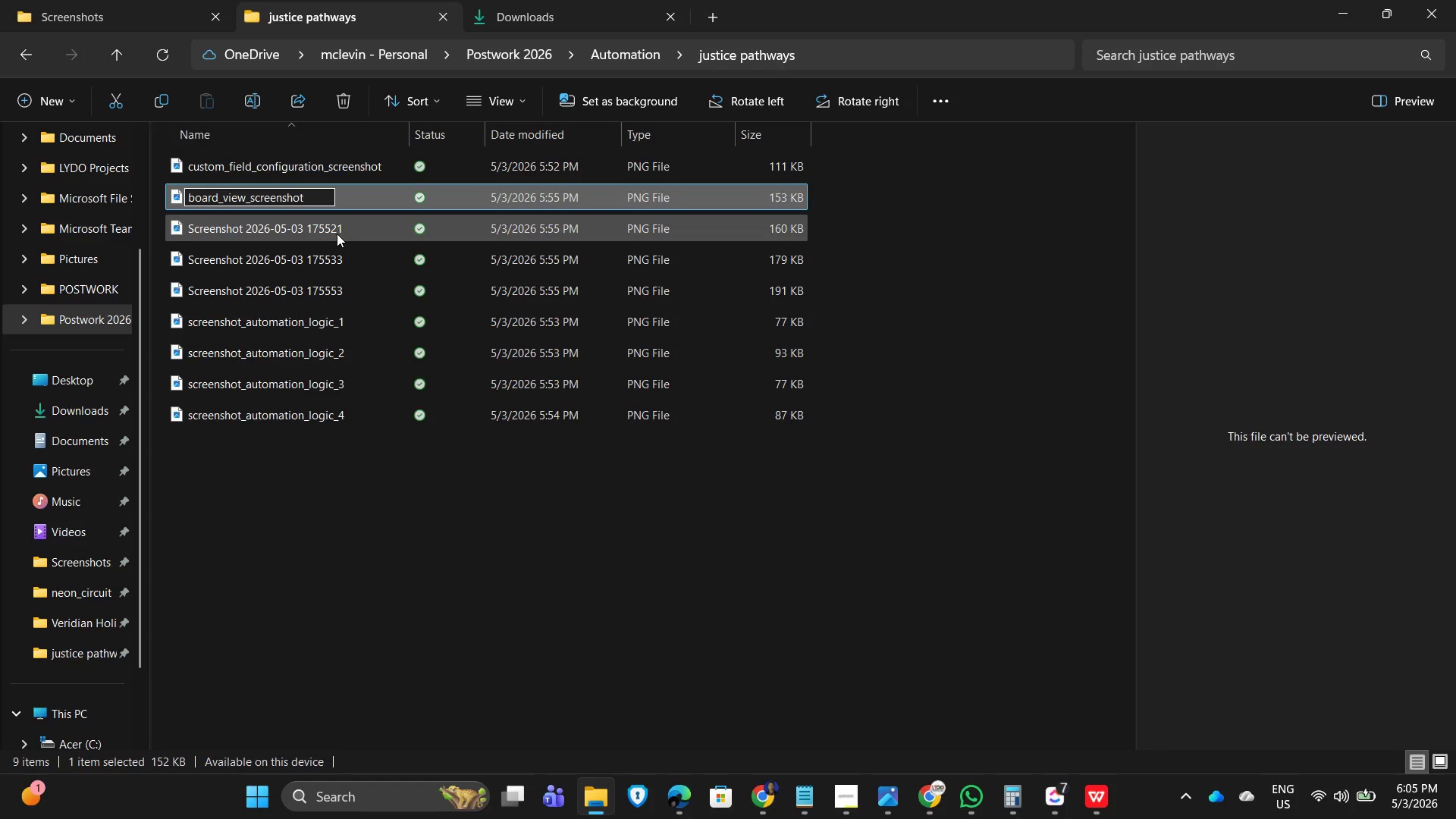 
key(Numpad1)
 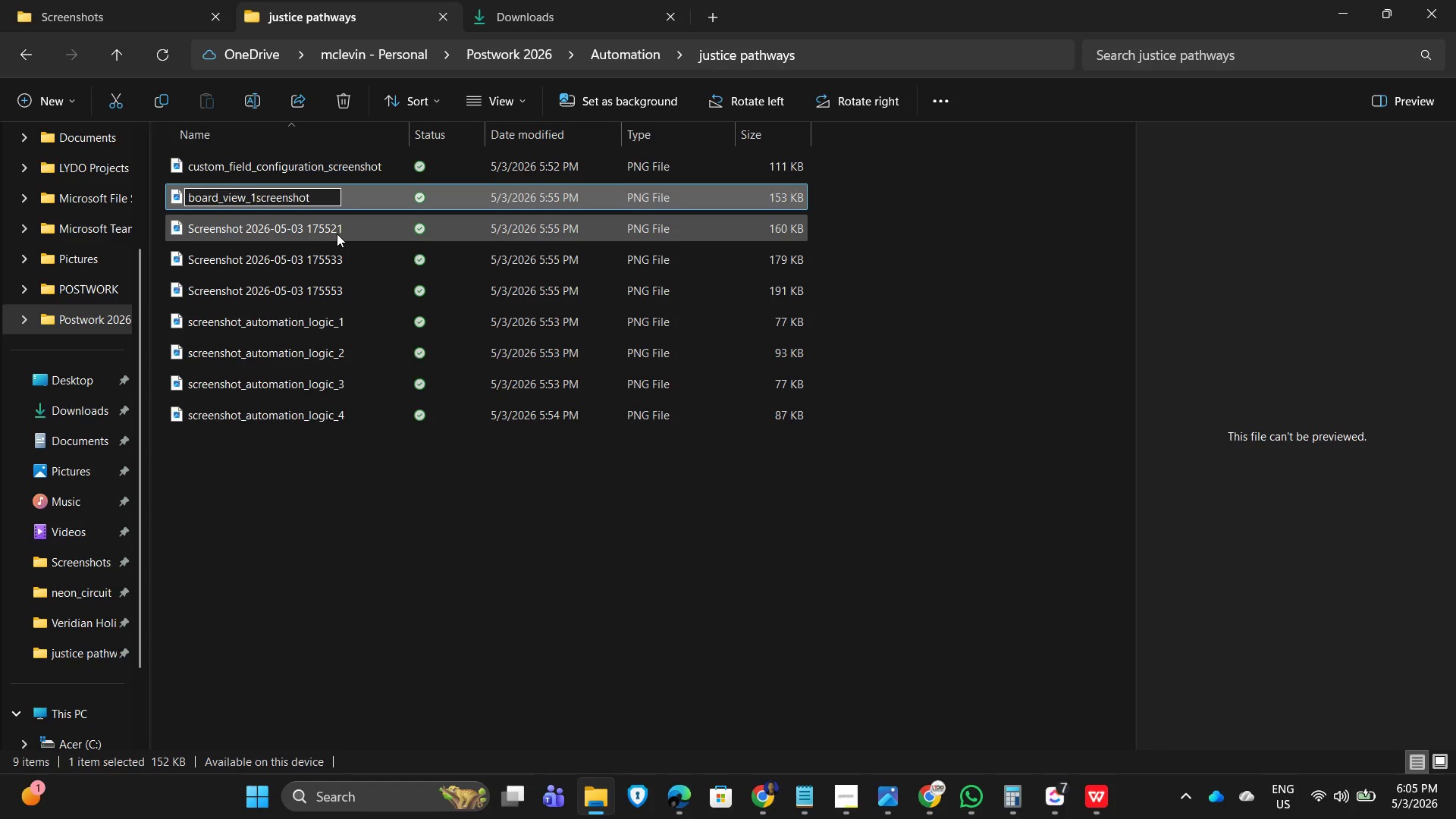 
key(Shift+Minus)
 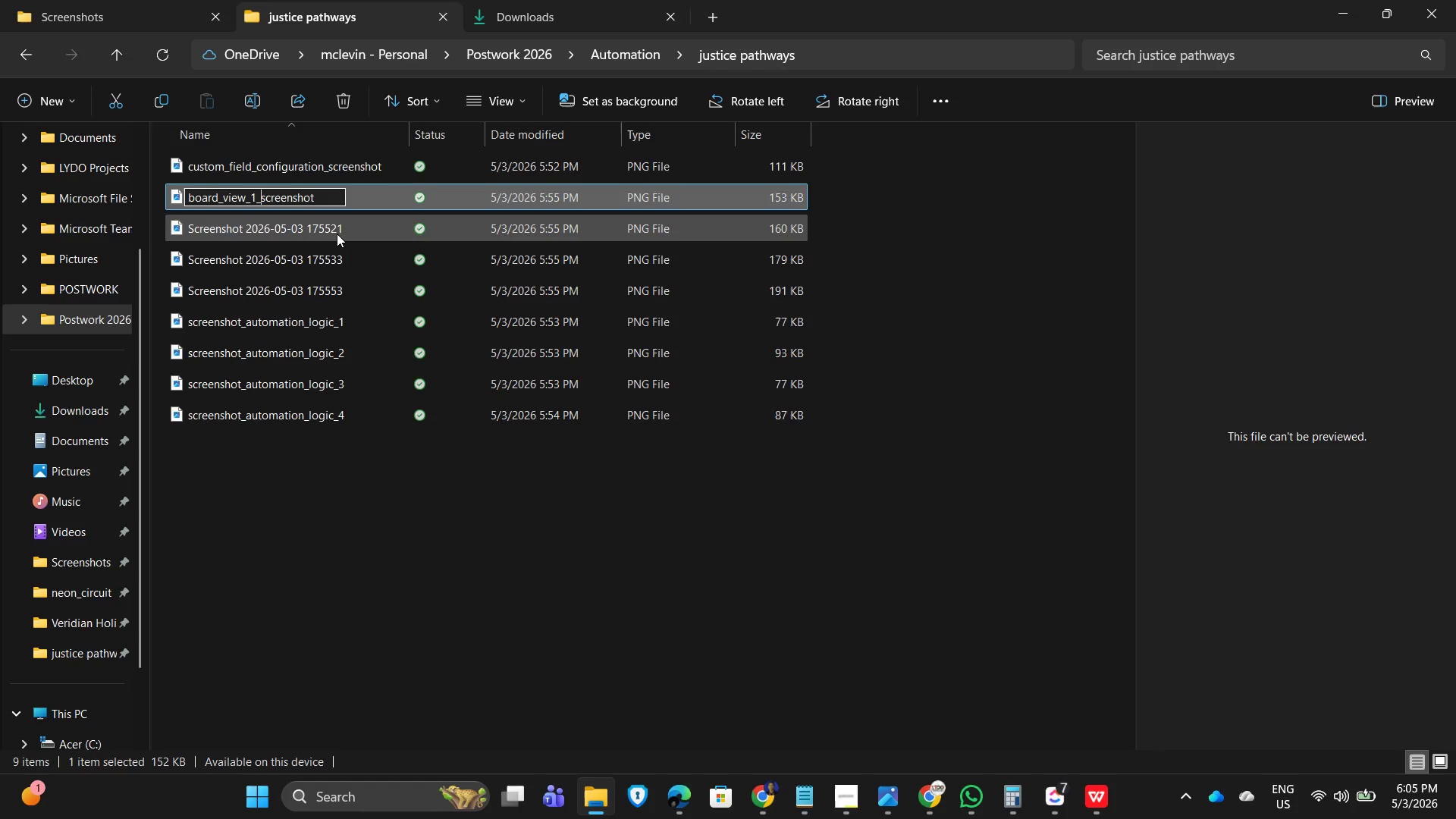 
key(Backspace)
 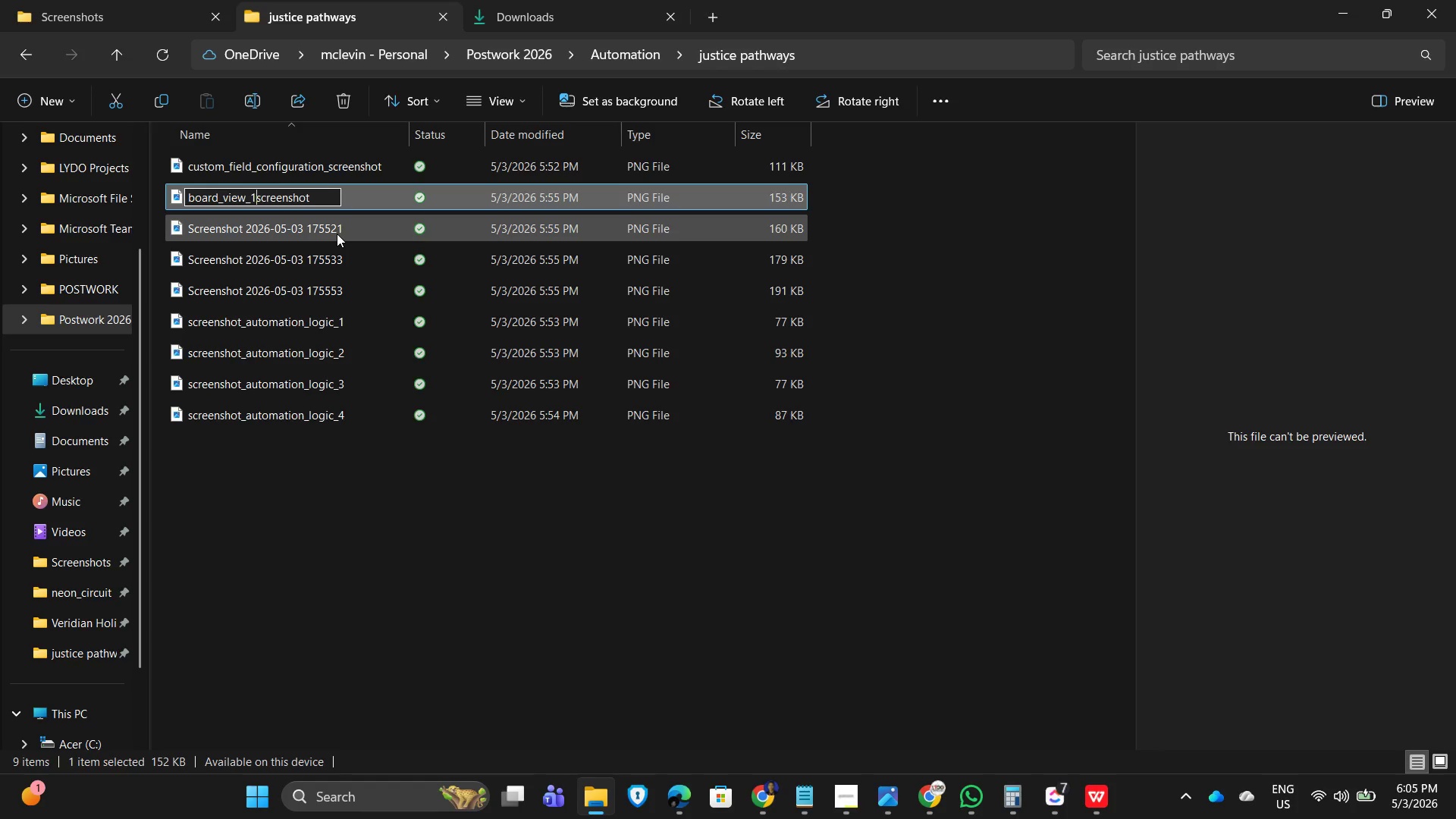 
key(Backspace)
 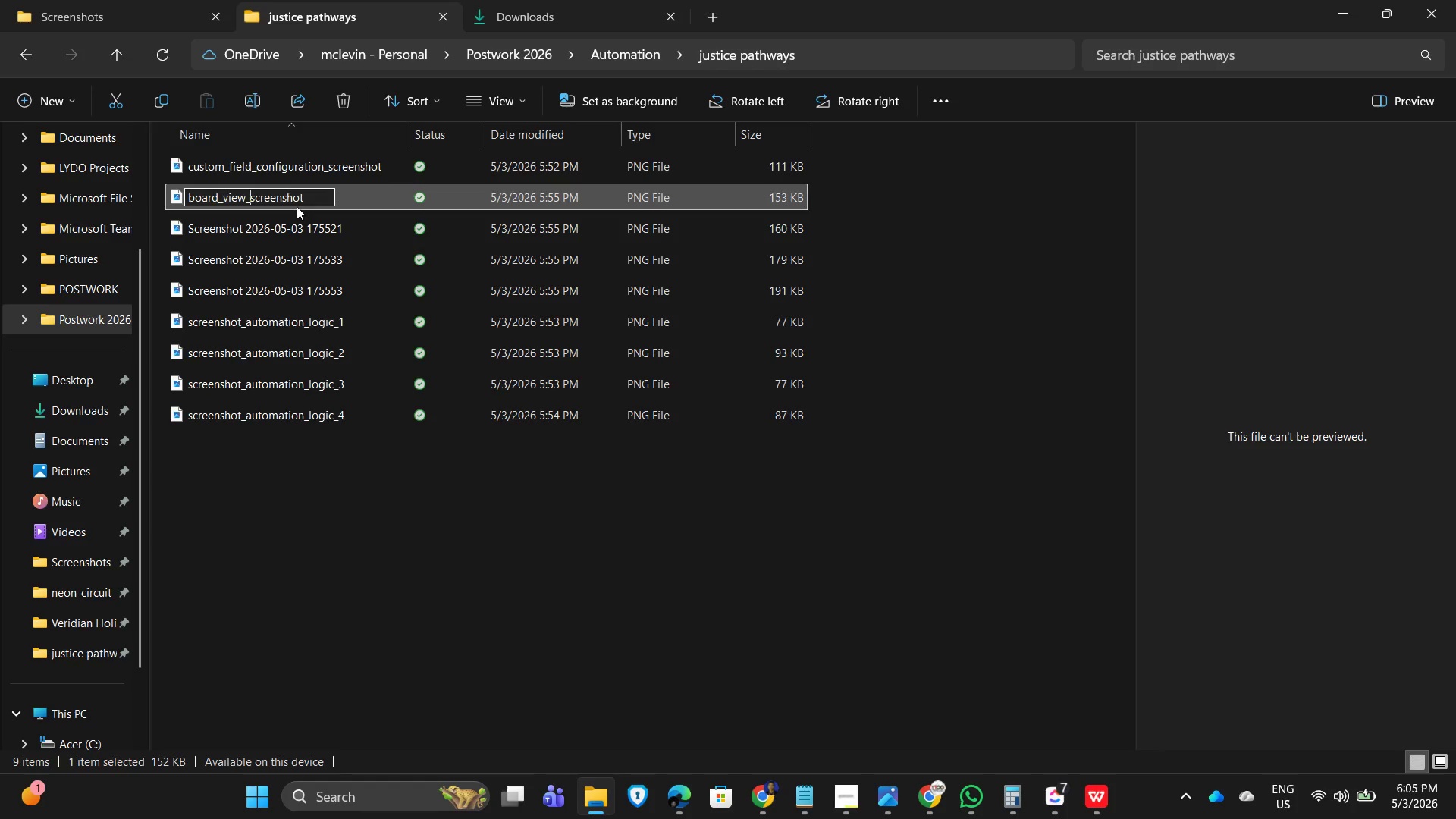 
left_click([310, 194])
 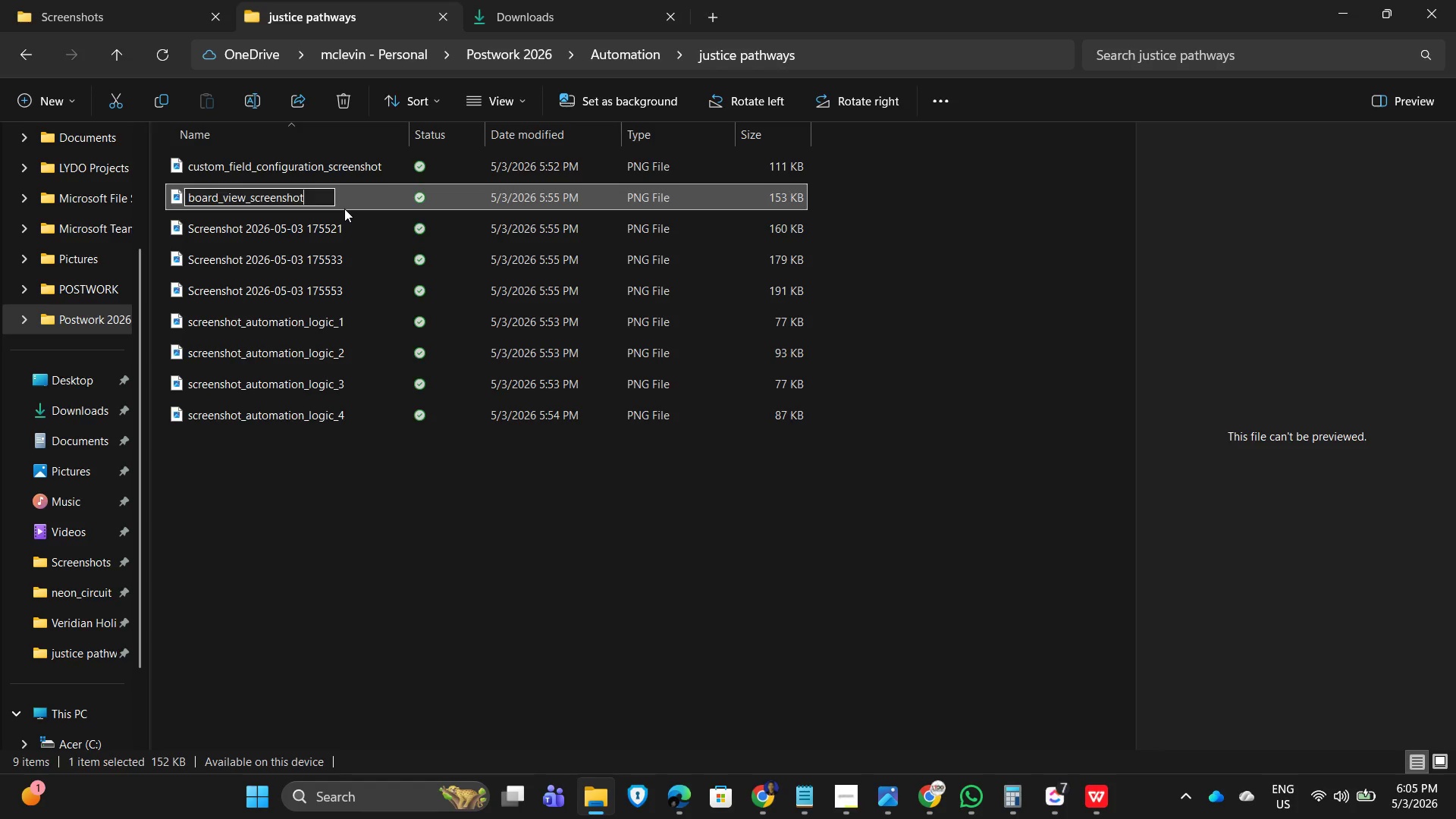 
key(Shift+Minus)
 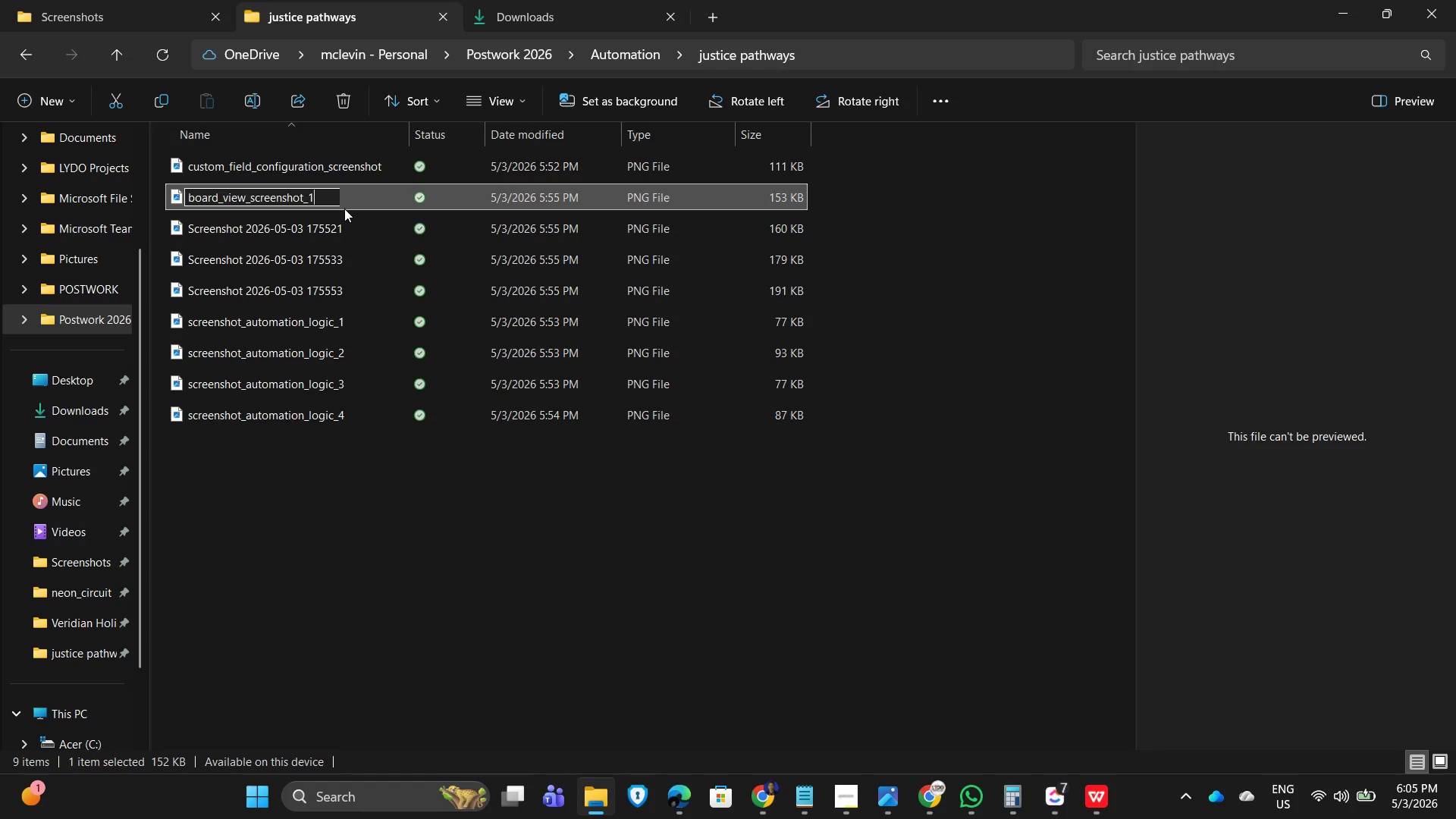 
key(Numpad1)
 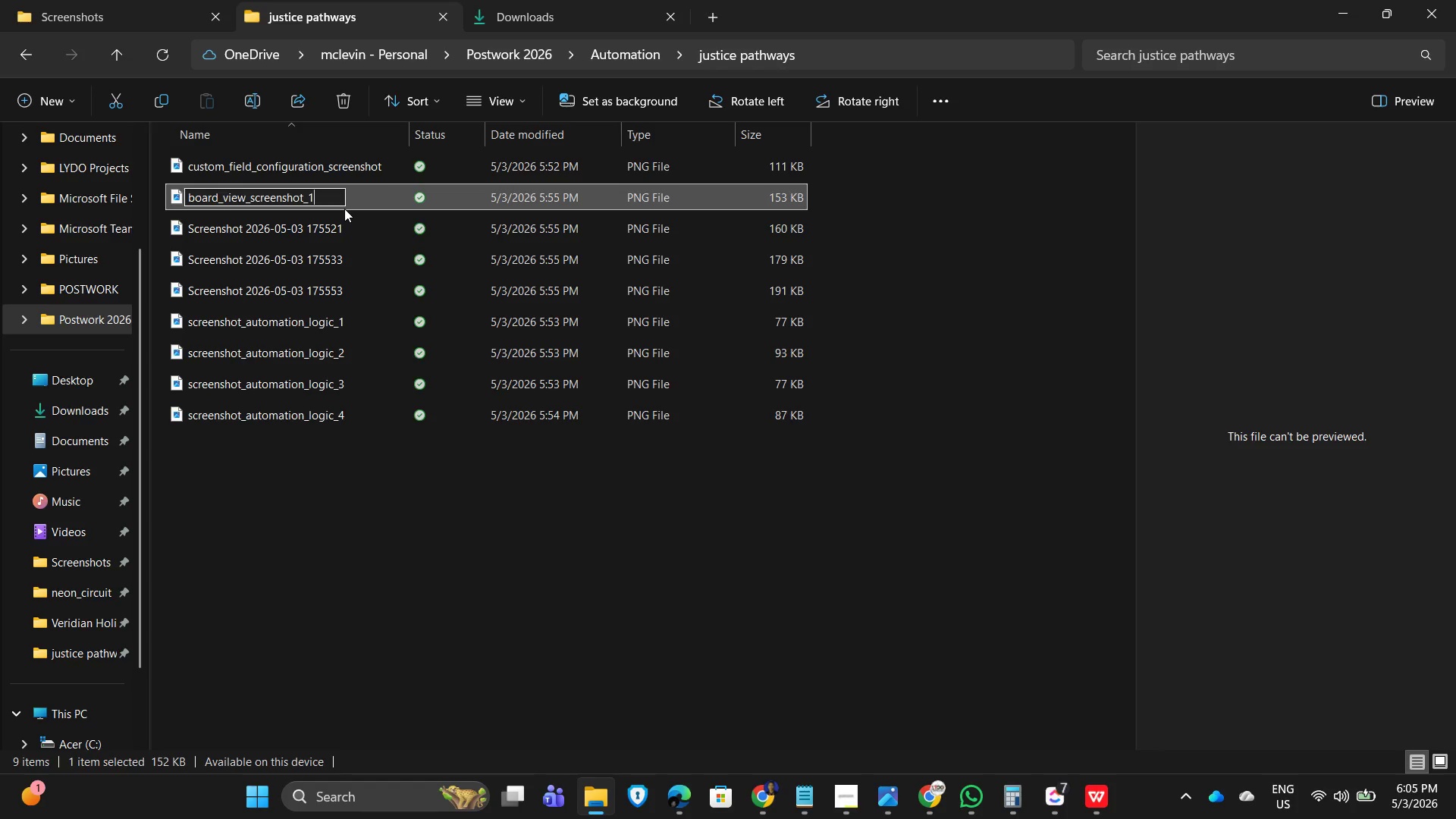 
key(NumpadEnter)
 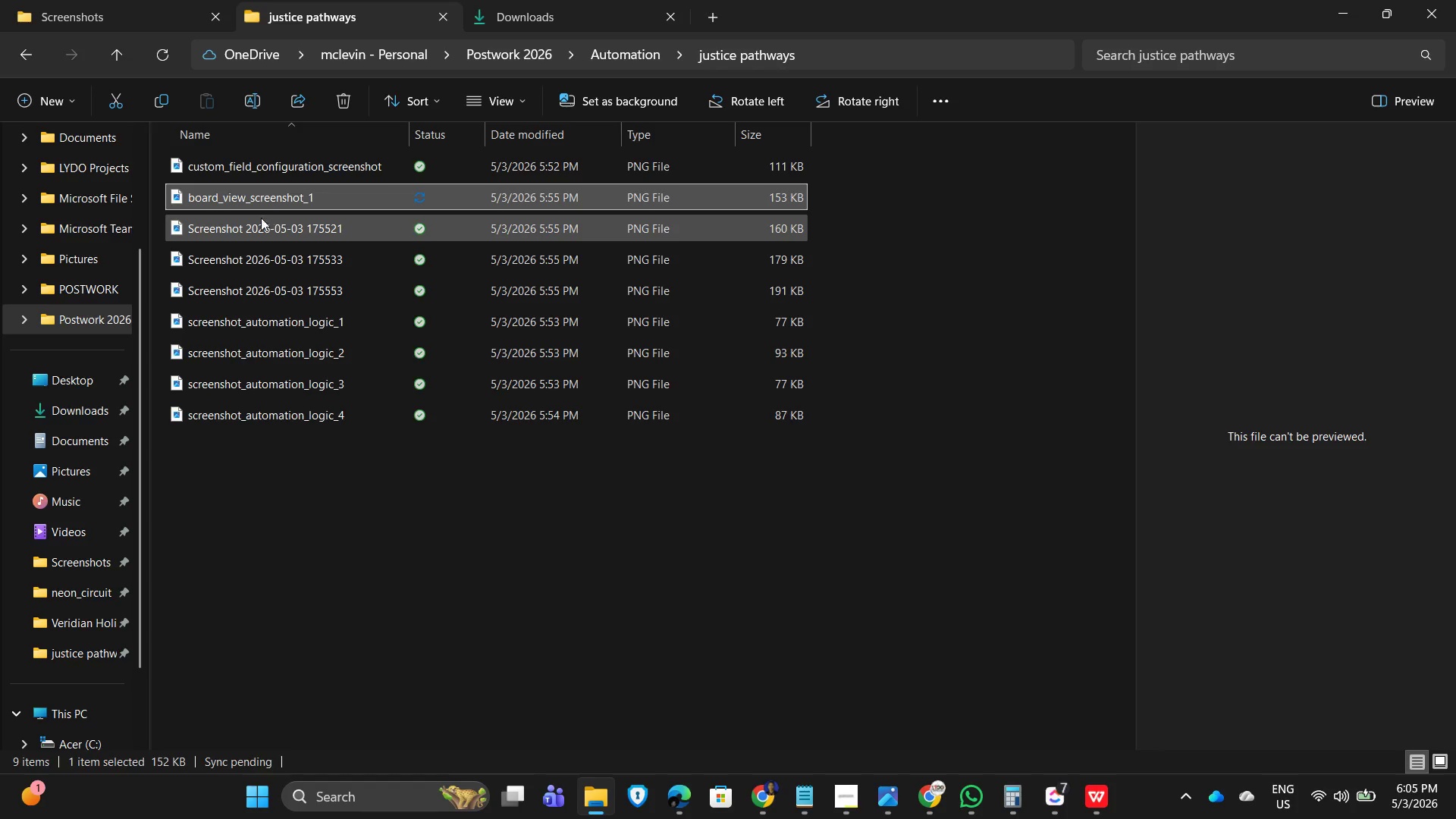 
left_click([249, 230])
 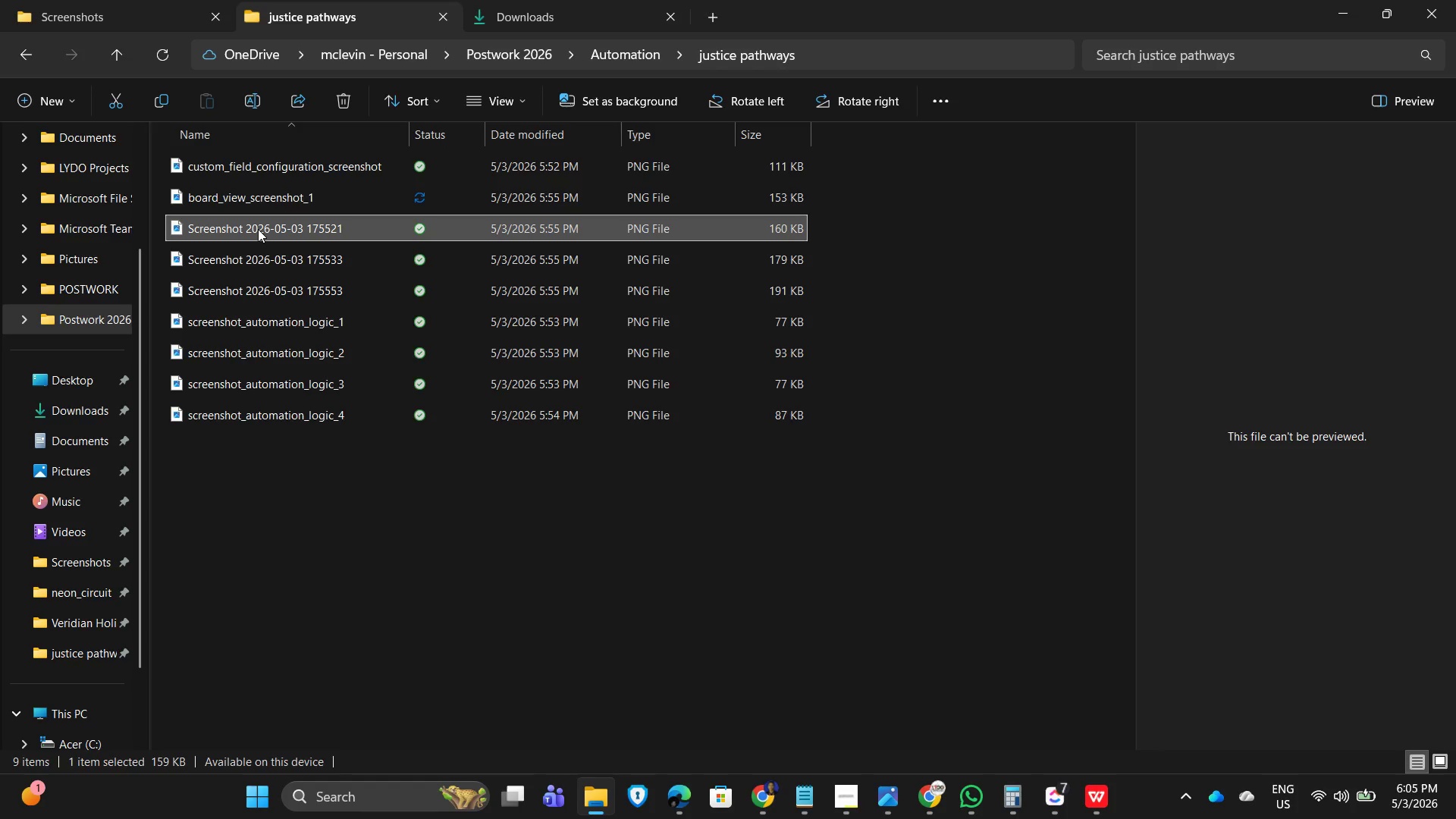 
double_click([258, 229])
 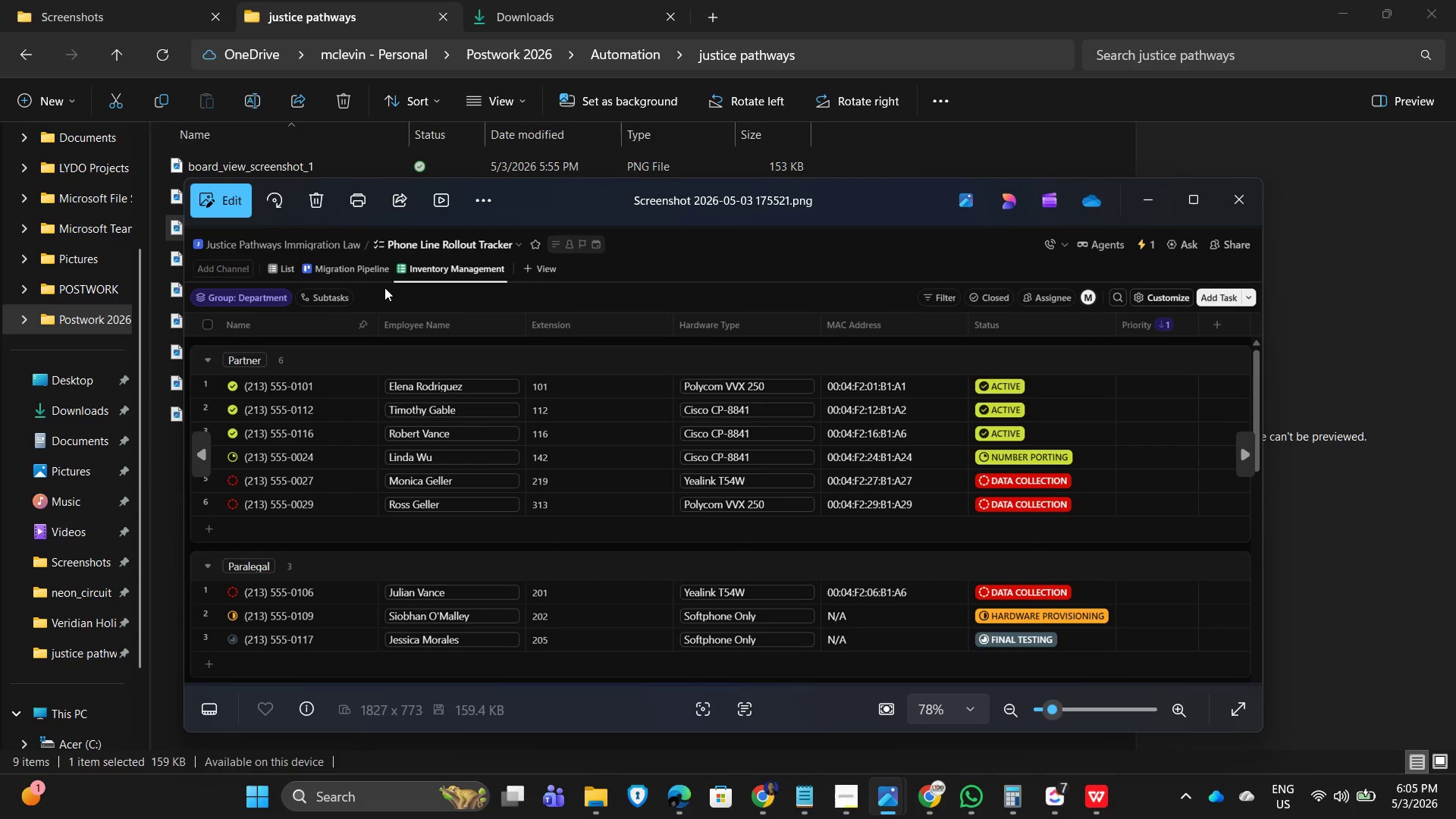 
left_click([1236, 197])
 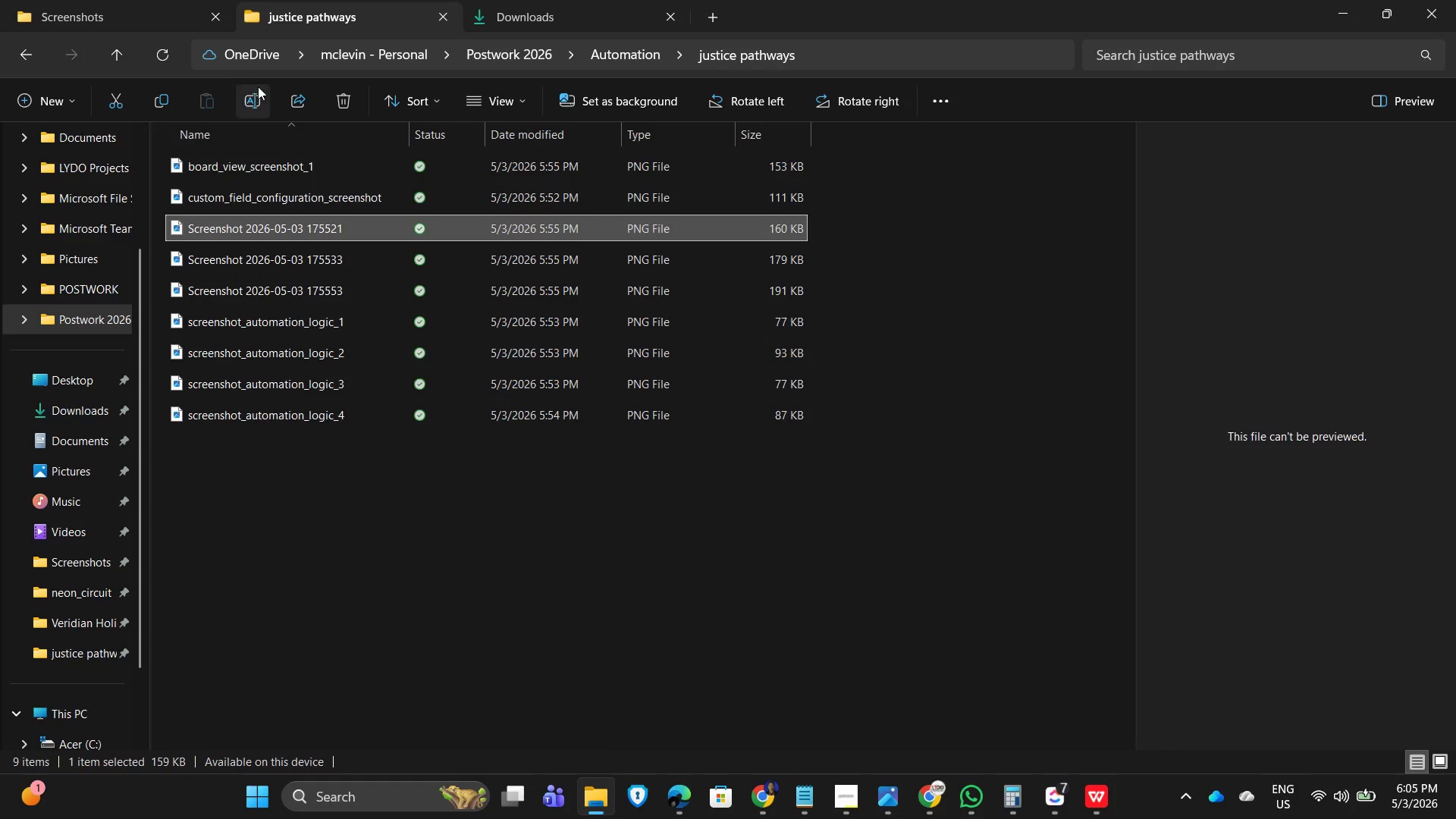 
left_click([263, 92])
 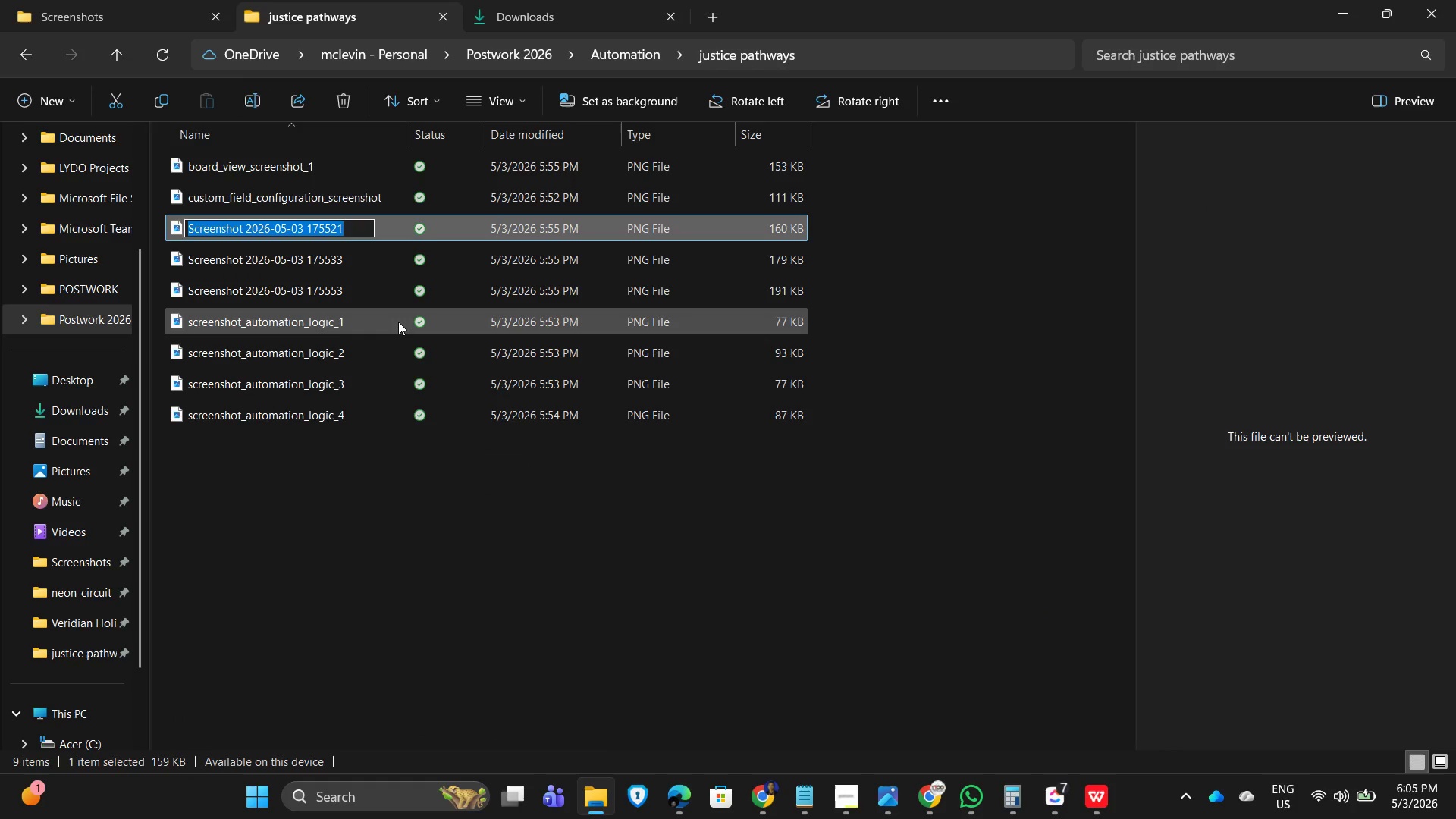 
type(table_view_screenshot_1)
 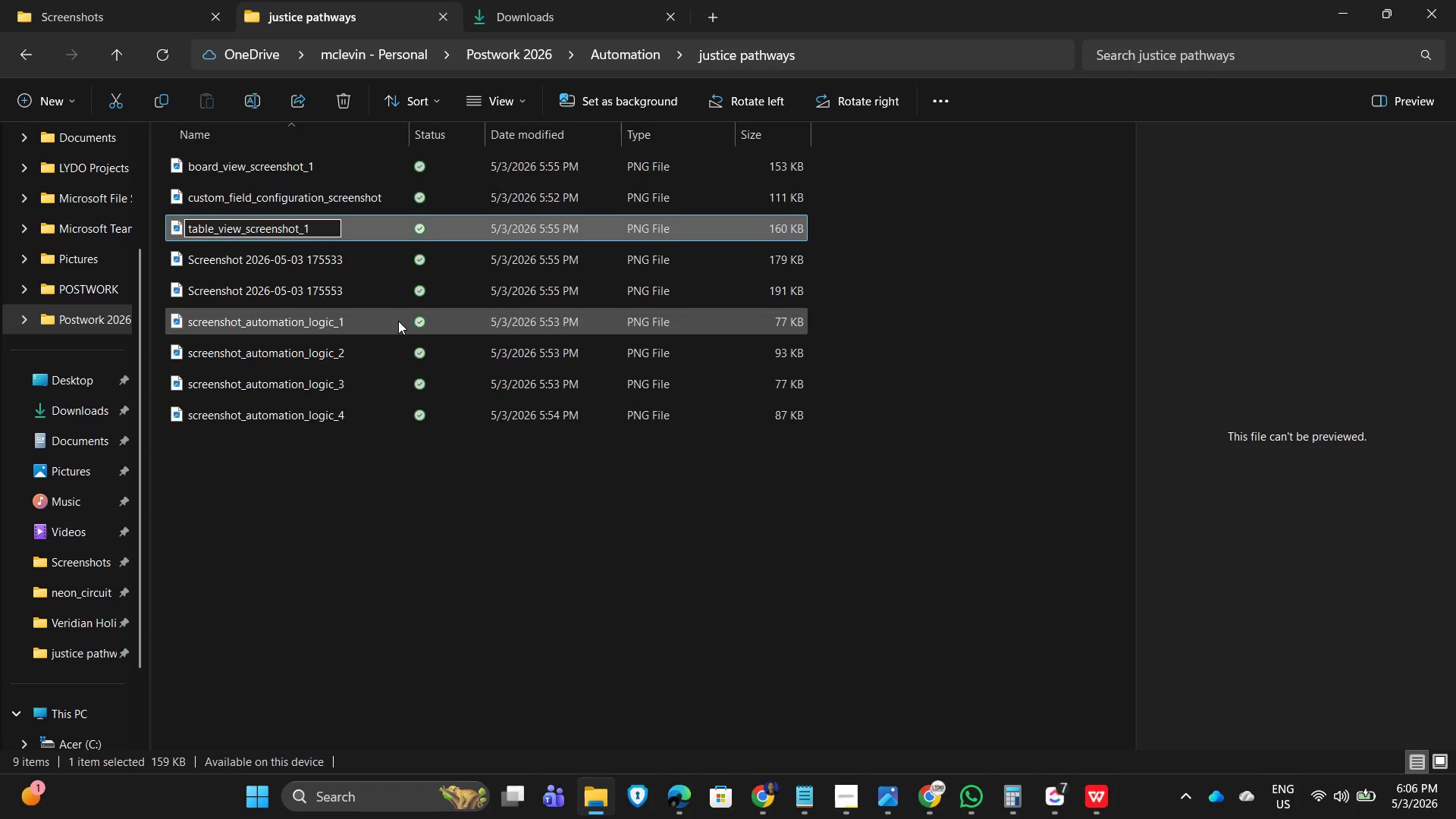 
key(Control+A)
 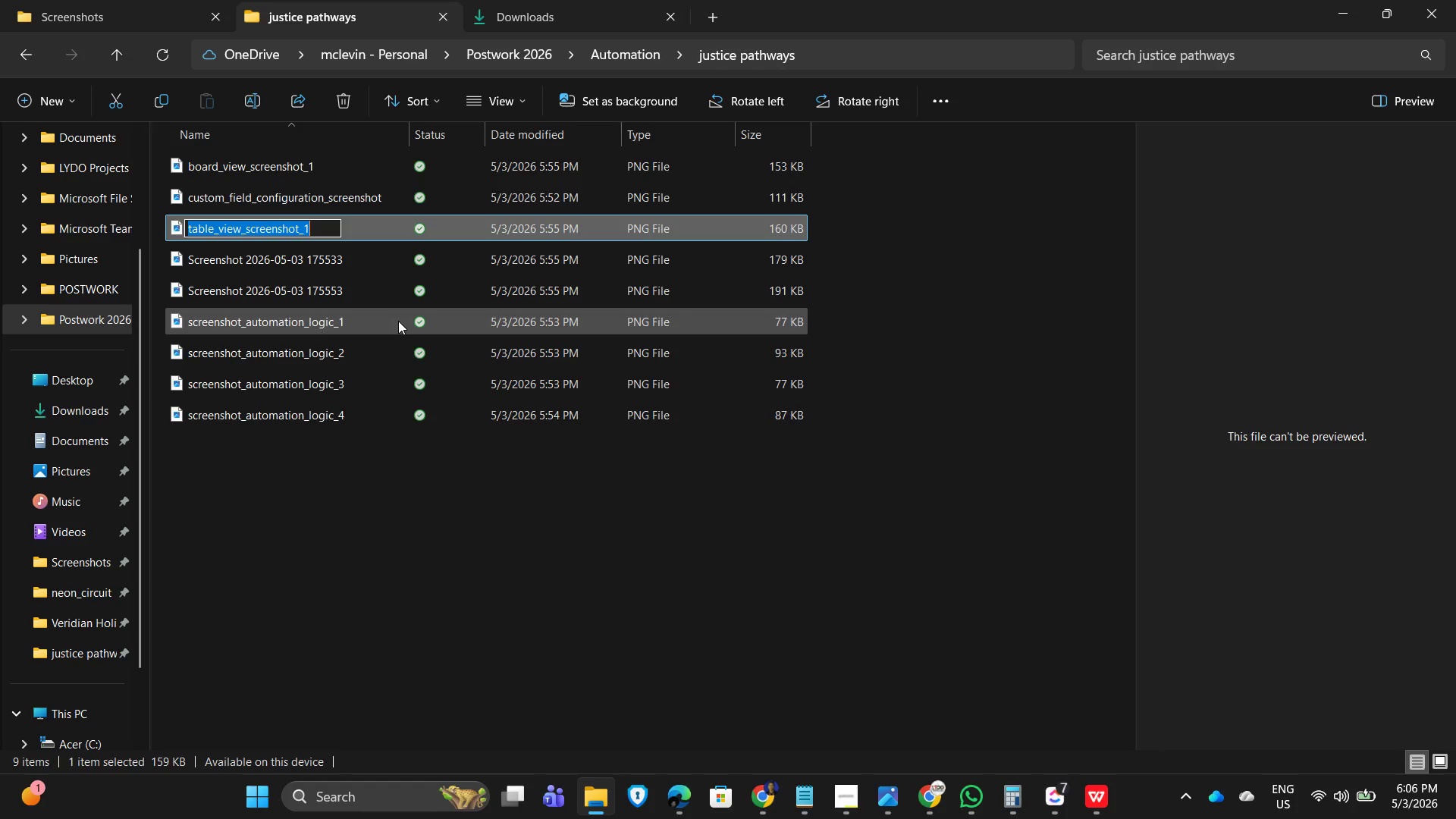 
key(Control+C)
 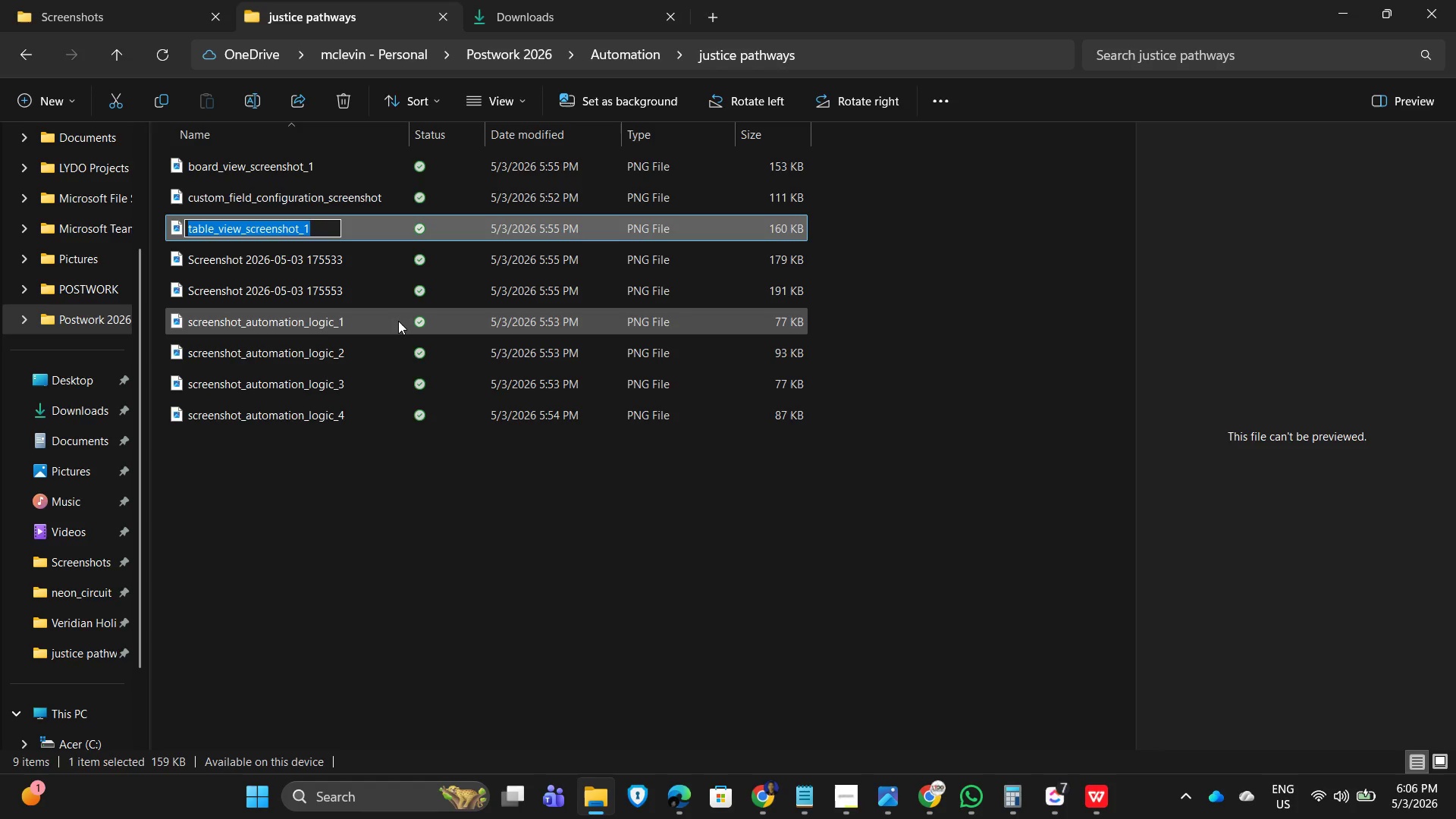 
key(NumpadEnter)
 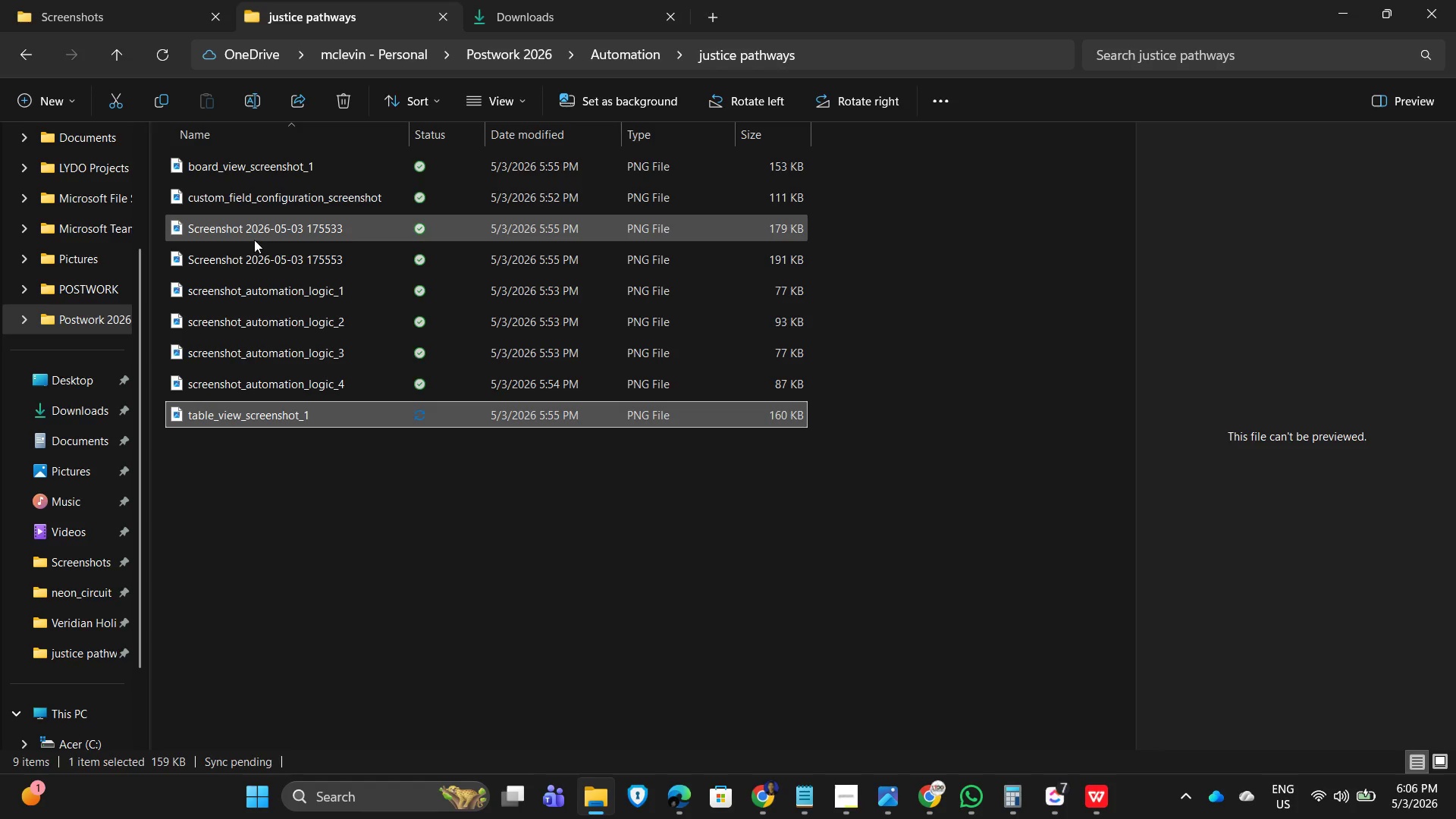 
double_click([256, 237])
 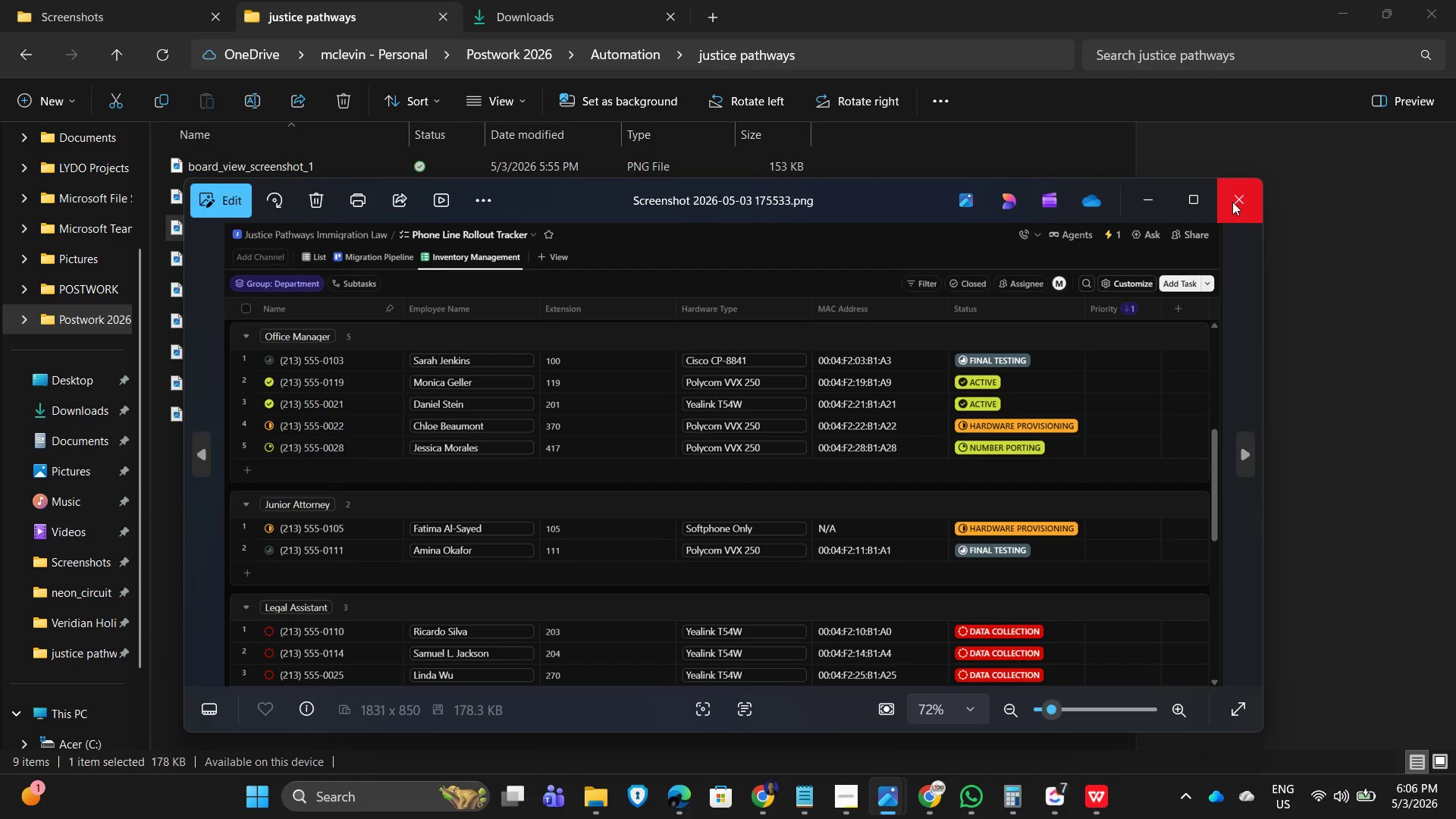 
left_click([1232, 202])
 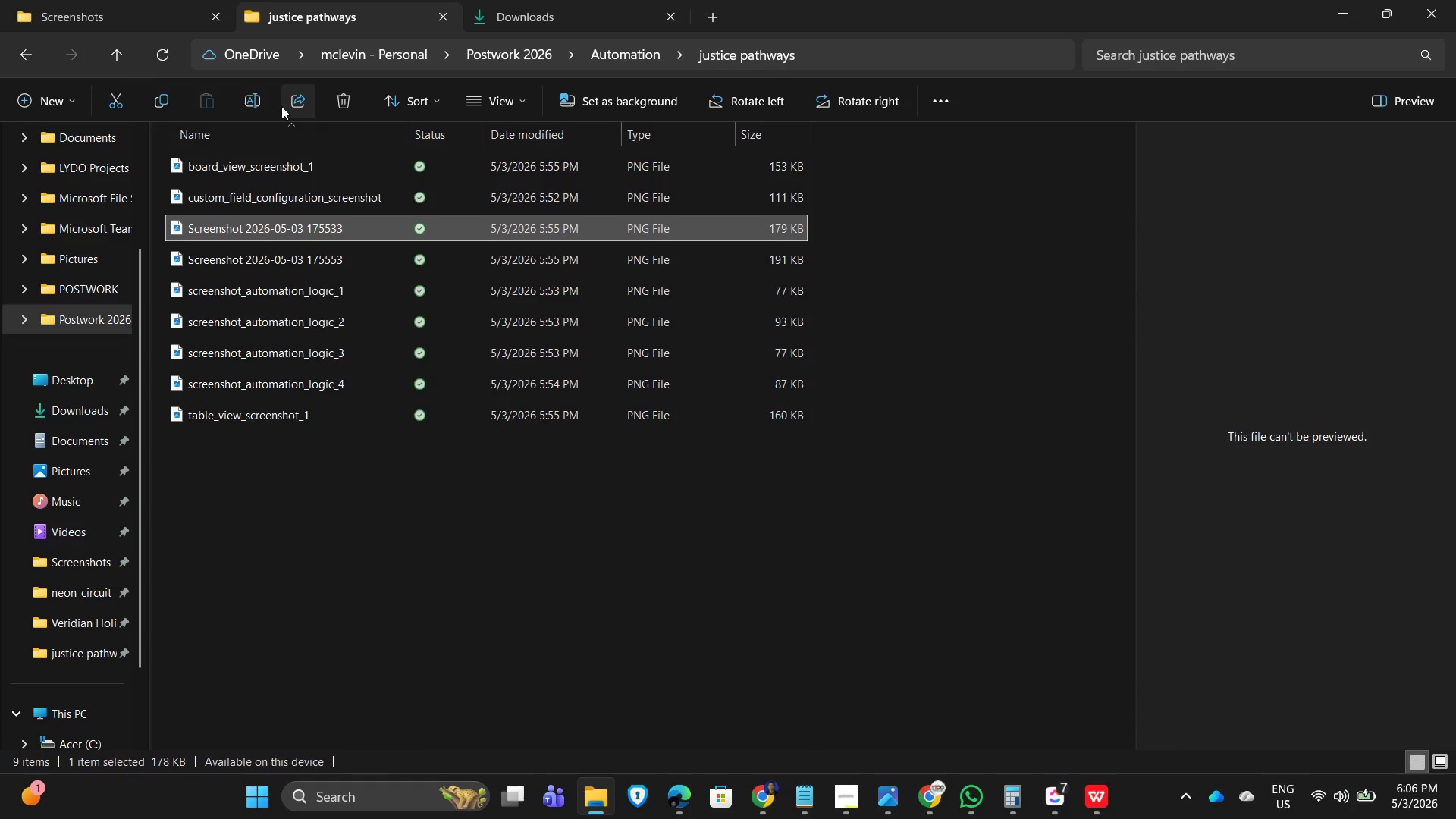 
left_click([252, 99])
 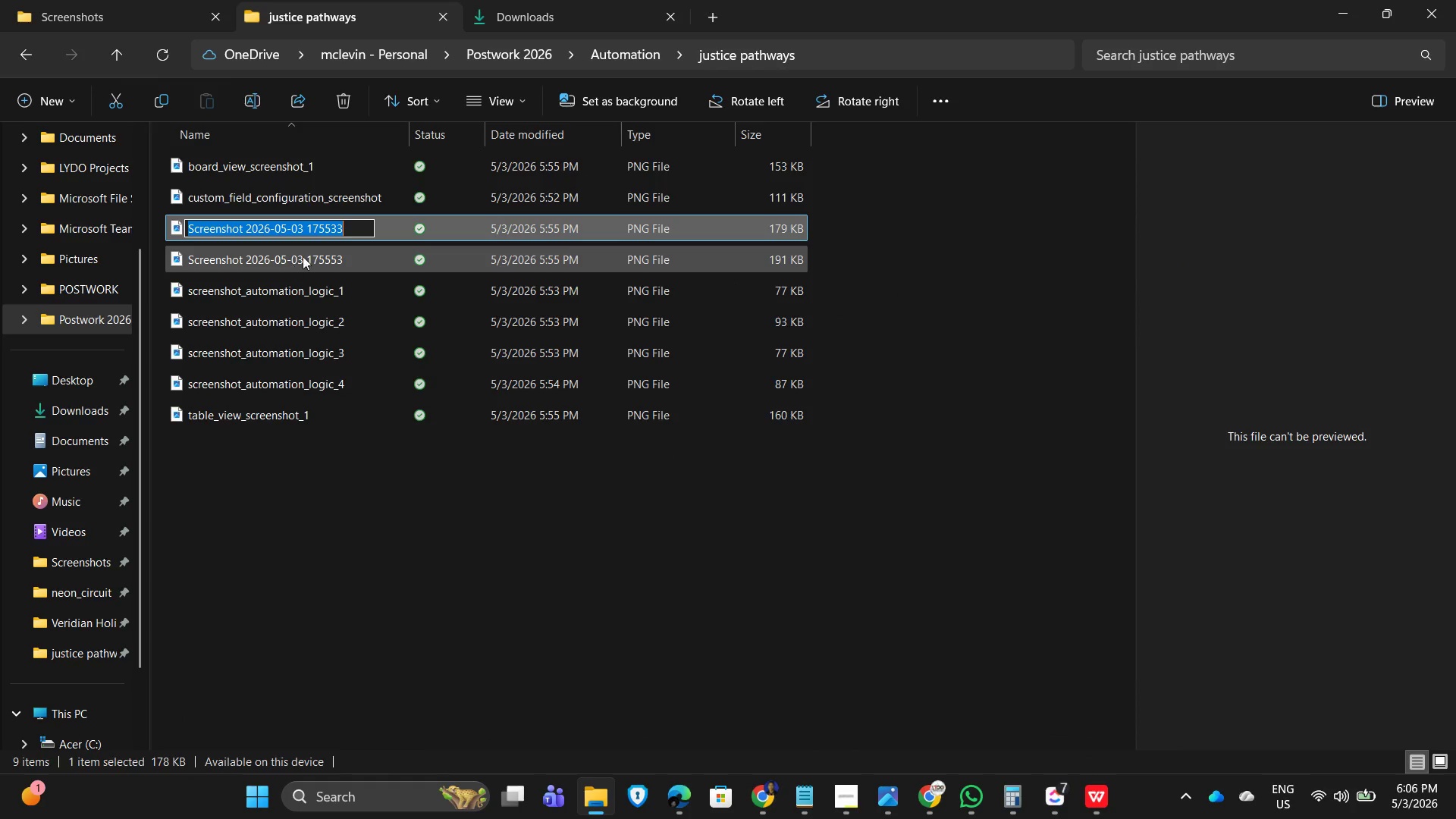 
key(Control+V)
 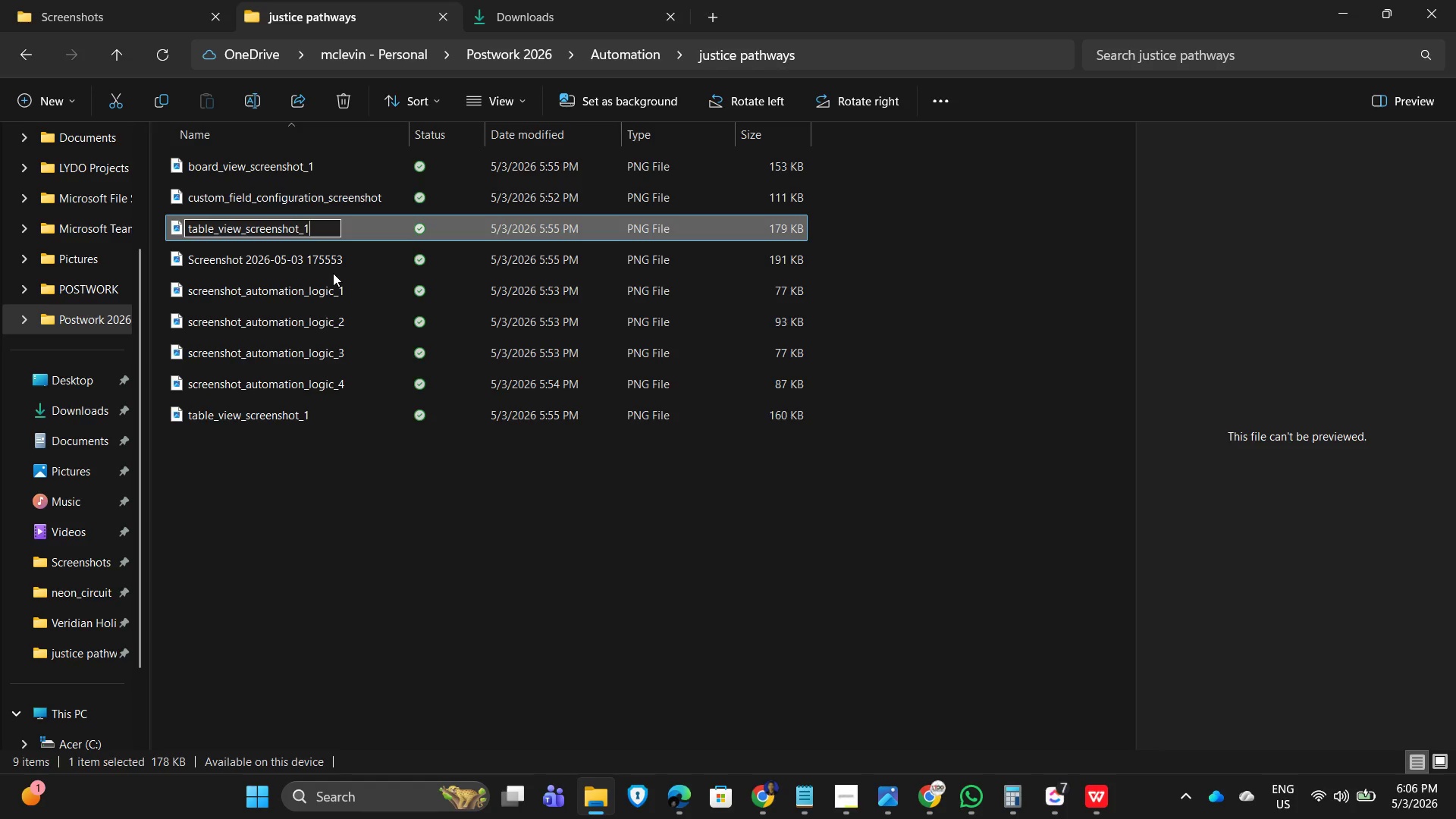 
key(Backspace)
 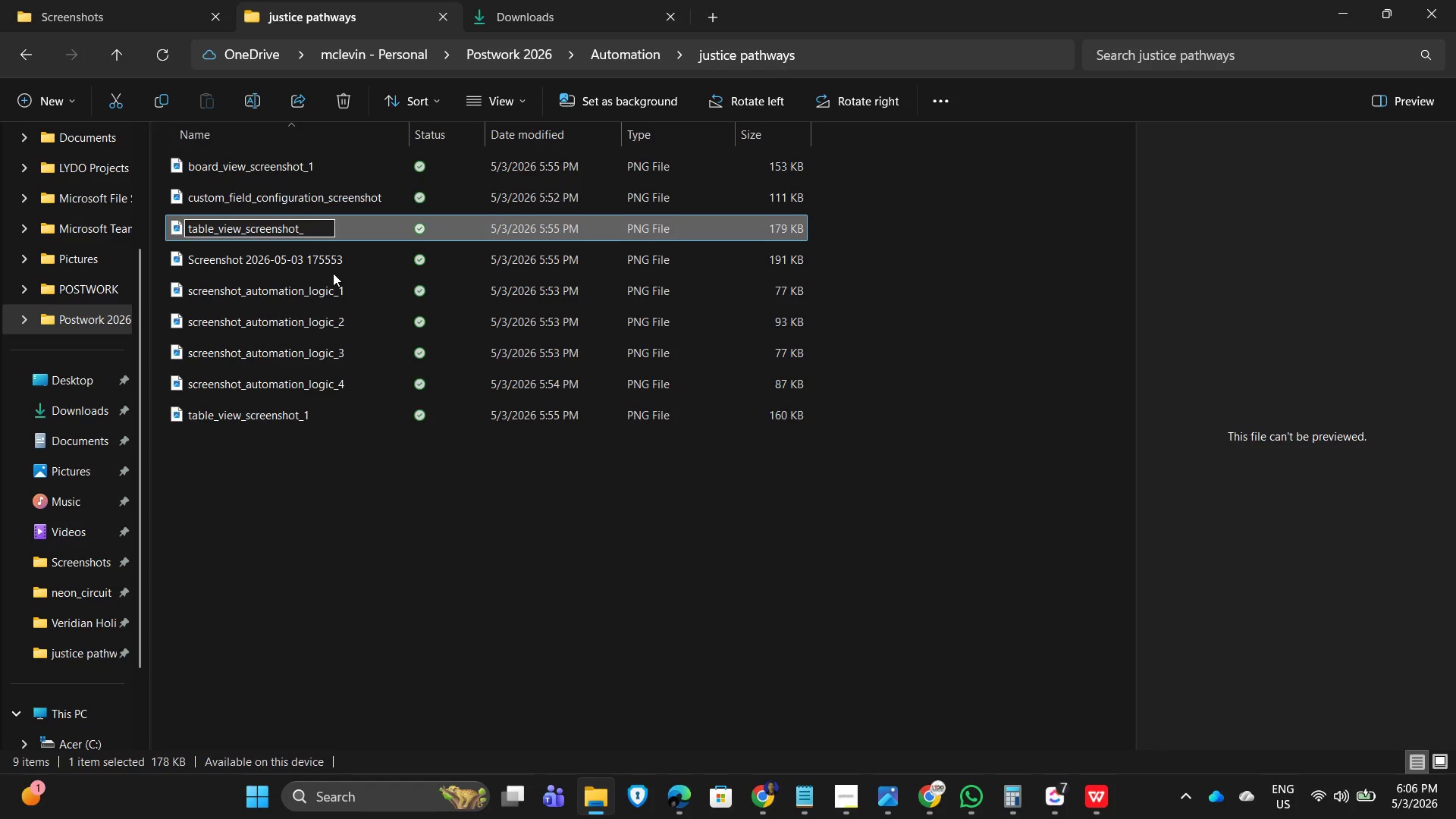 
key(Numpad2)
 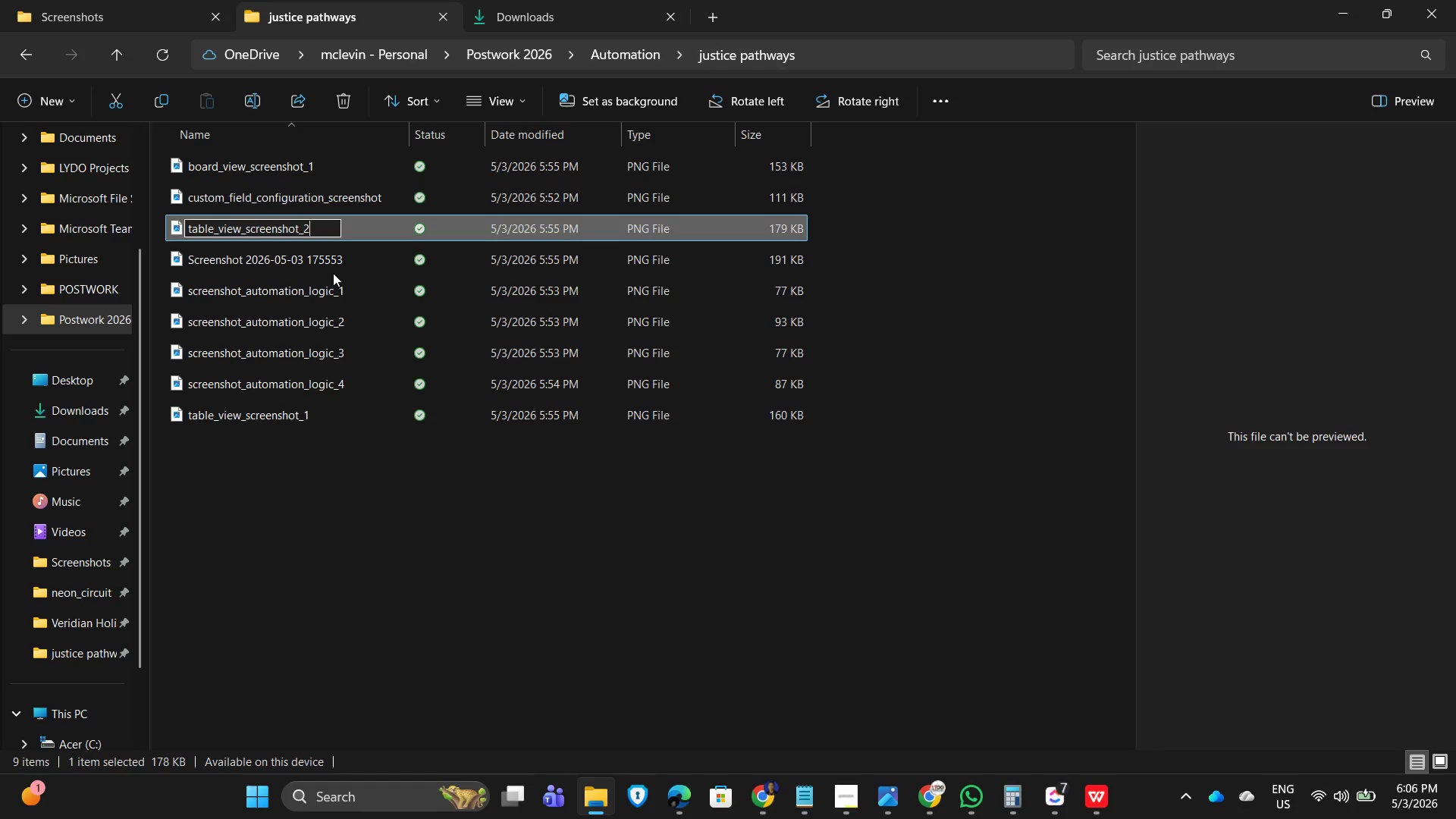 
key(NumpadEnter)
 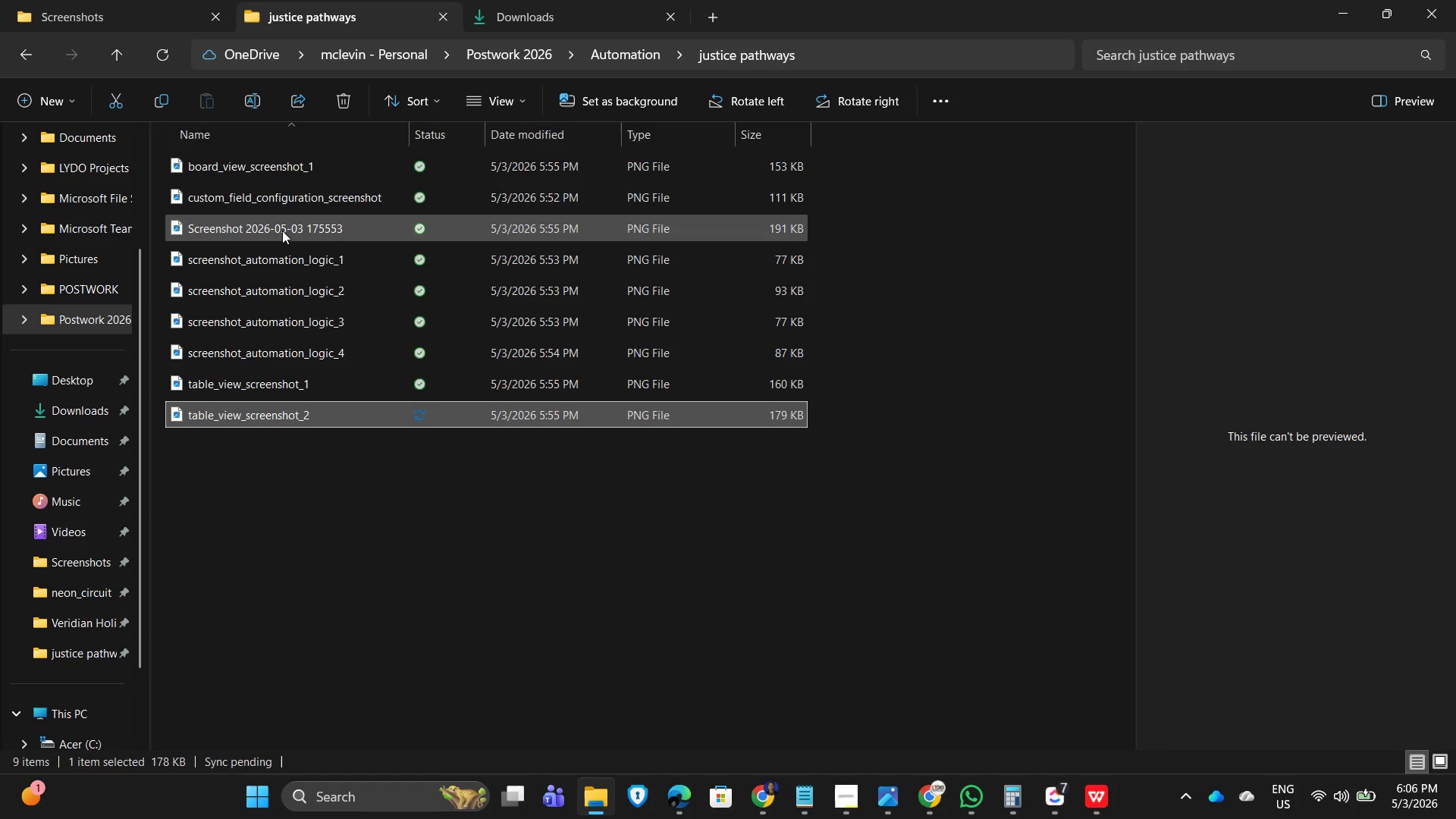 
double_click([282, 231])
 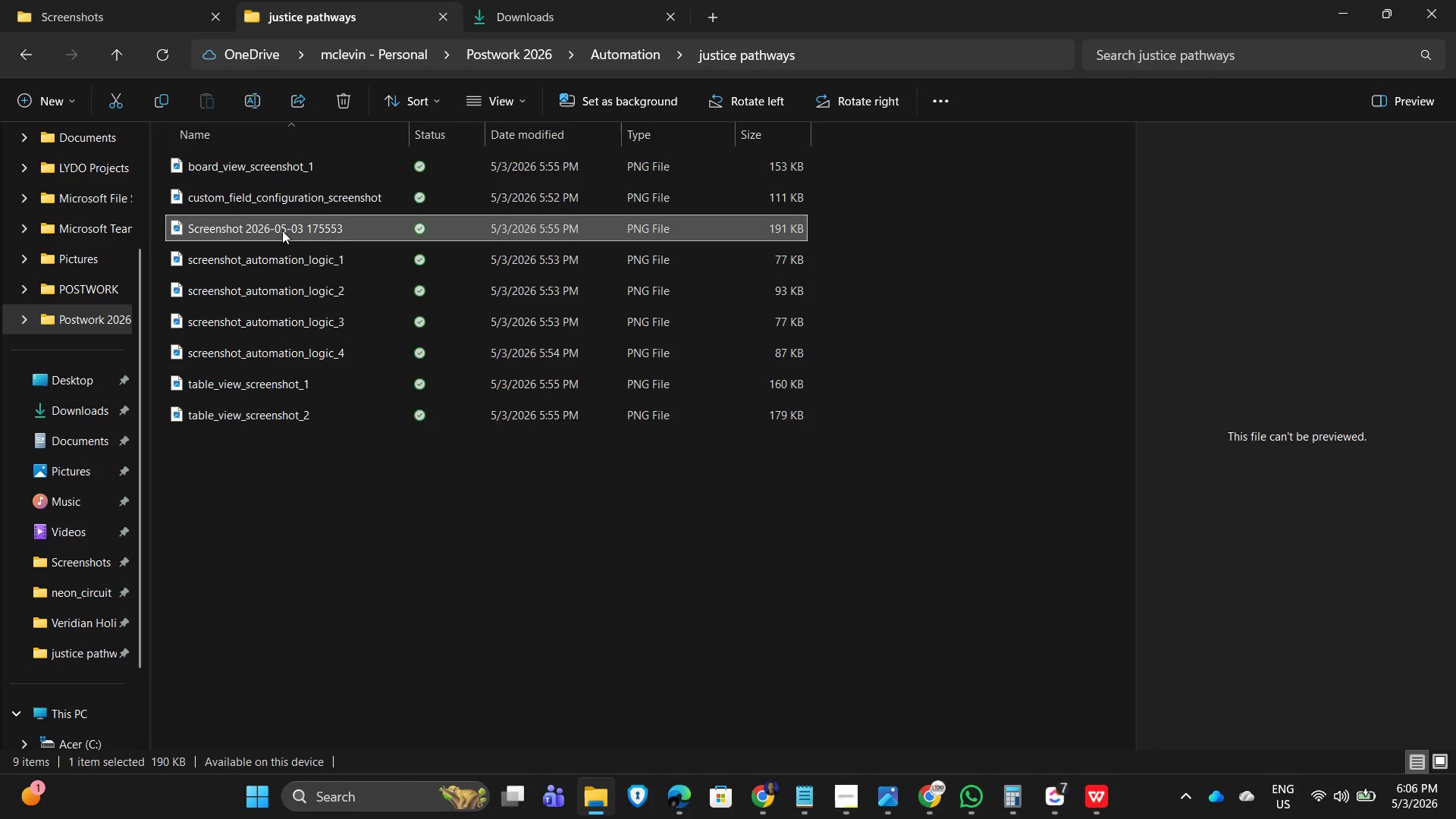 
double_click([282, 231])
 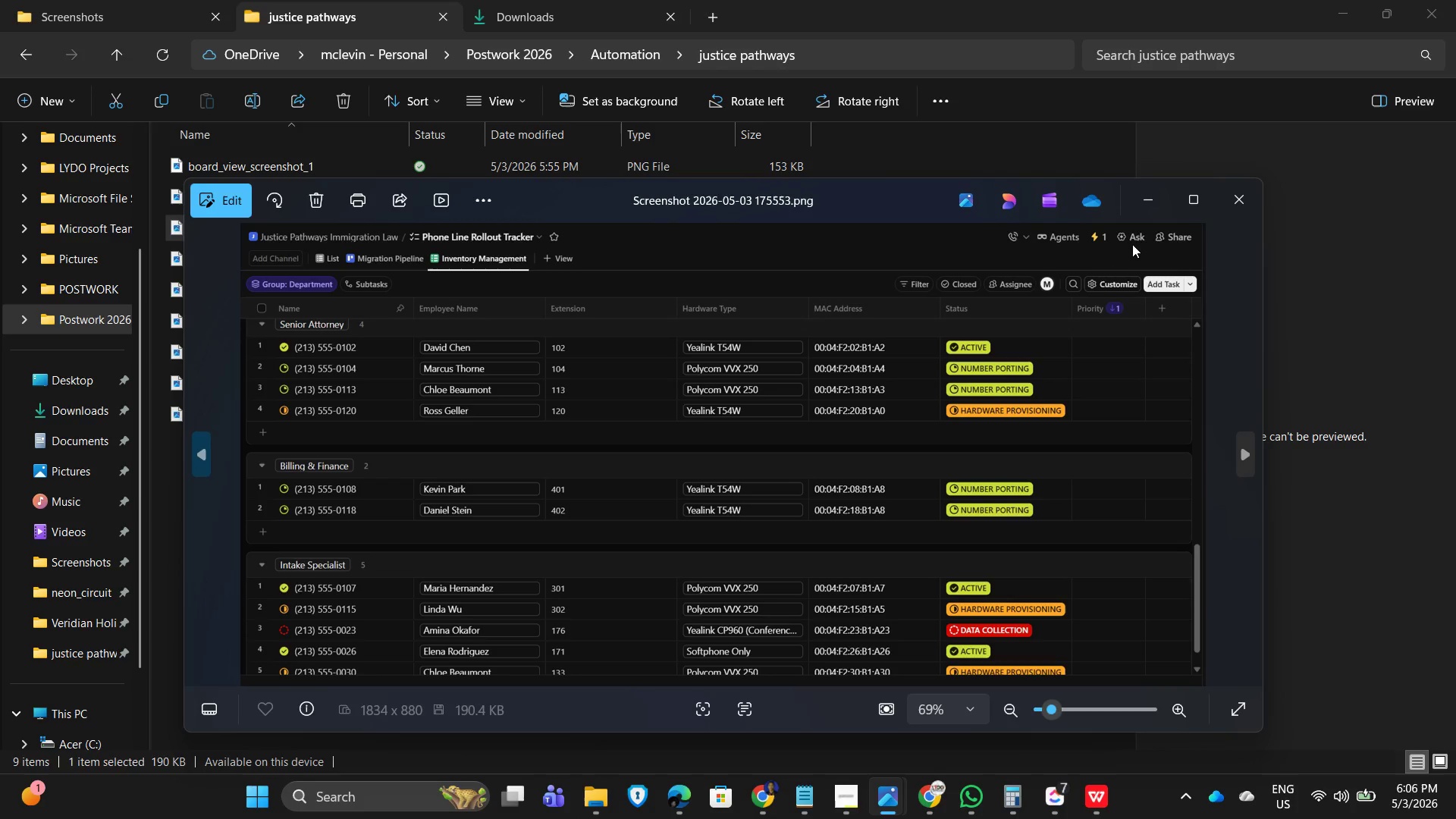 
left_click([1233, 199])
 